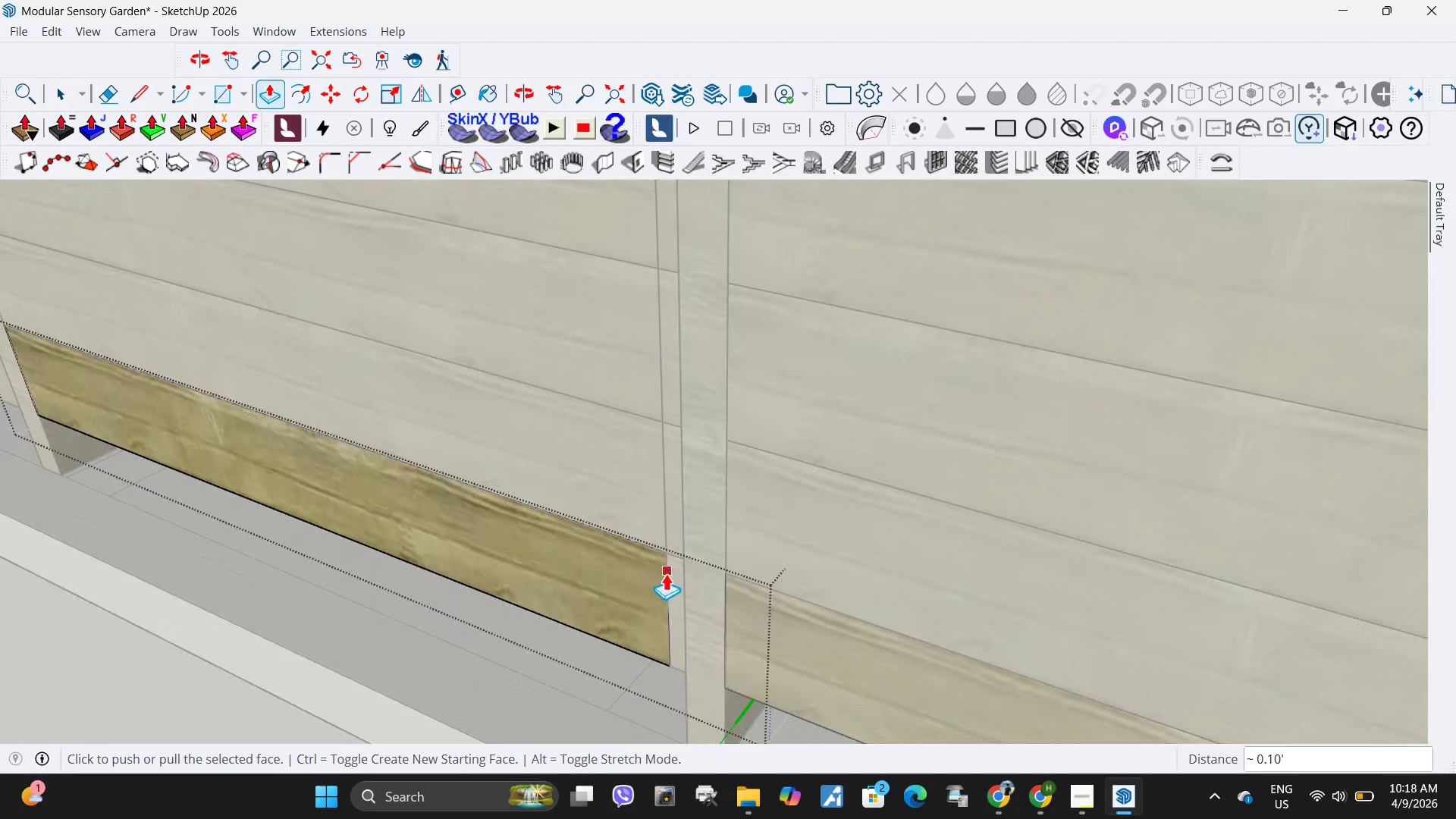 
scroll: coordinate [810, 654], scroll_direction: down, amount: 18.0
 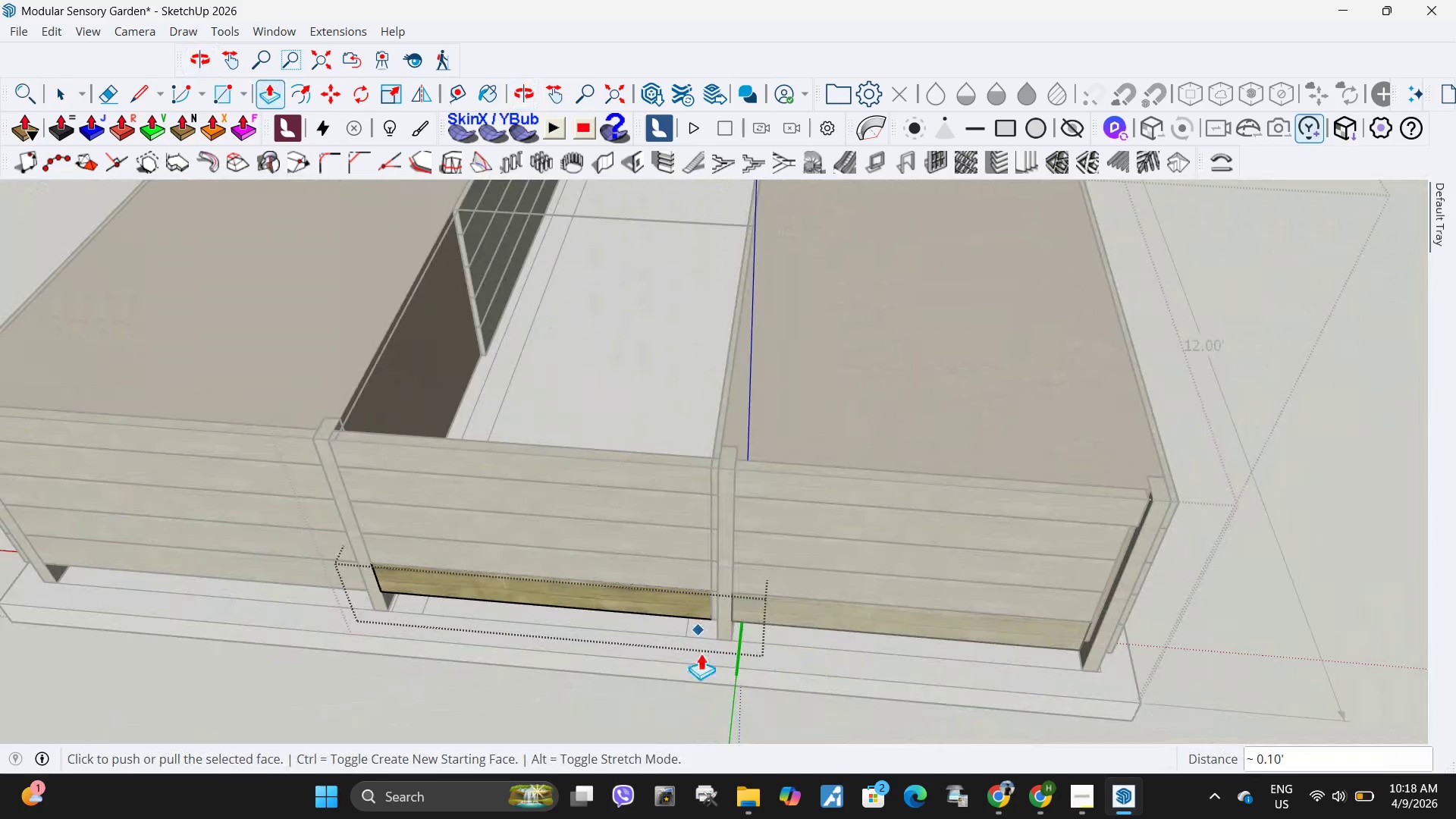 
key(Space)
 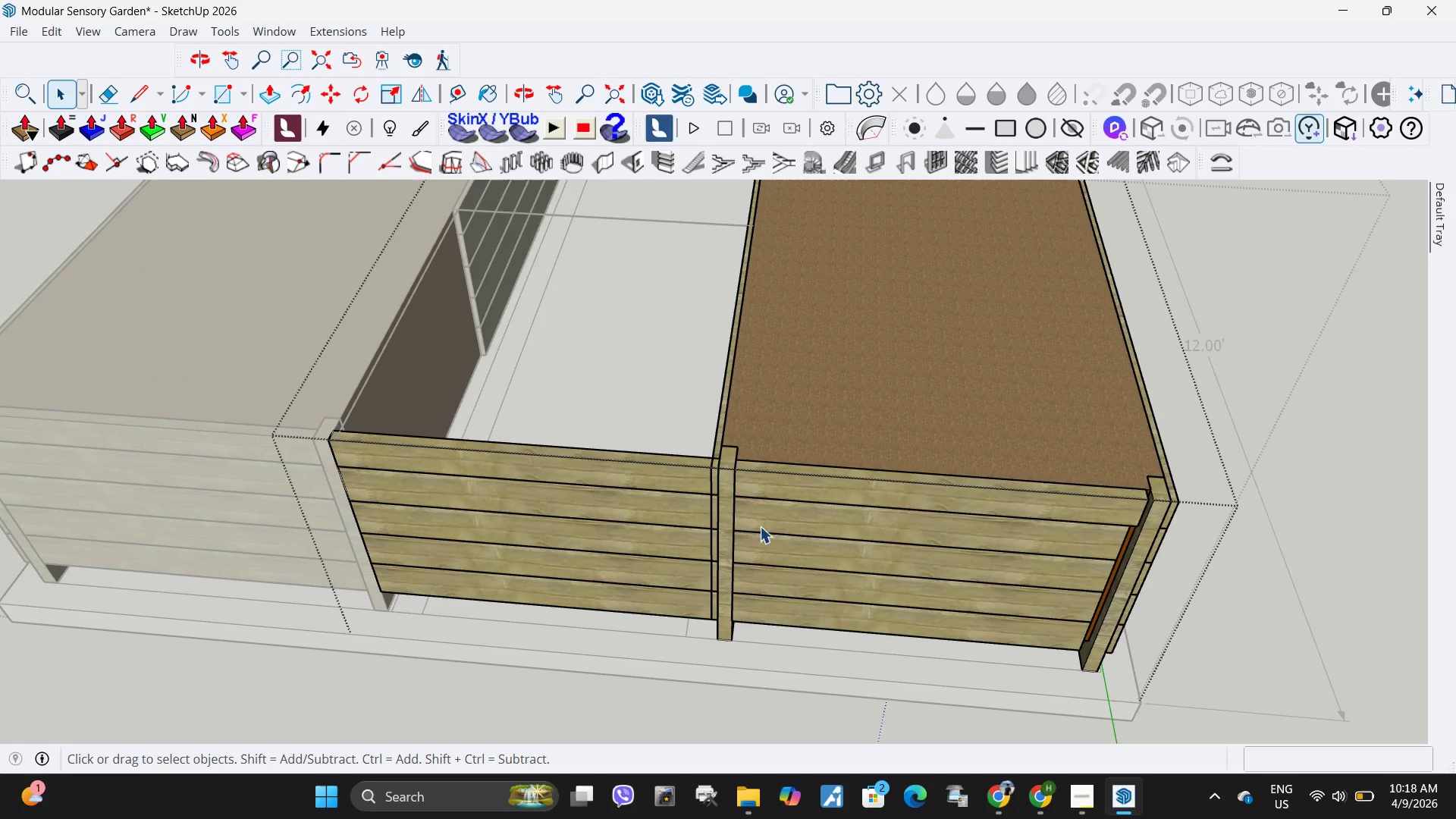 
scroll: coordinate [704, 557], scroll_direction: up, amount: 10.0
 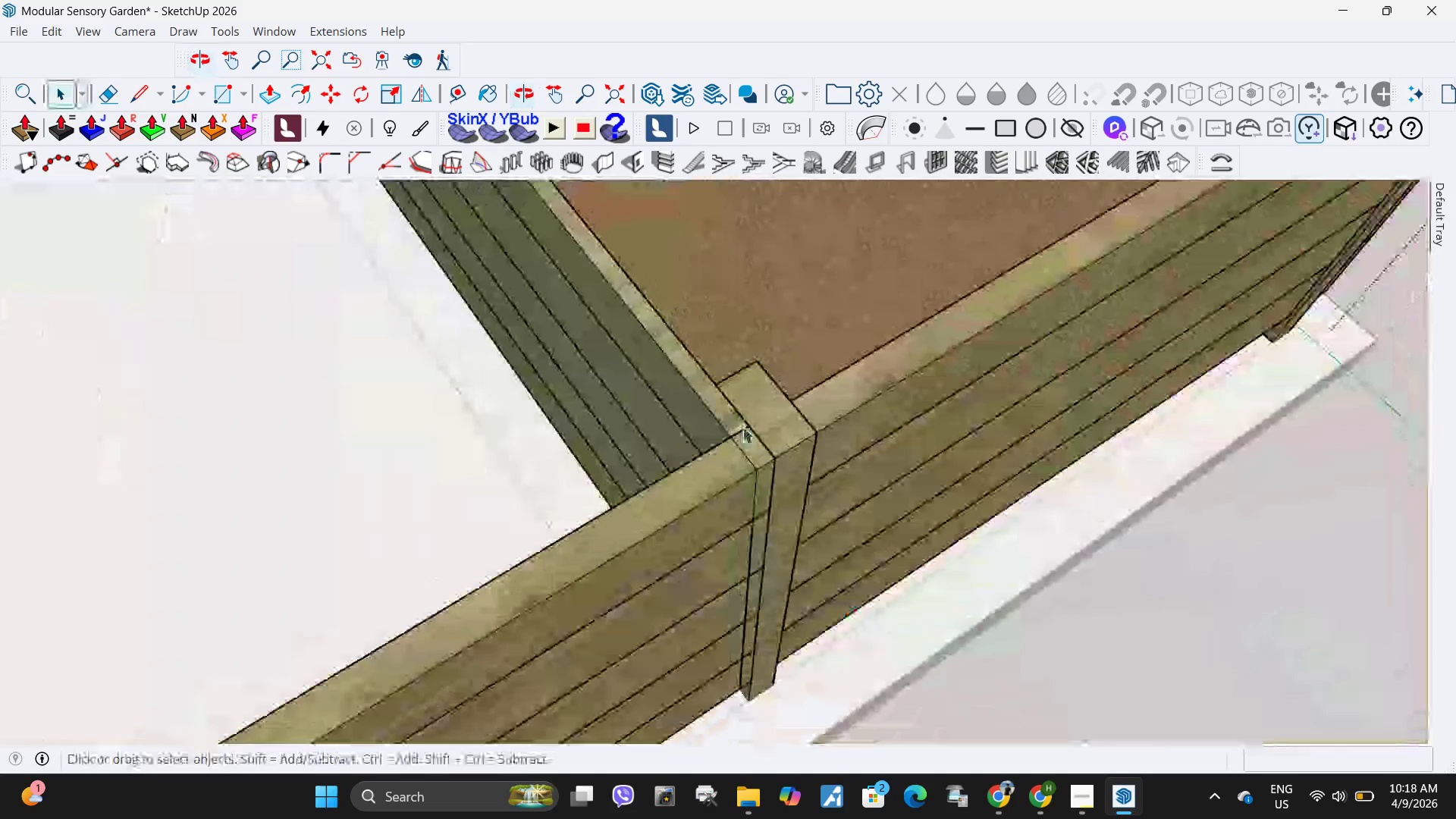 
double_click([714, 396])
 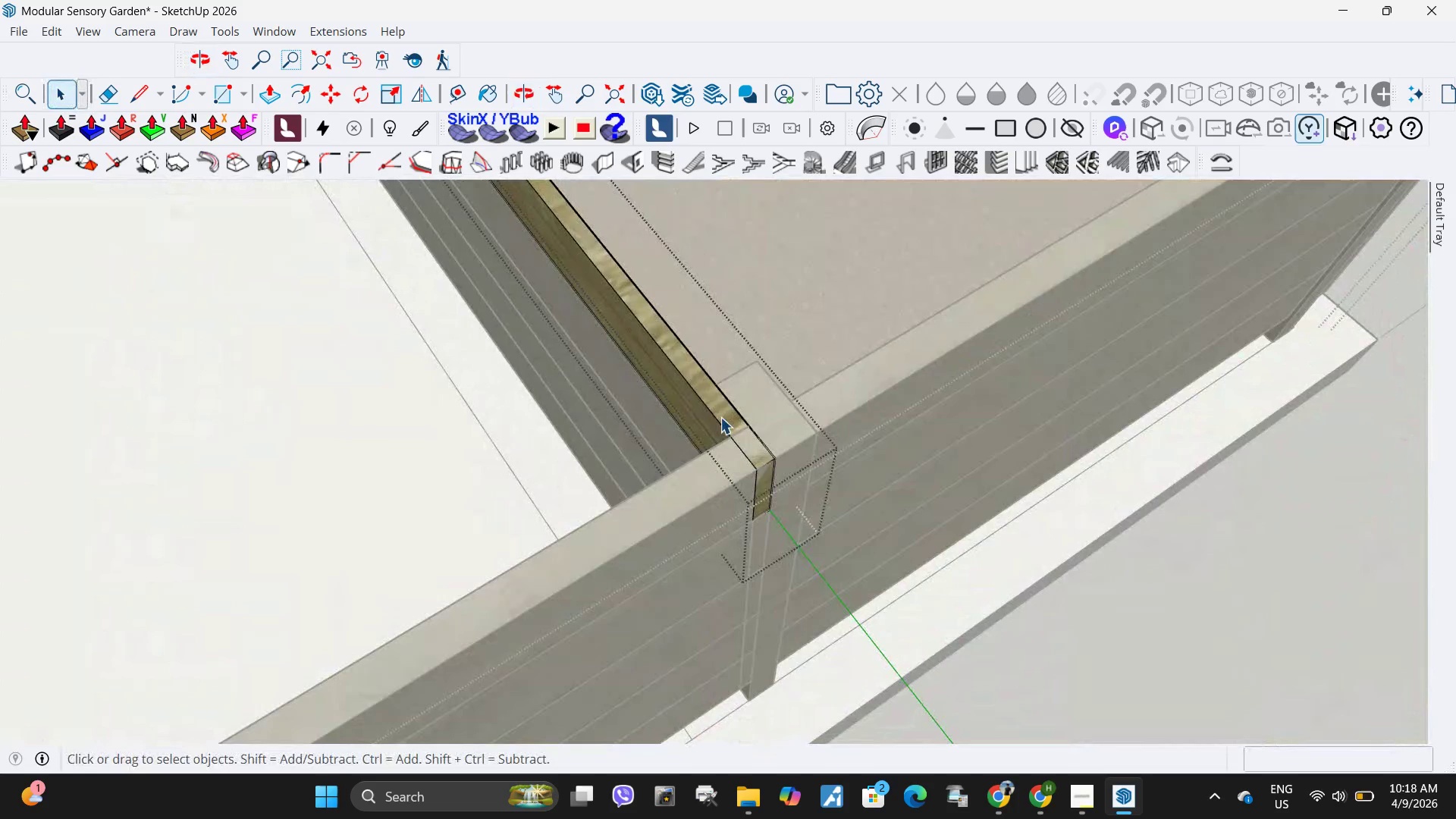 
left_click([720, 417])
 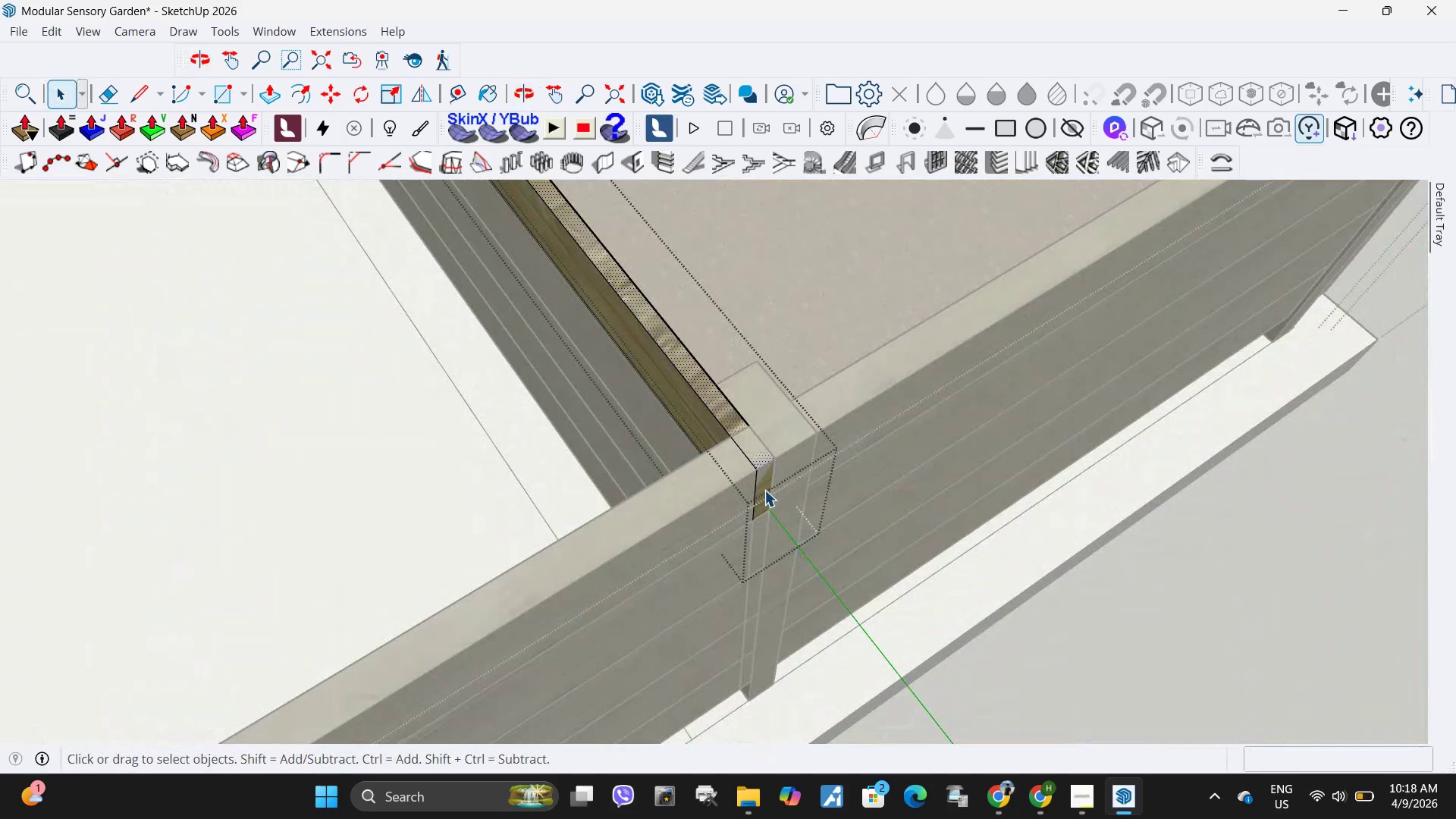 
left_click([764, 490])
 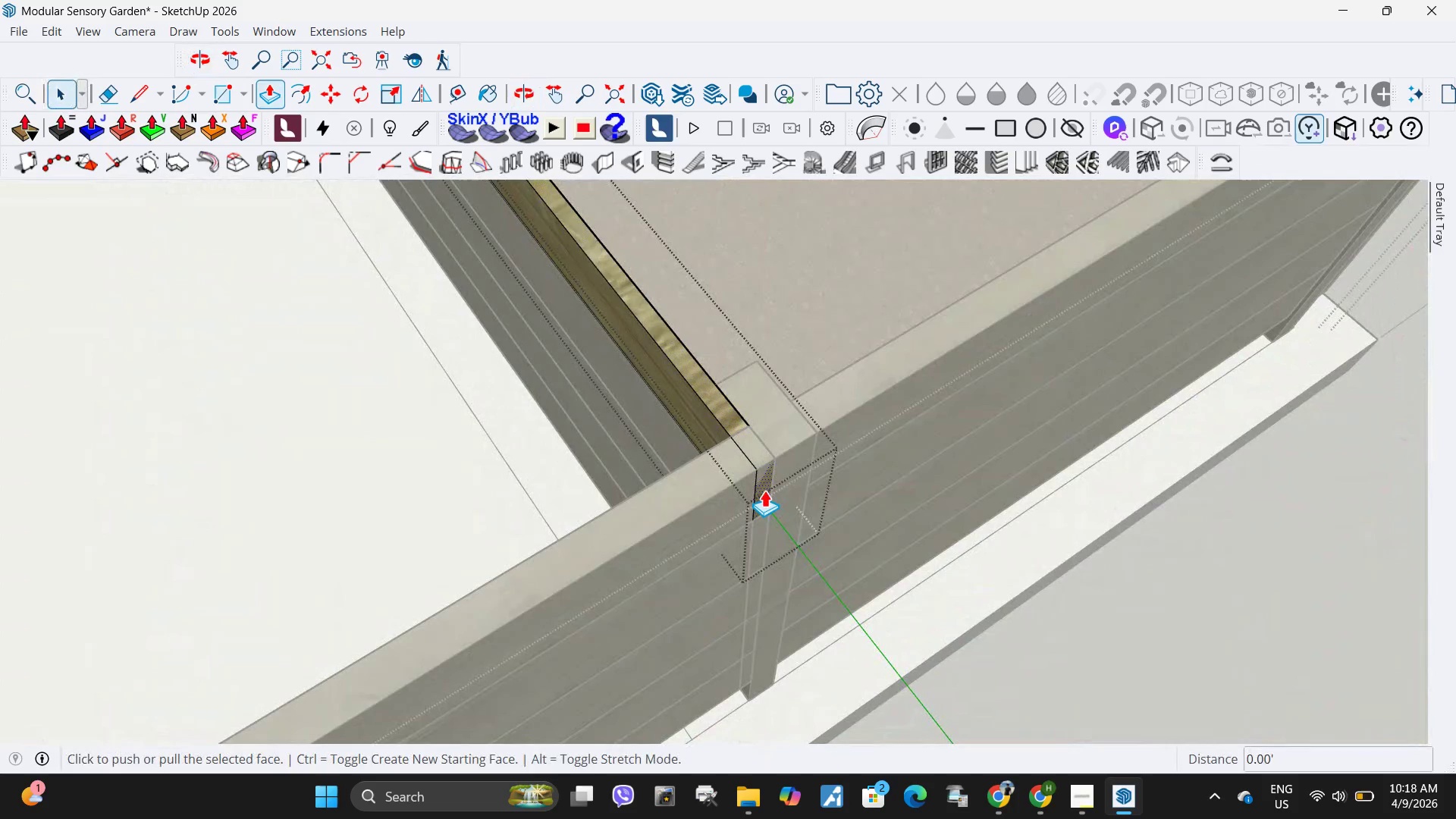 
key(P)
 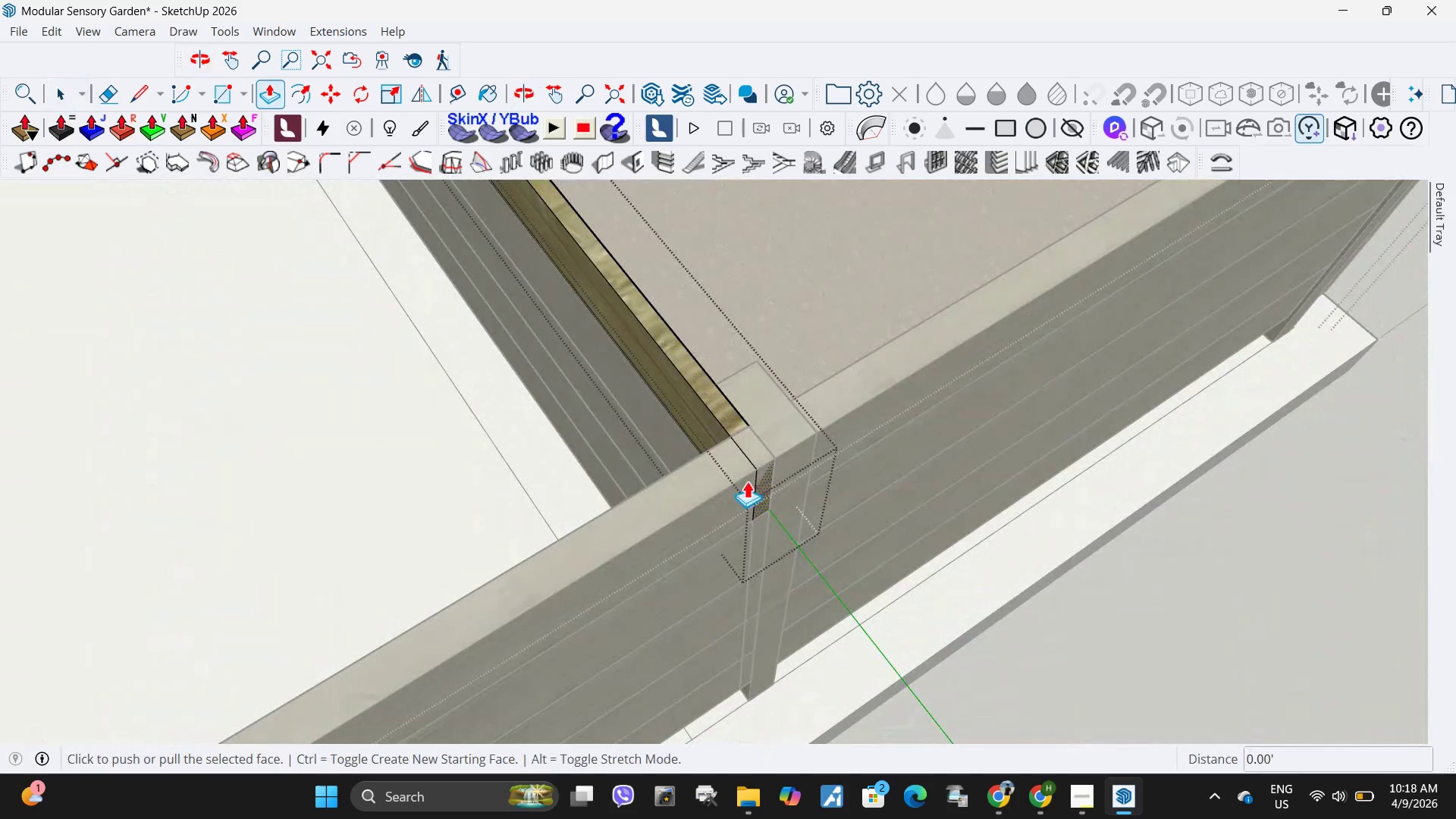 
double_click([764, 490])
 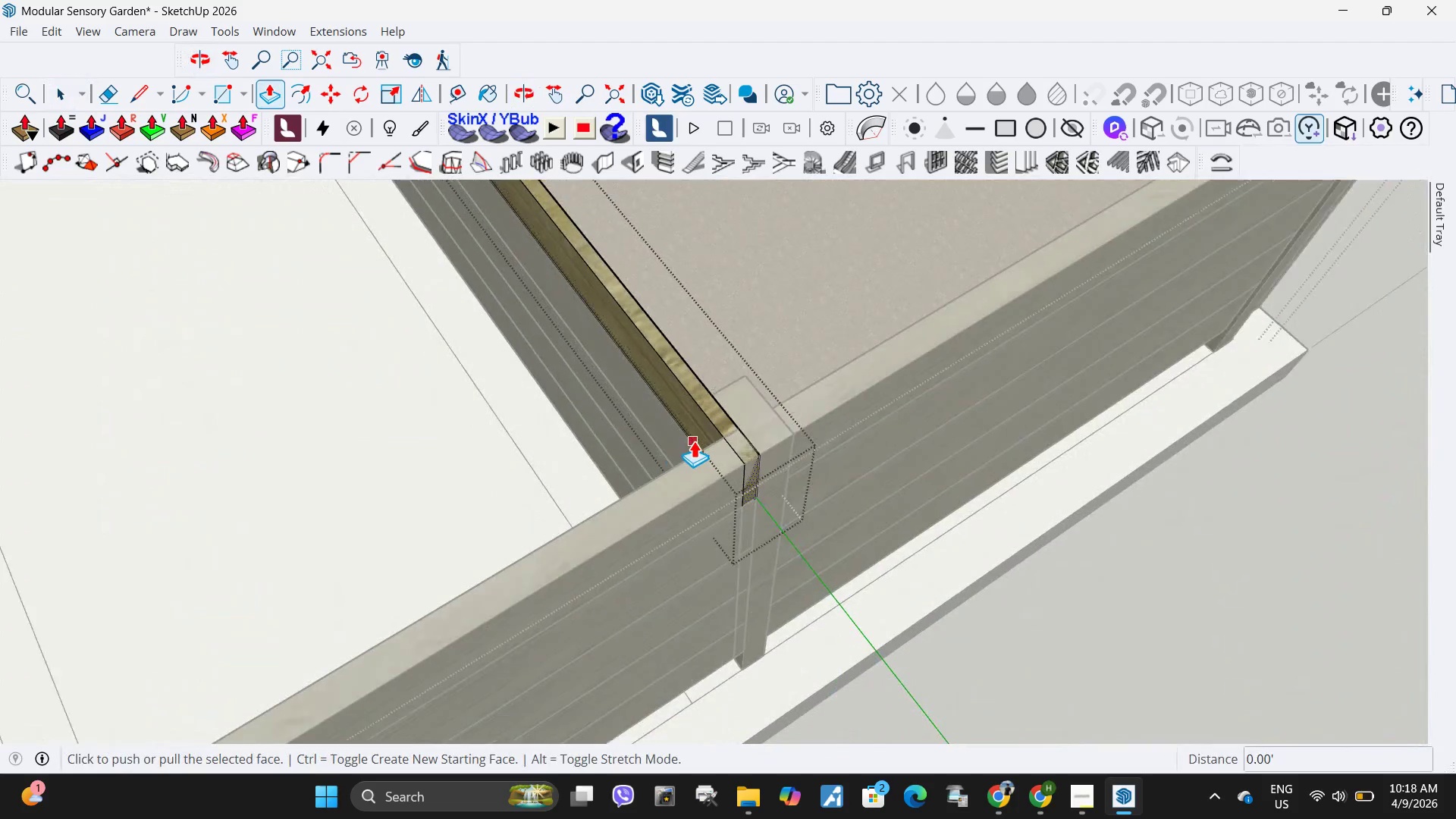 
scroll: coordinate [694, 441], scroll_direction: down, amount: 6.0
 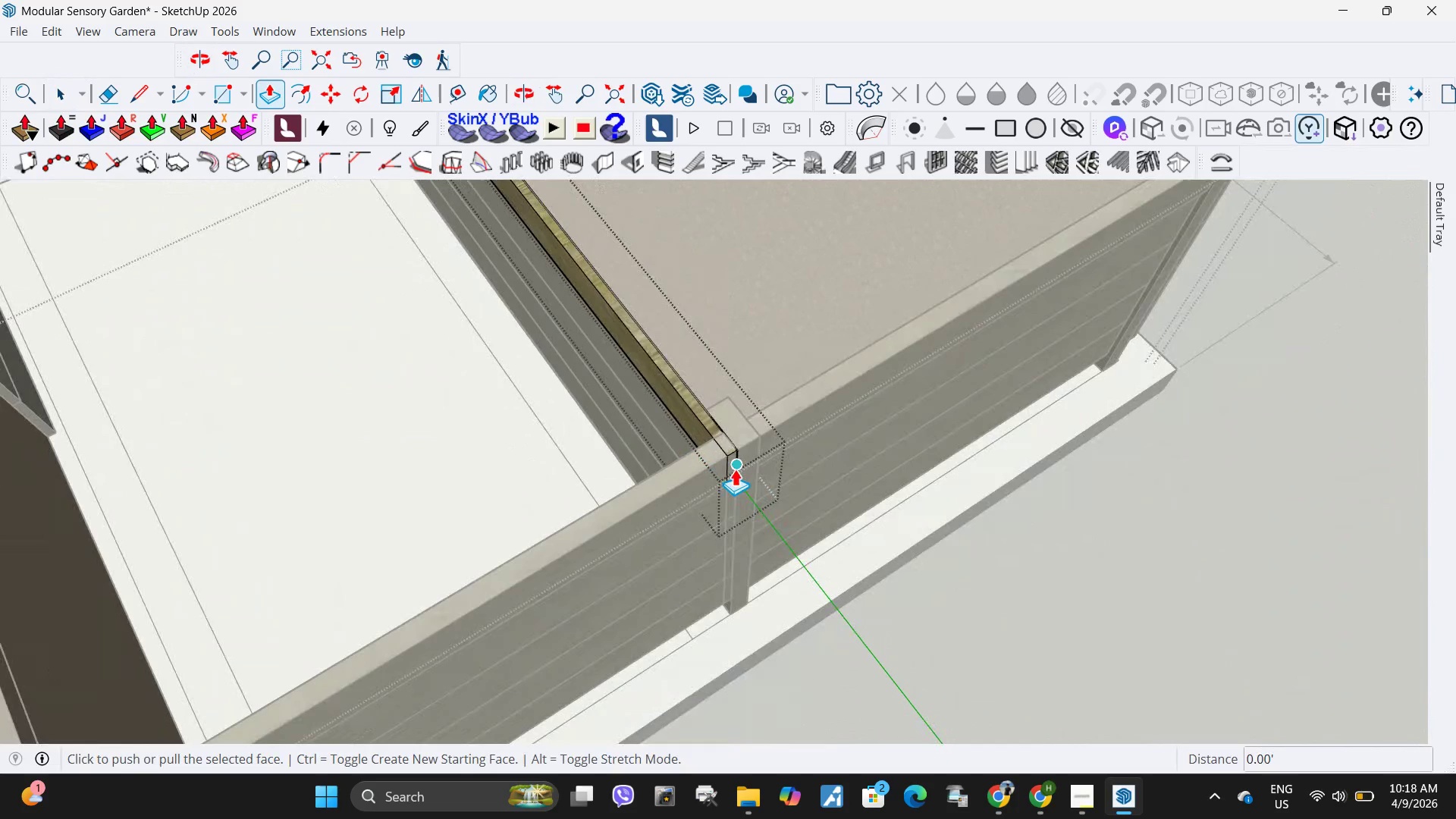 
left_click([735, 469])
 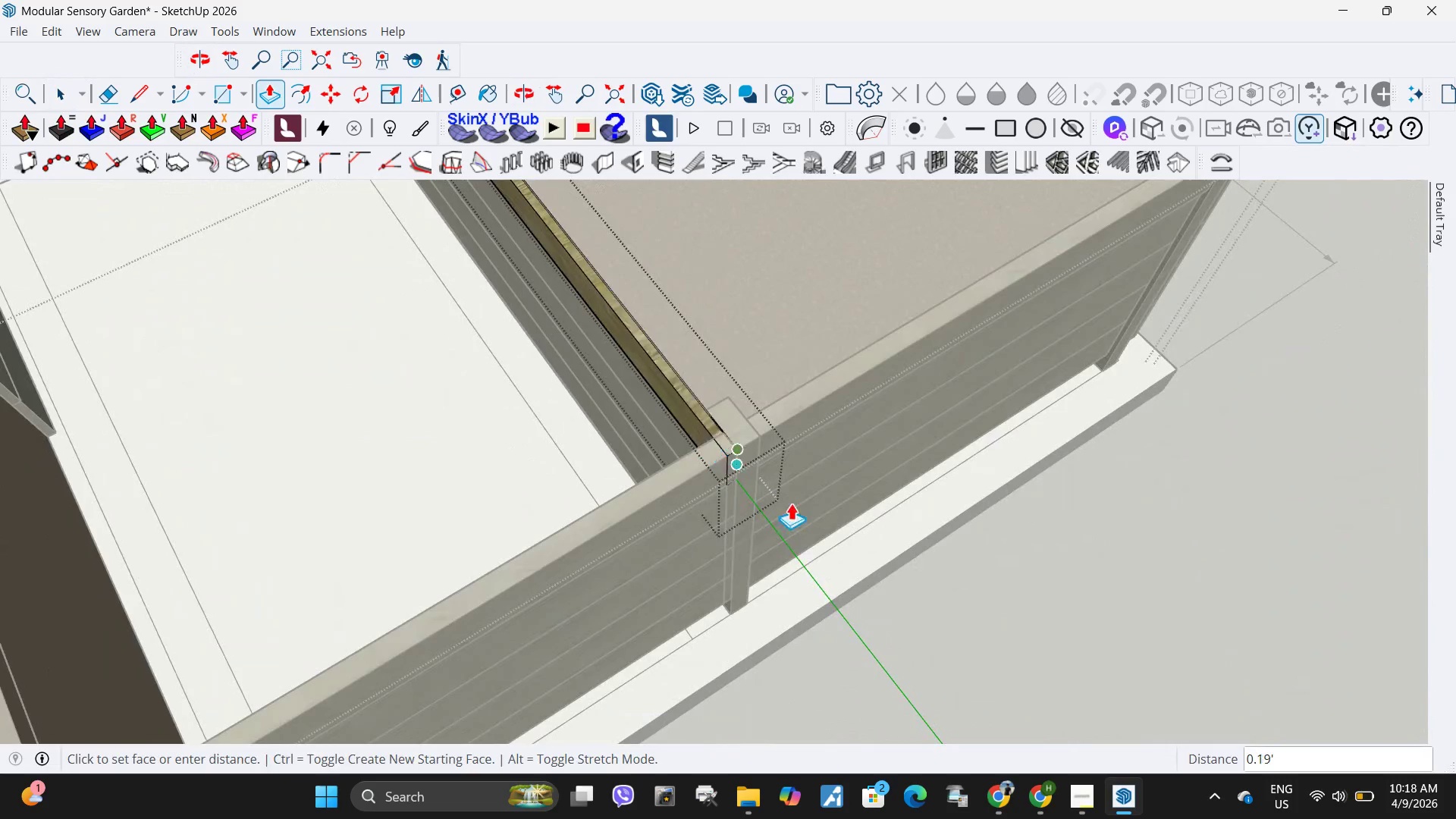 
scroll: coordinate [922, 579], scroll_direction: down, amount: 11.0
 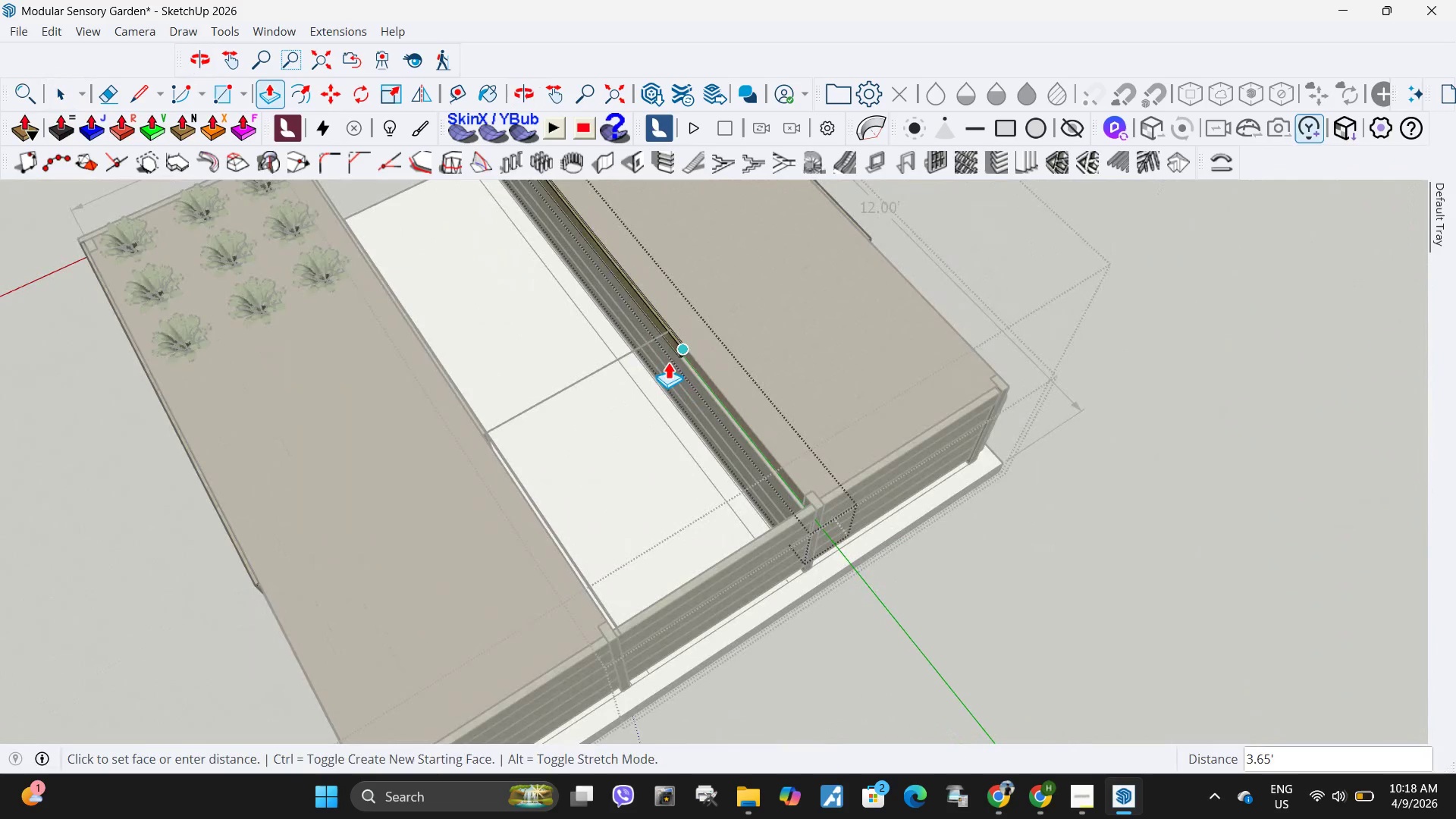 
key(Escape)
 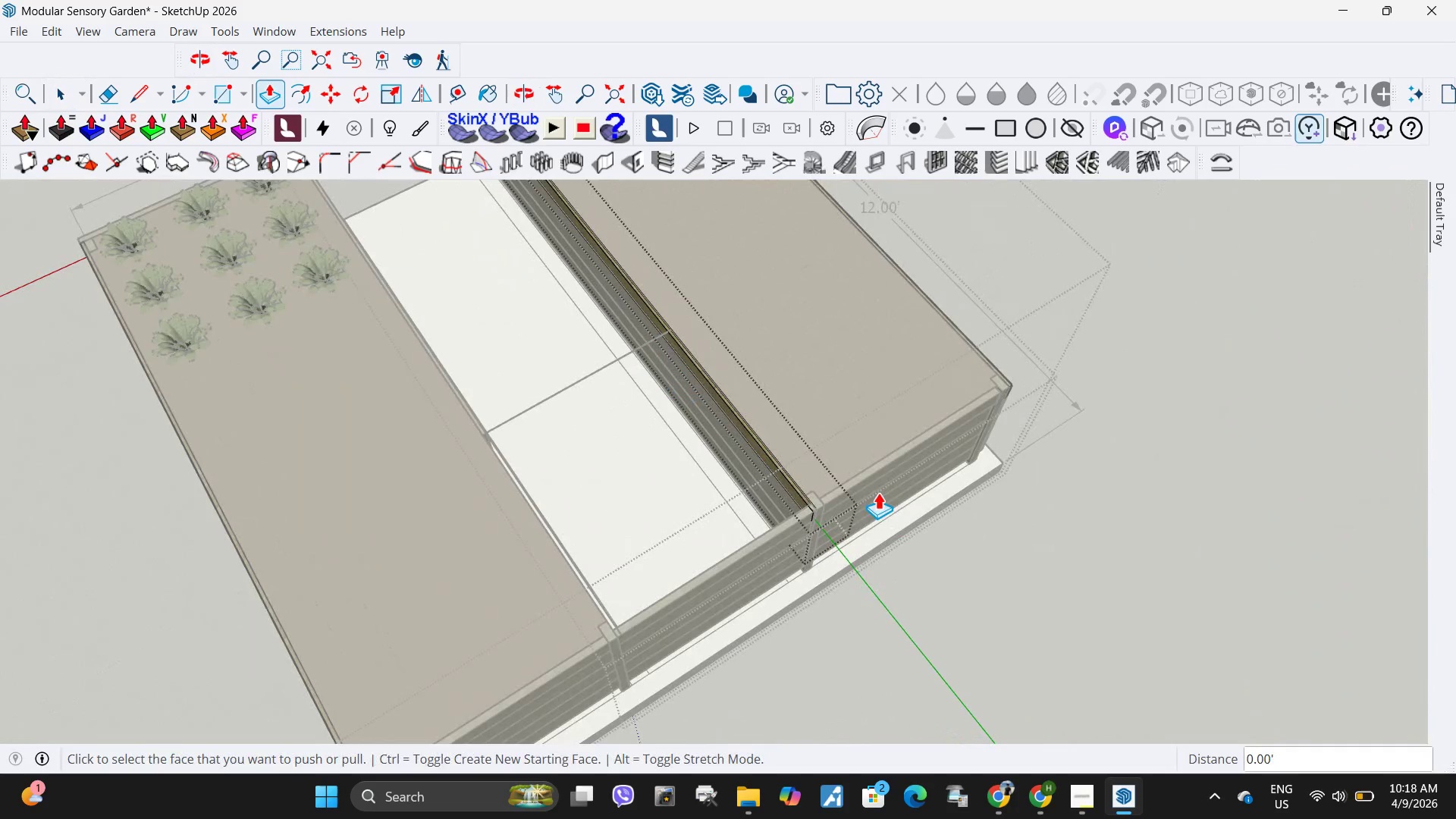 
key(Control+ControlLeft)
 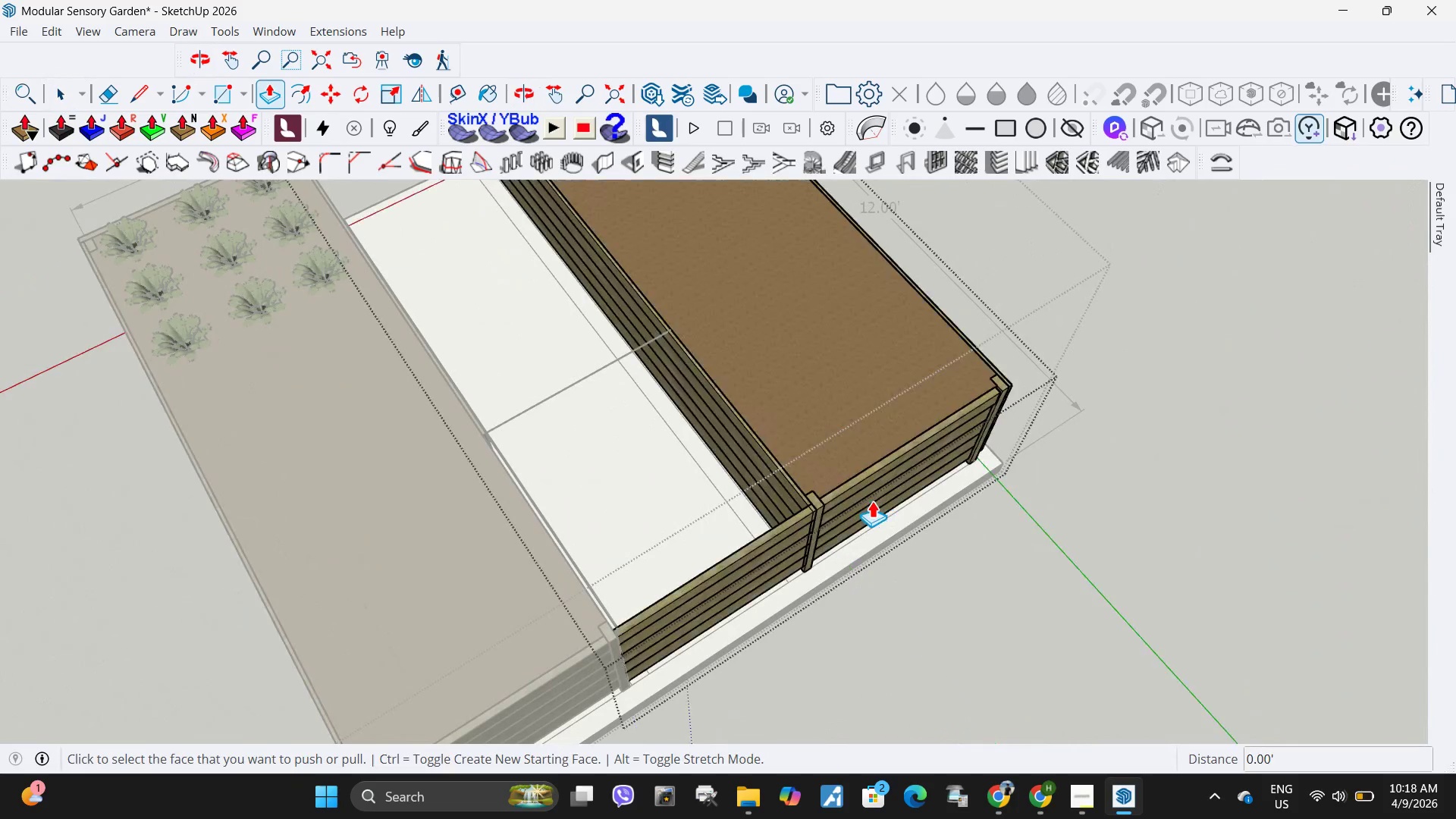 
key(Control+Z)
 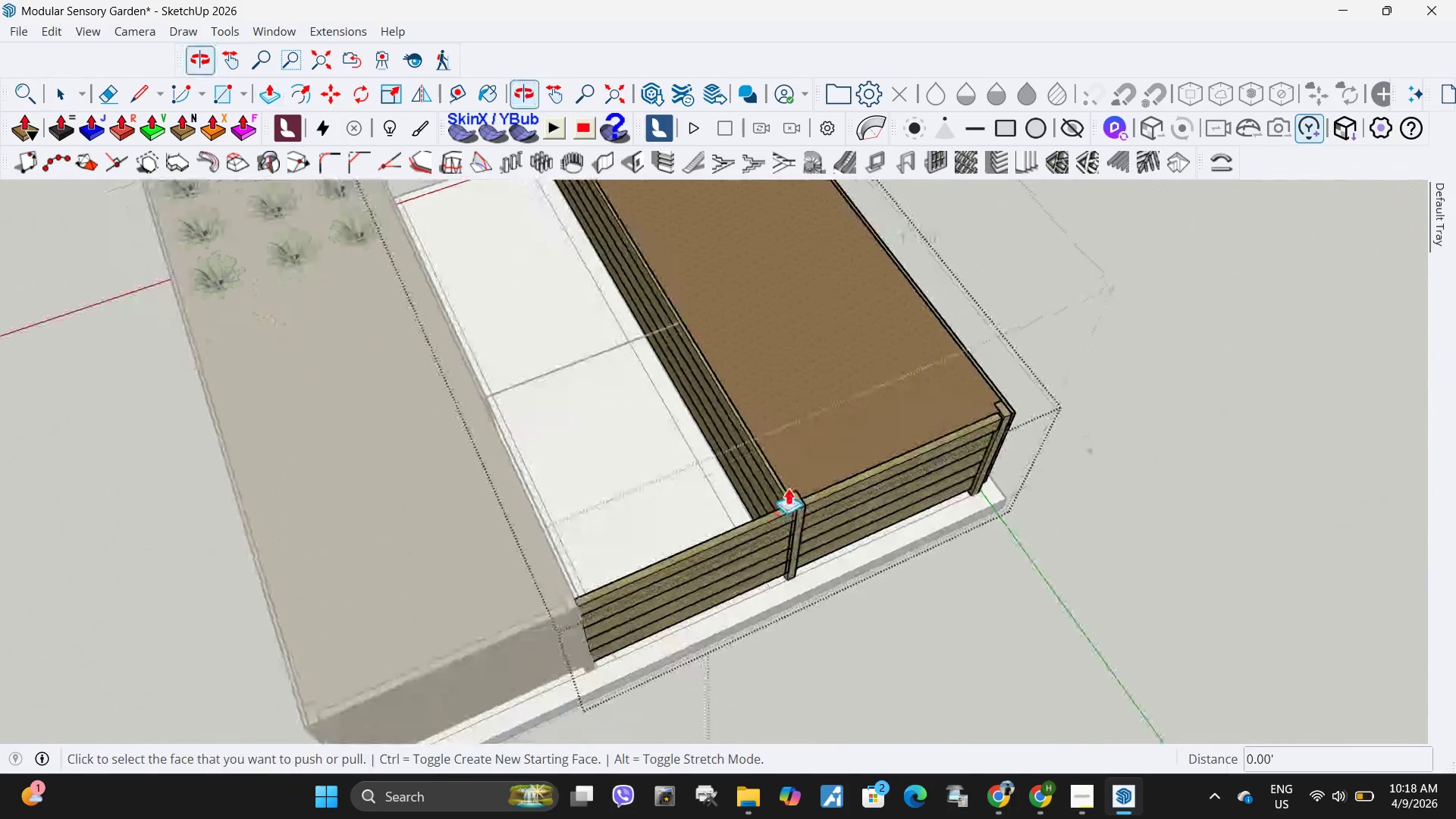 
key(Space)
 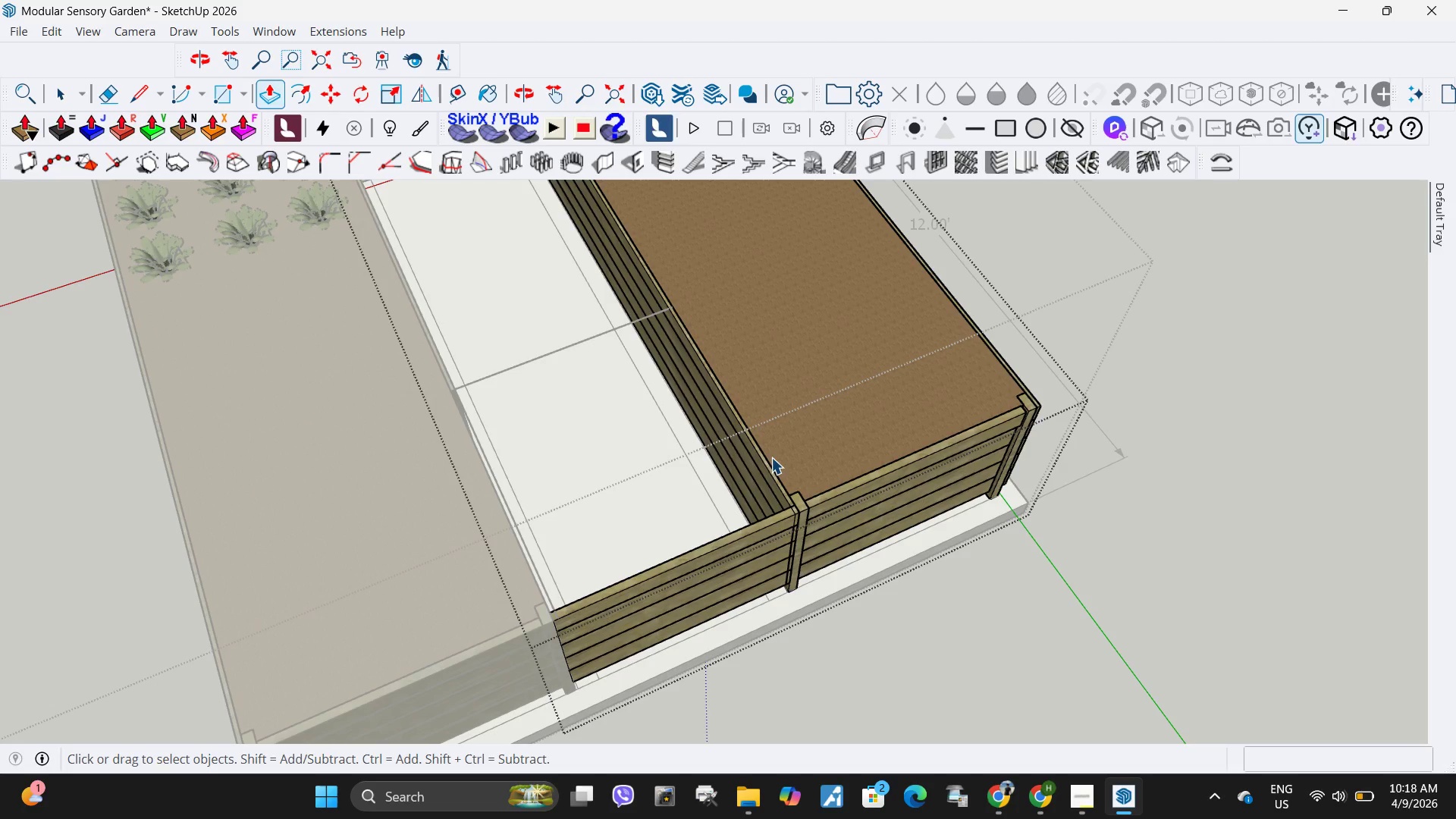 
scroll: coordinate [777, 457], scroll_direction: up, amount: 1.0
 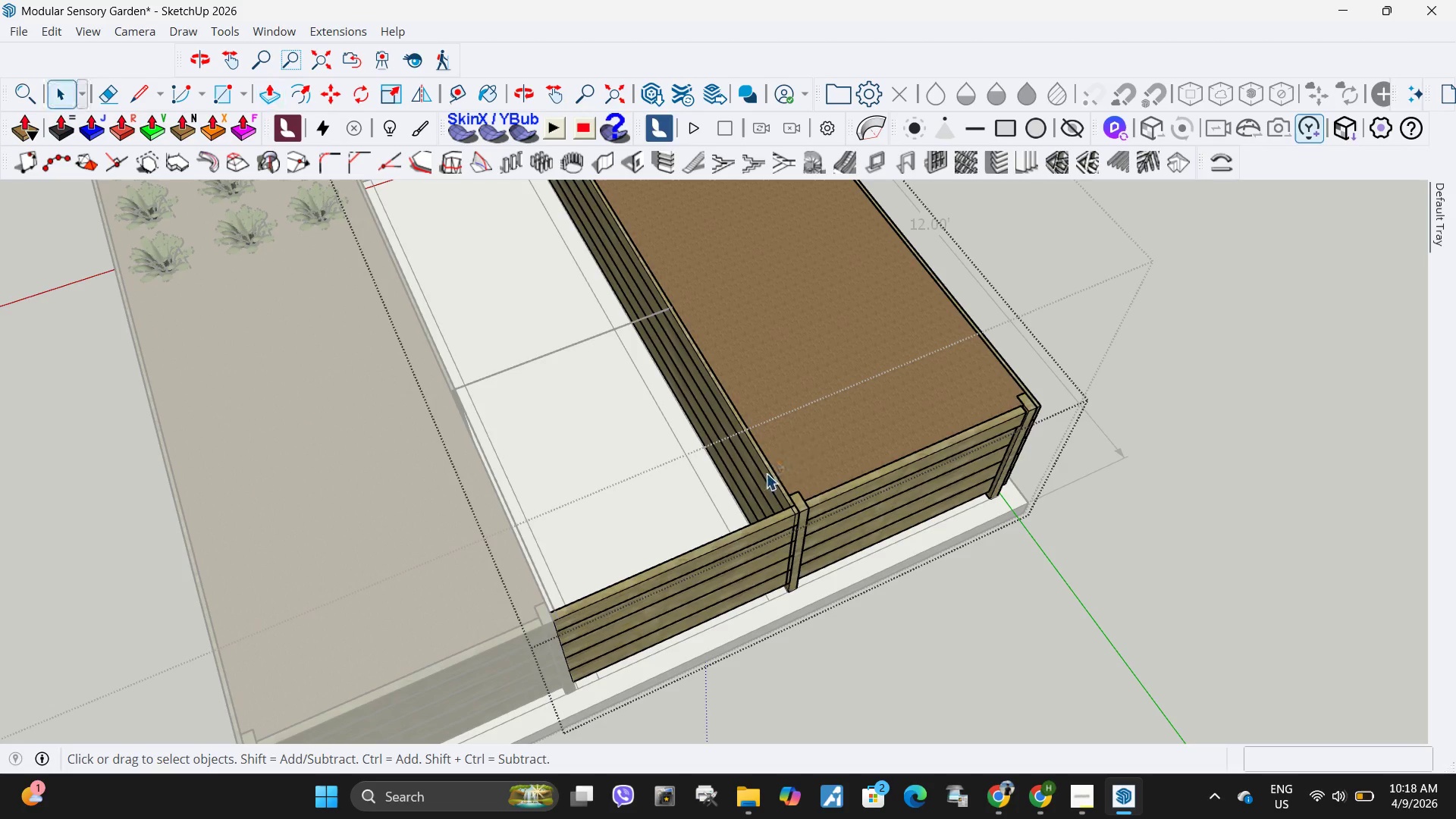 
left_click([766, 473])
 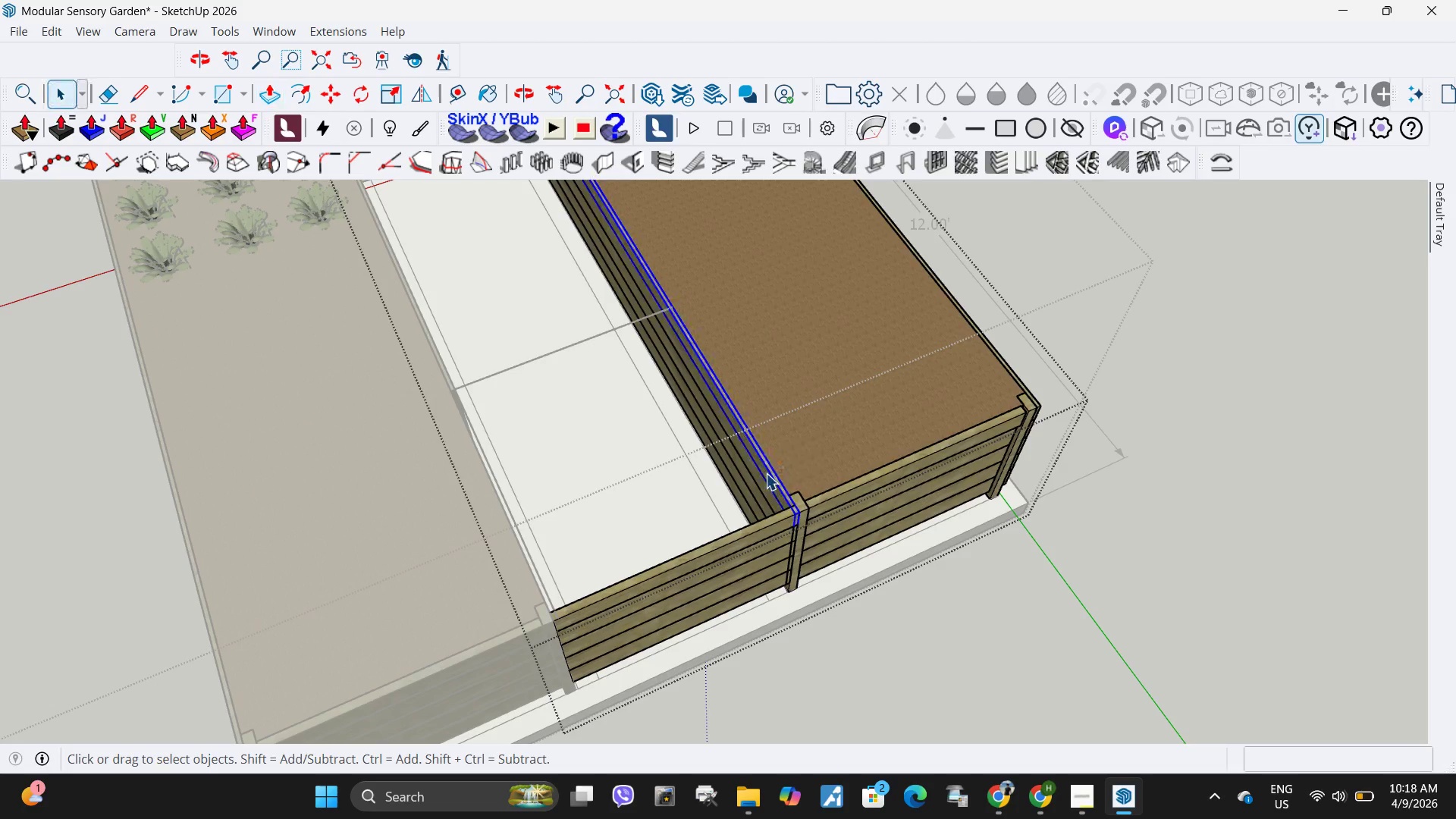 
right_click([766, 473])
 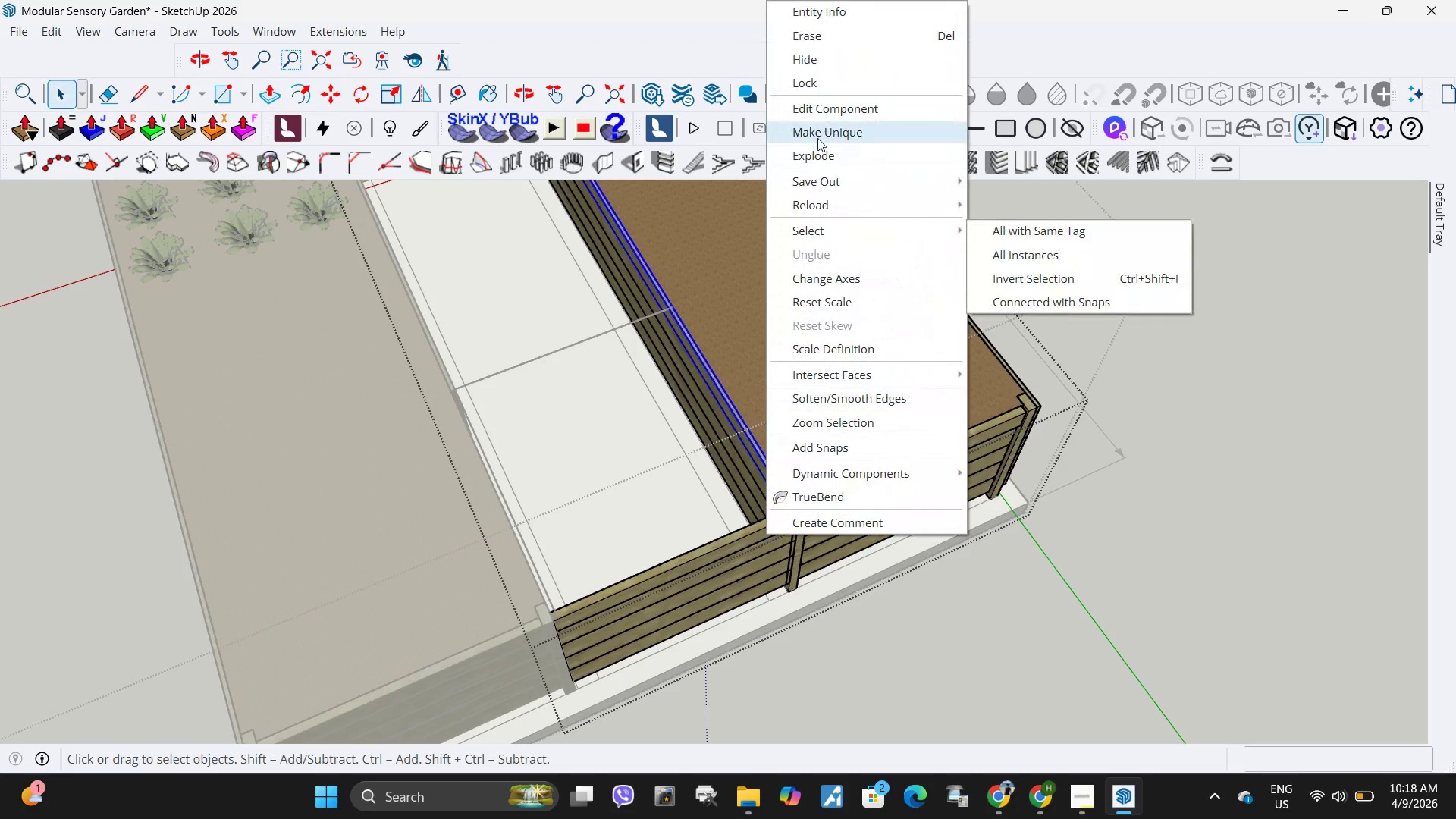 
left_click([817, 138])
 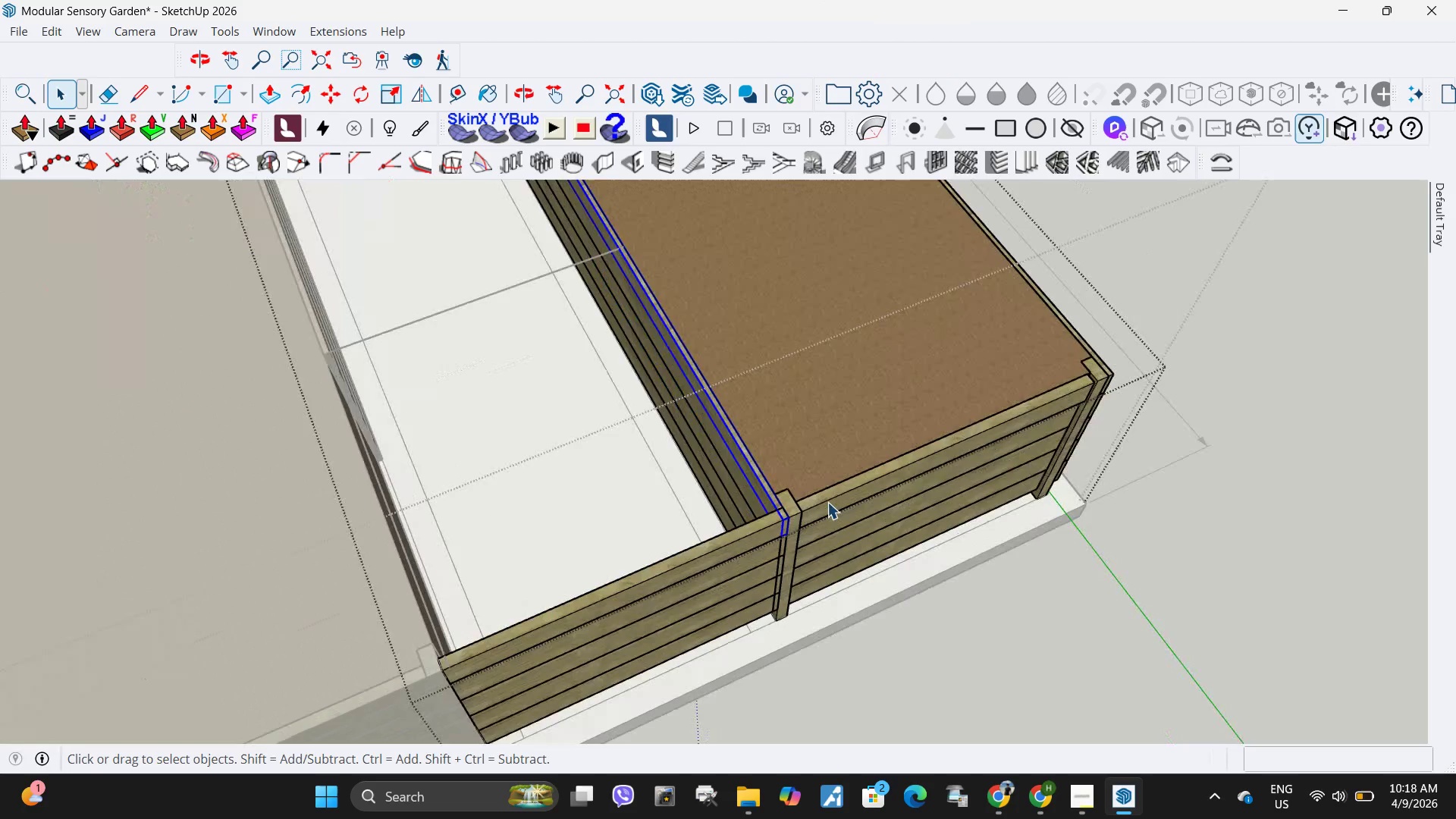 
left_click([780, 512])
 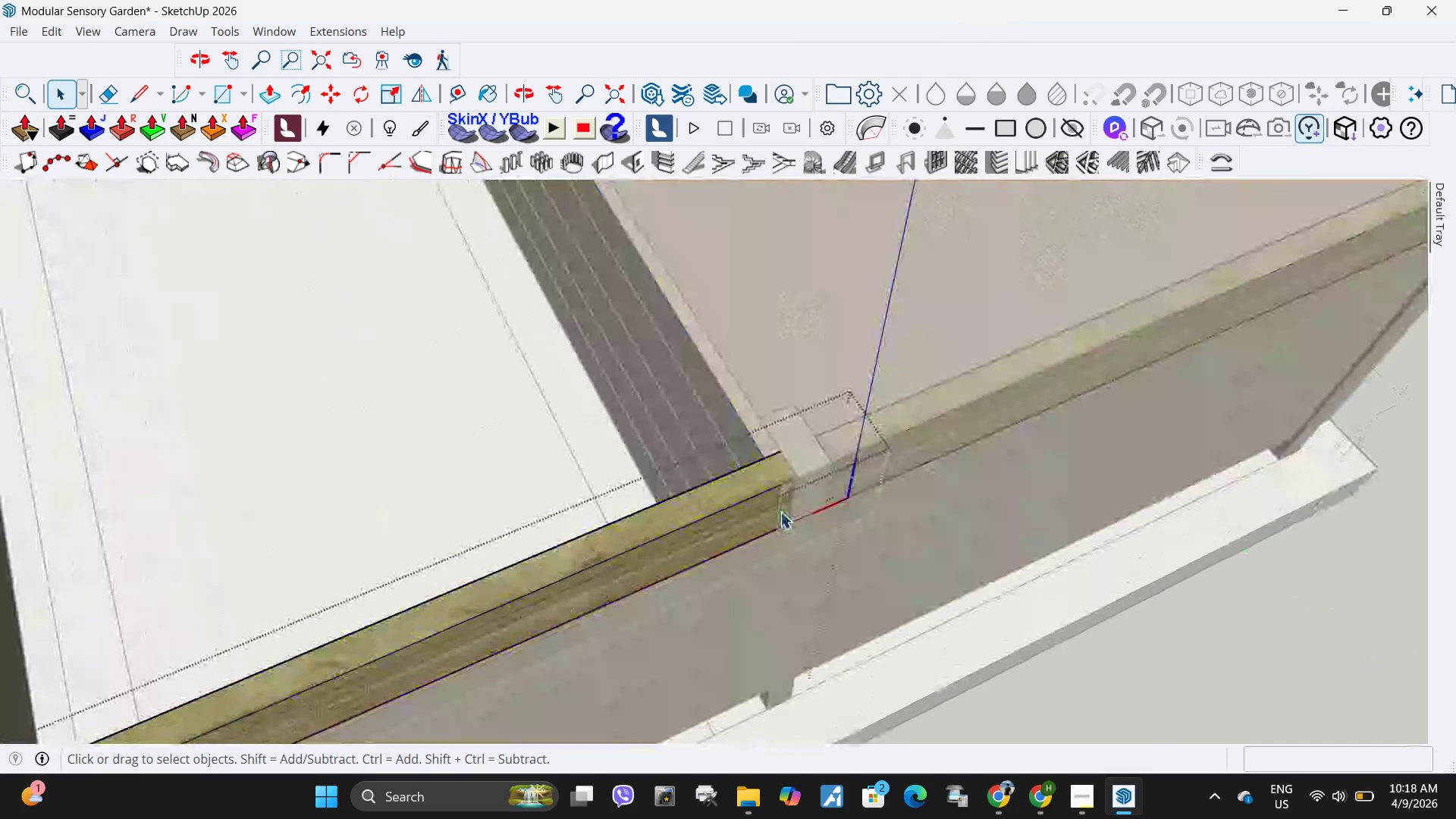 
scroll: coordinate [784, 530], scroll_direction: up, amount: 12.0
 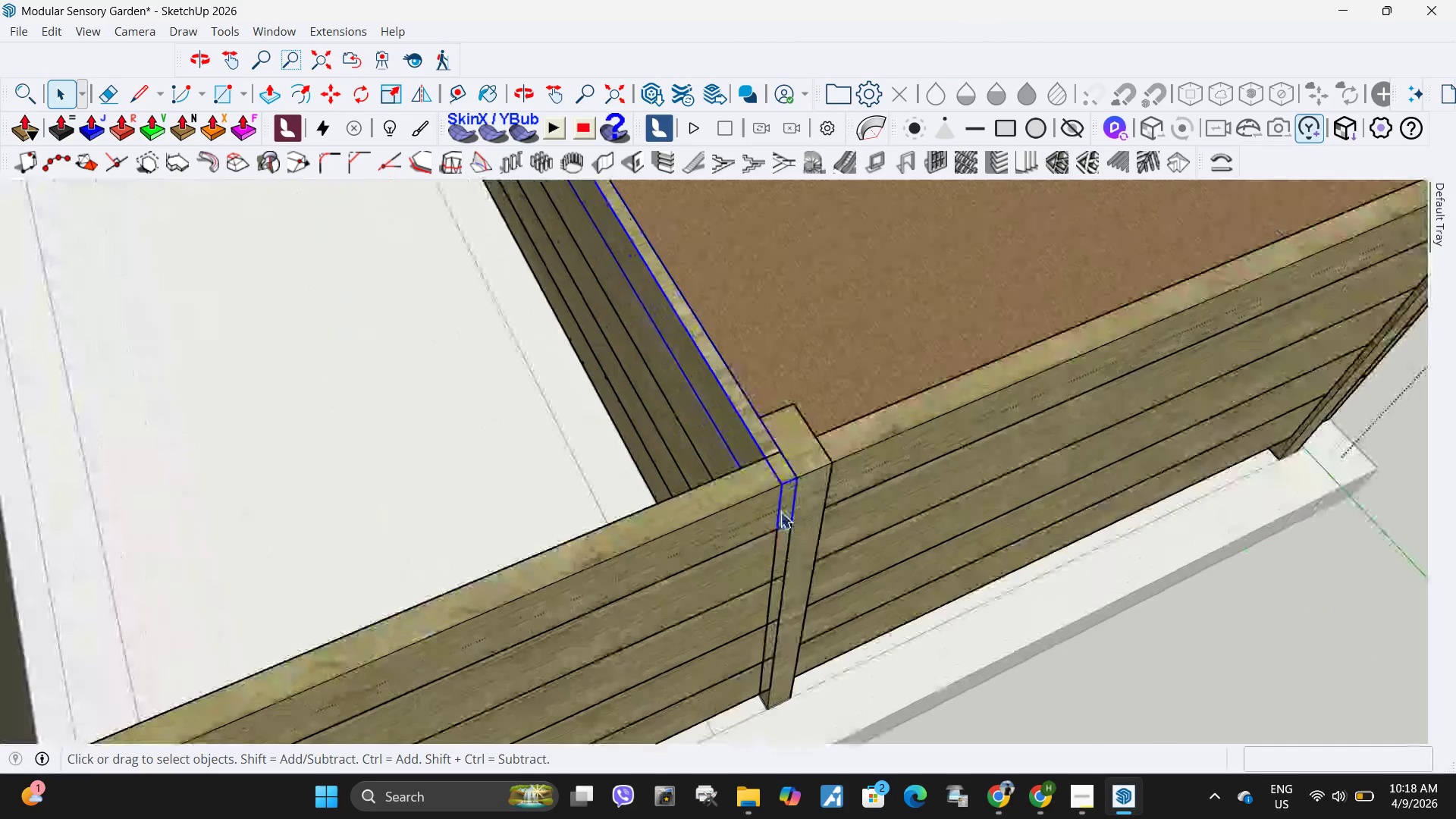 
double_click([780, 512])
 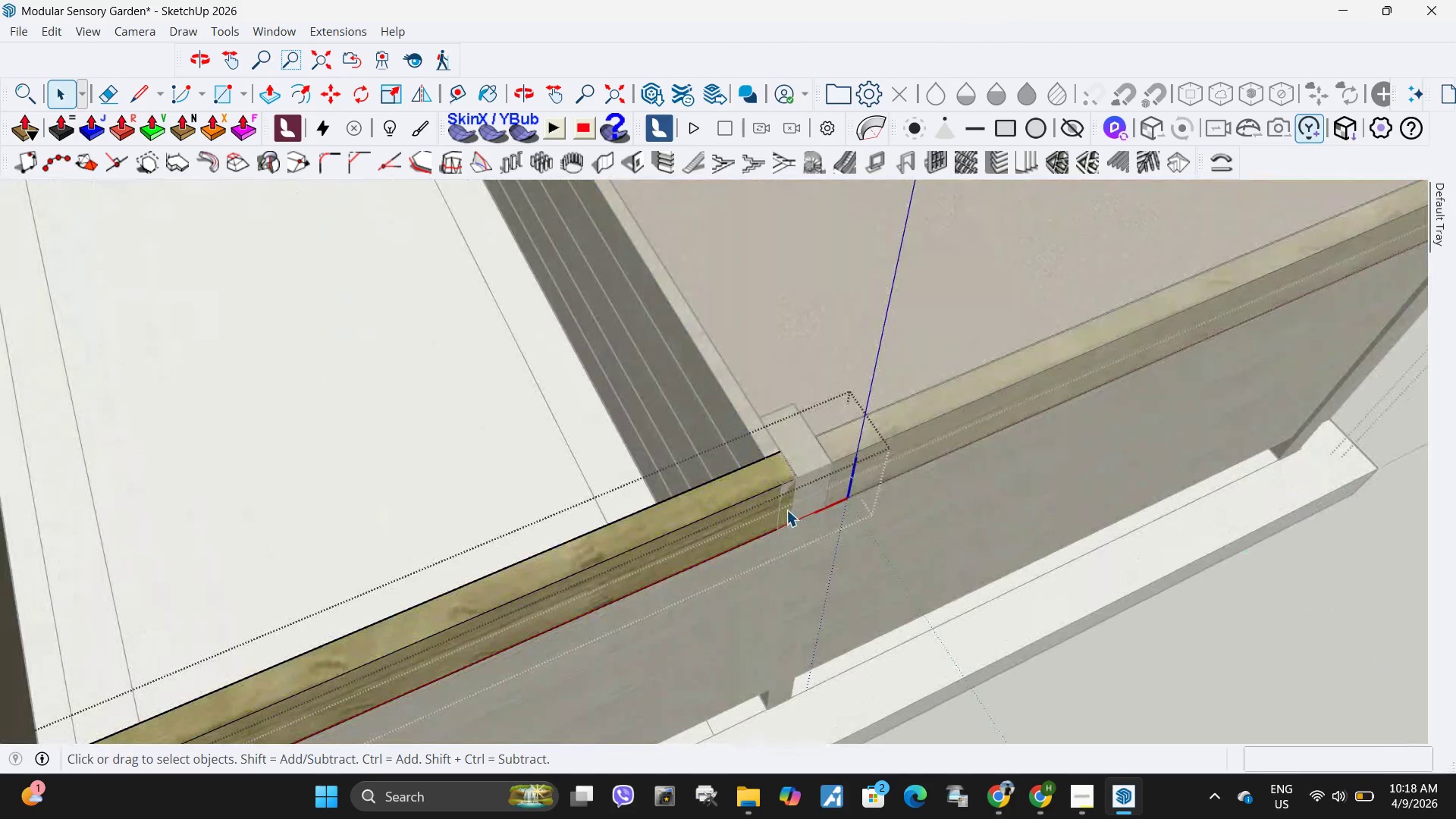 
left_click([786, 510])
 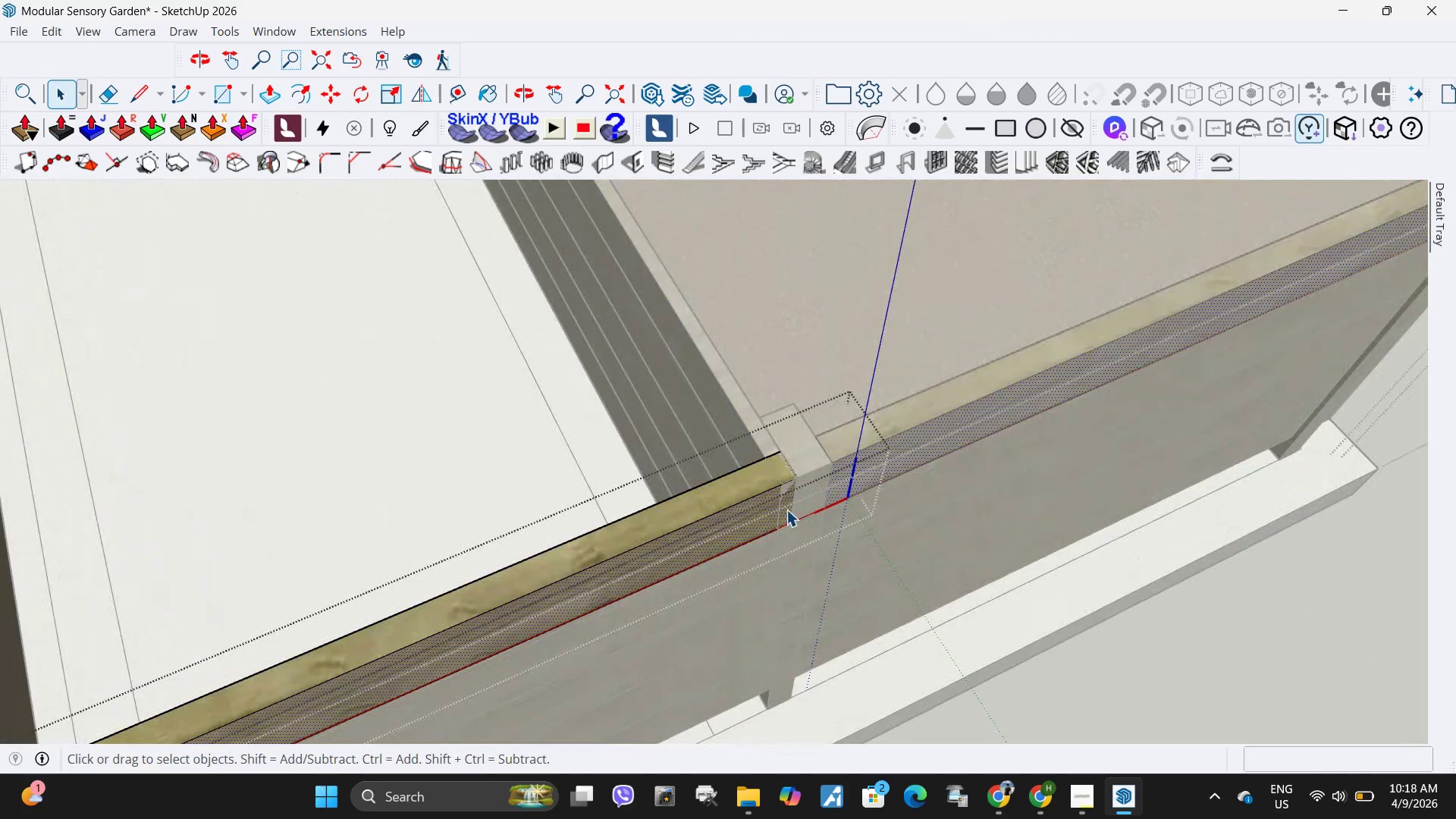 
hold_key(key=P, duration=6.11)
 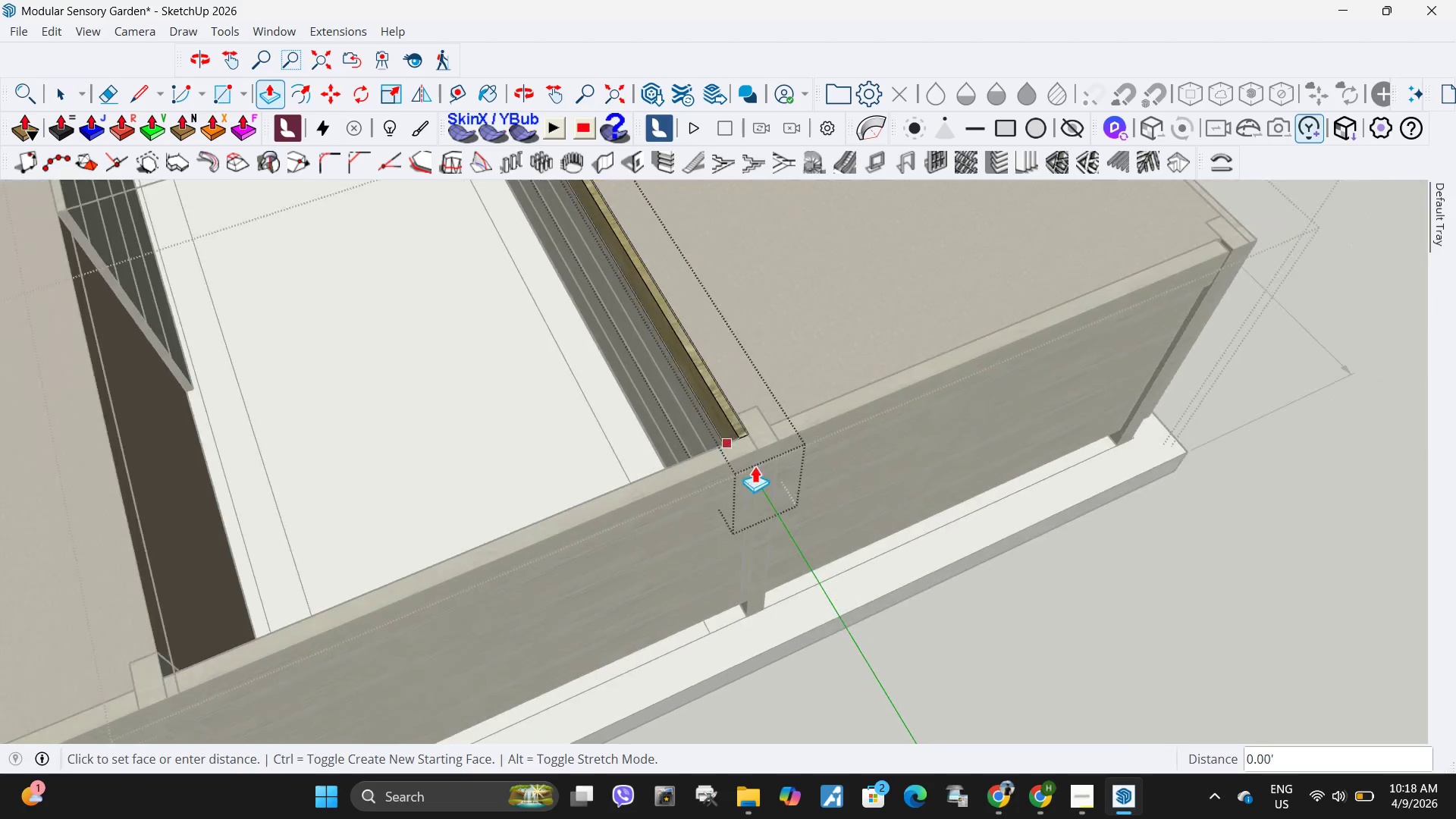 
left_click([786, 510])
 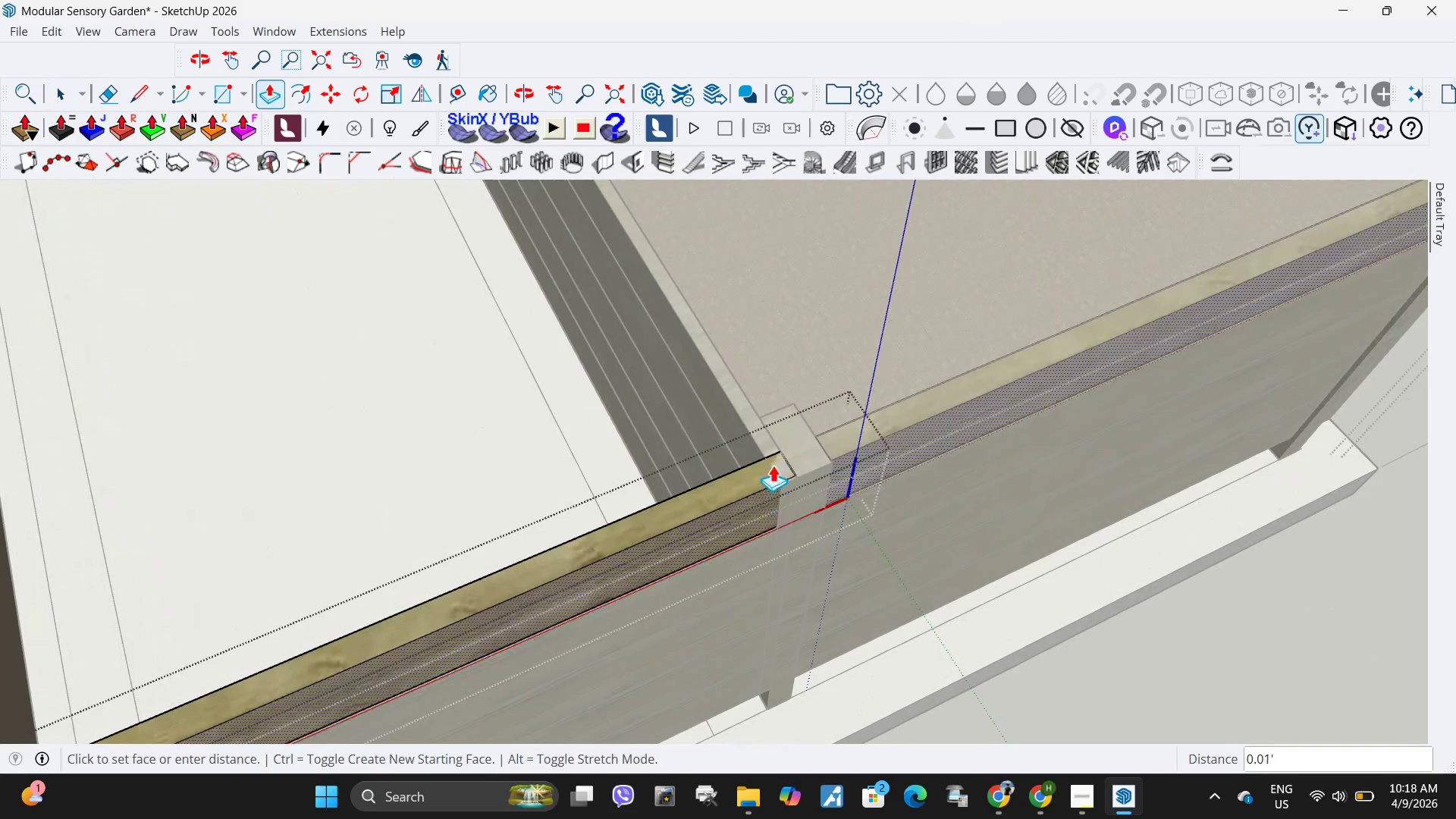 
key(Escape)
 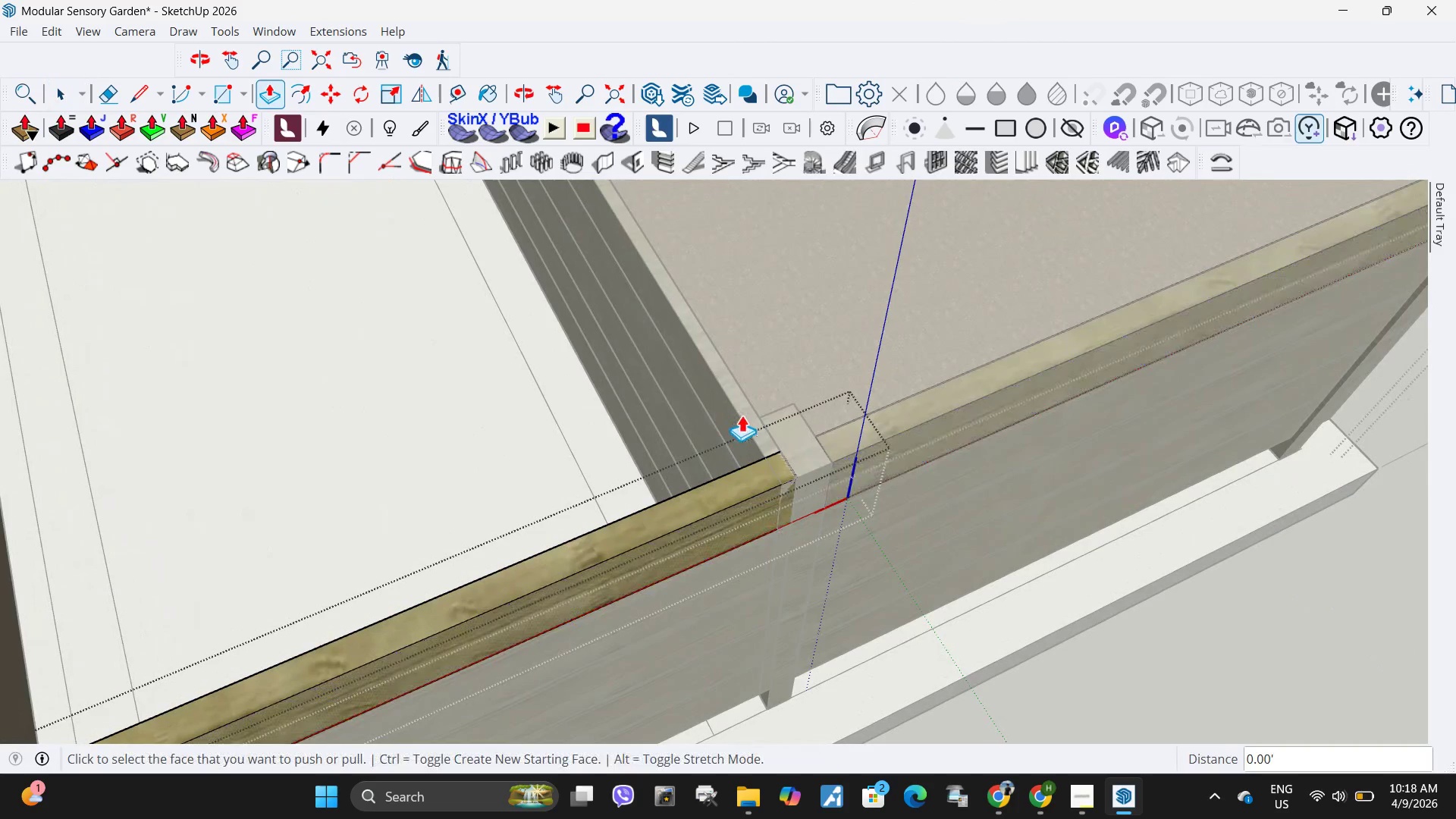 
key(Escape)
 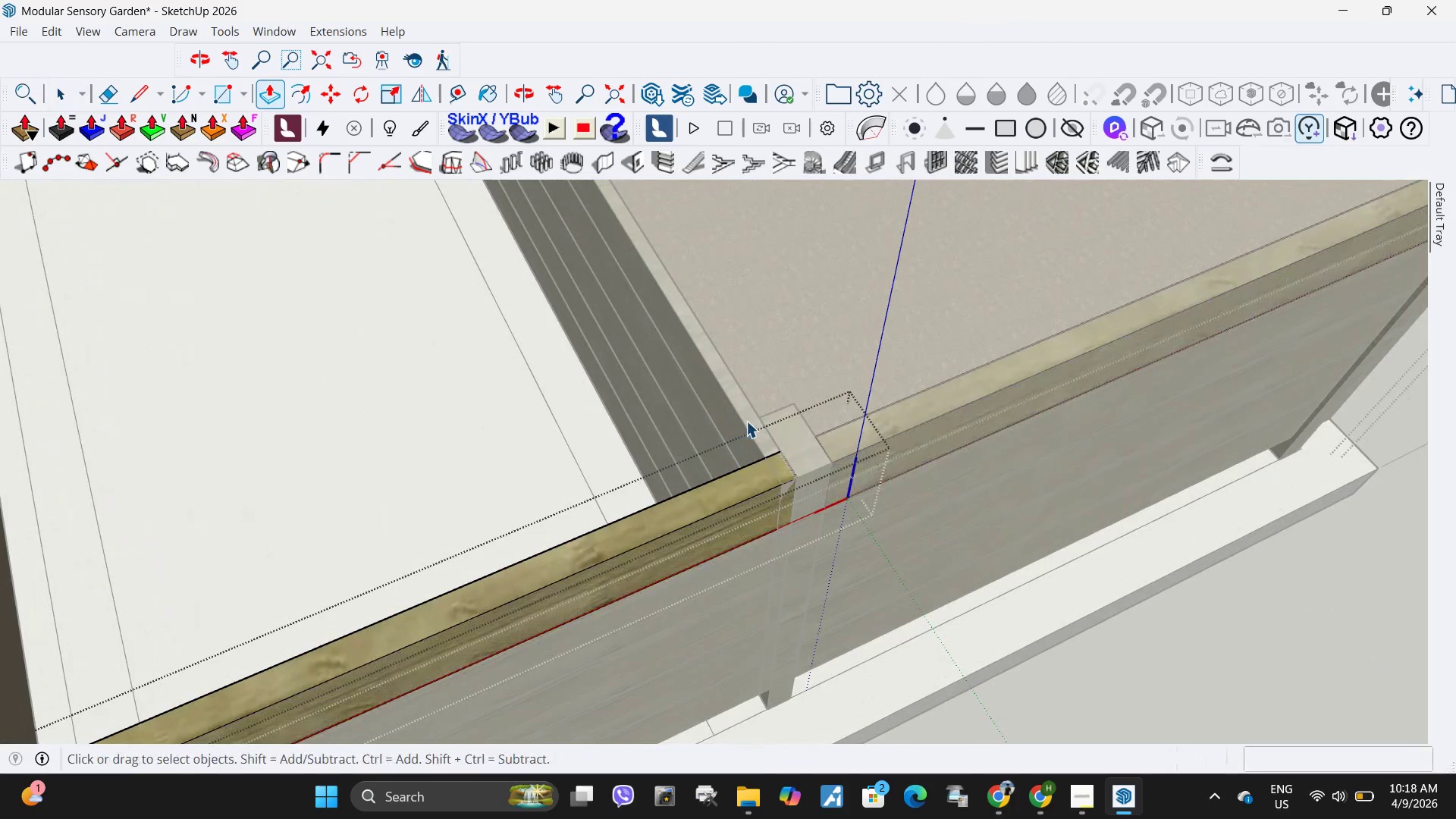 
key(Space)
 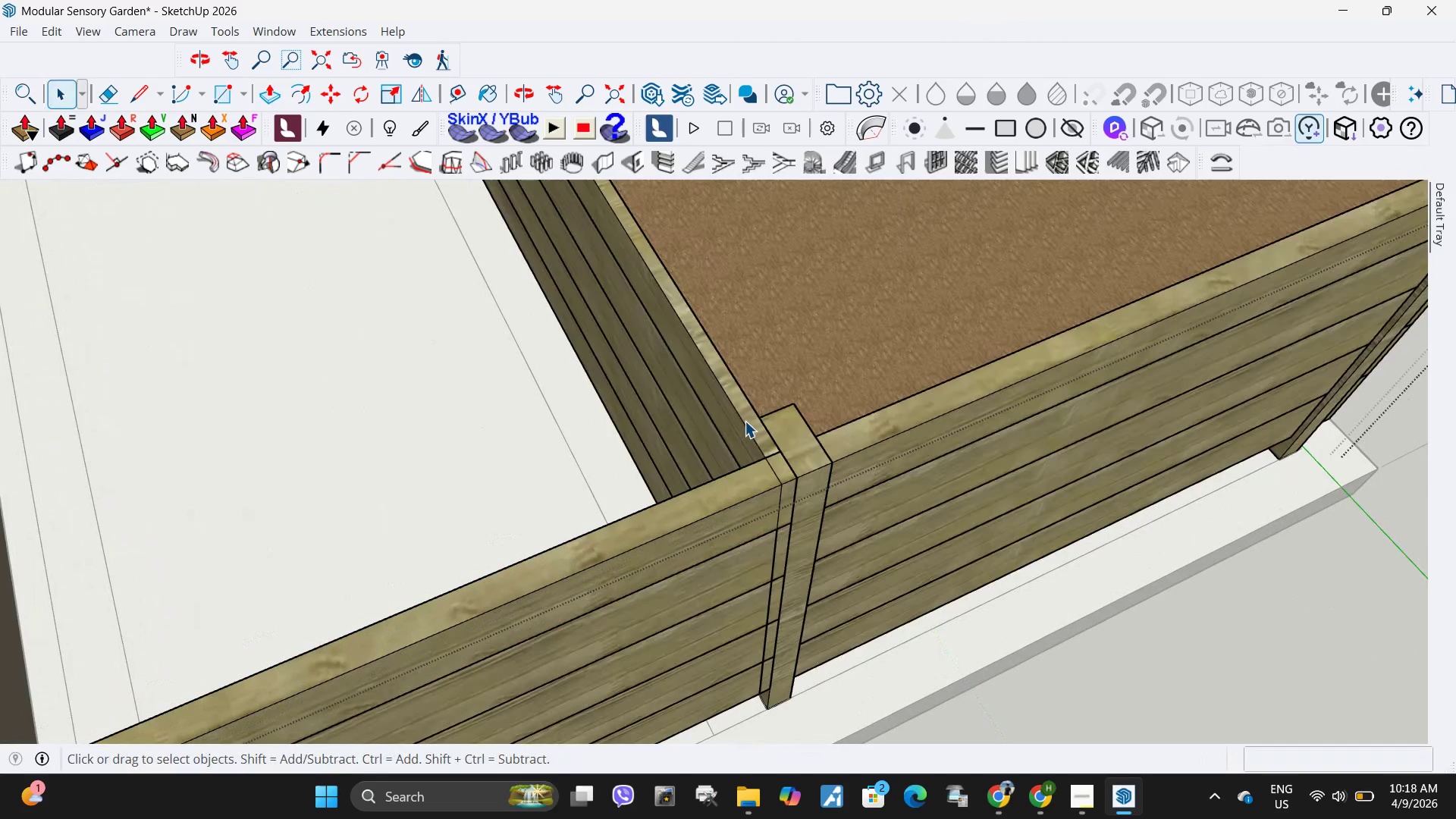 
key(Escape)
 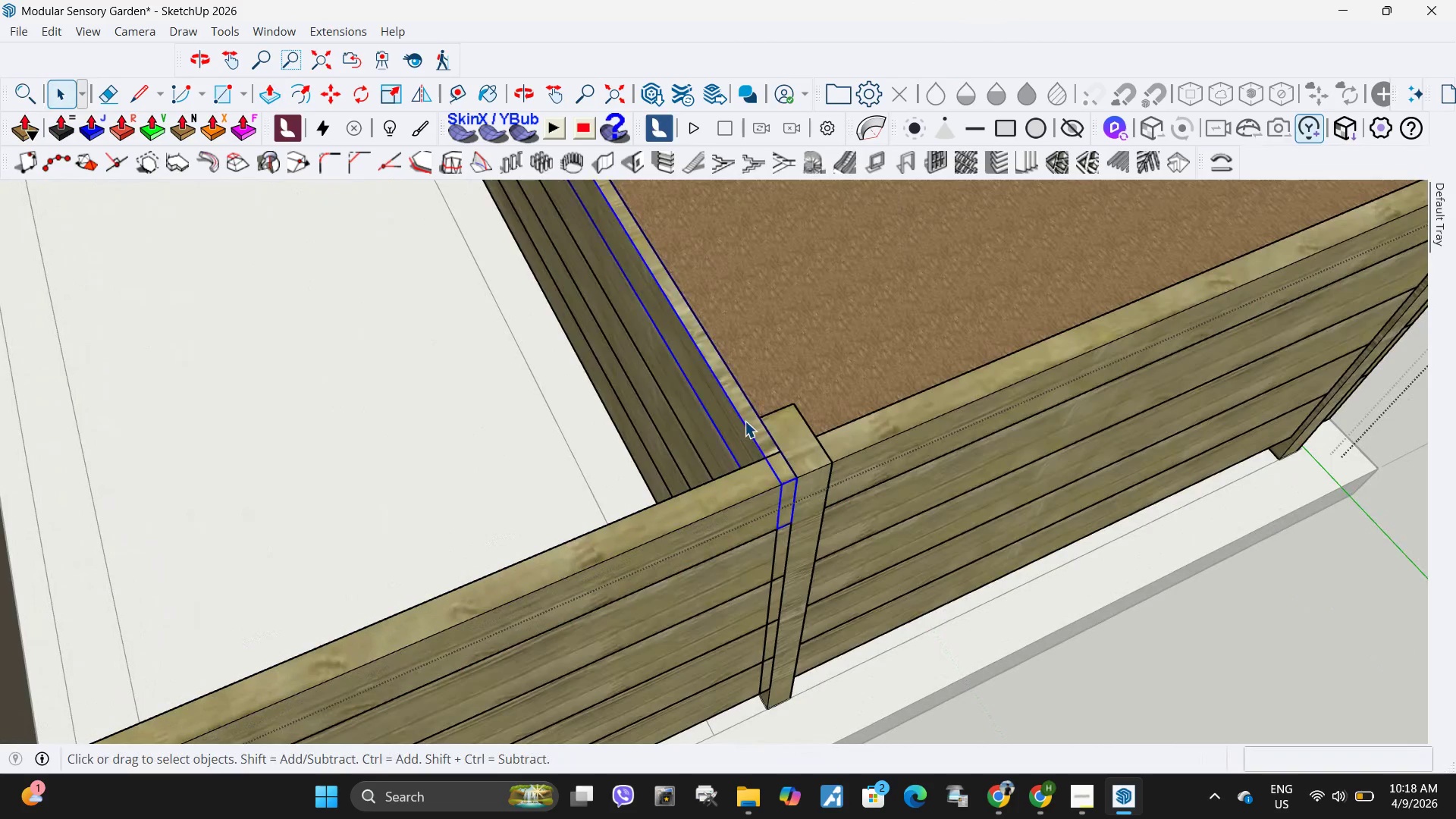 
left_click([745, 421])
 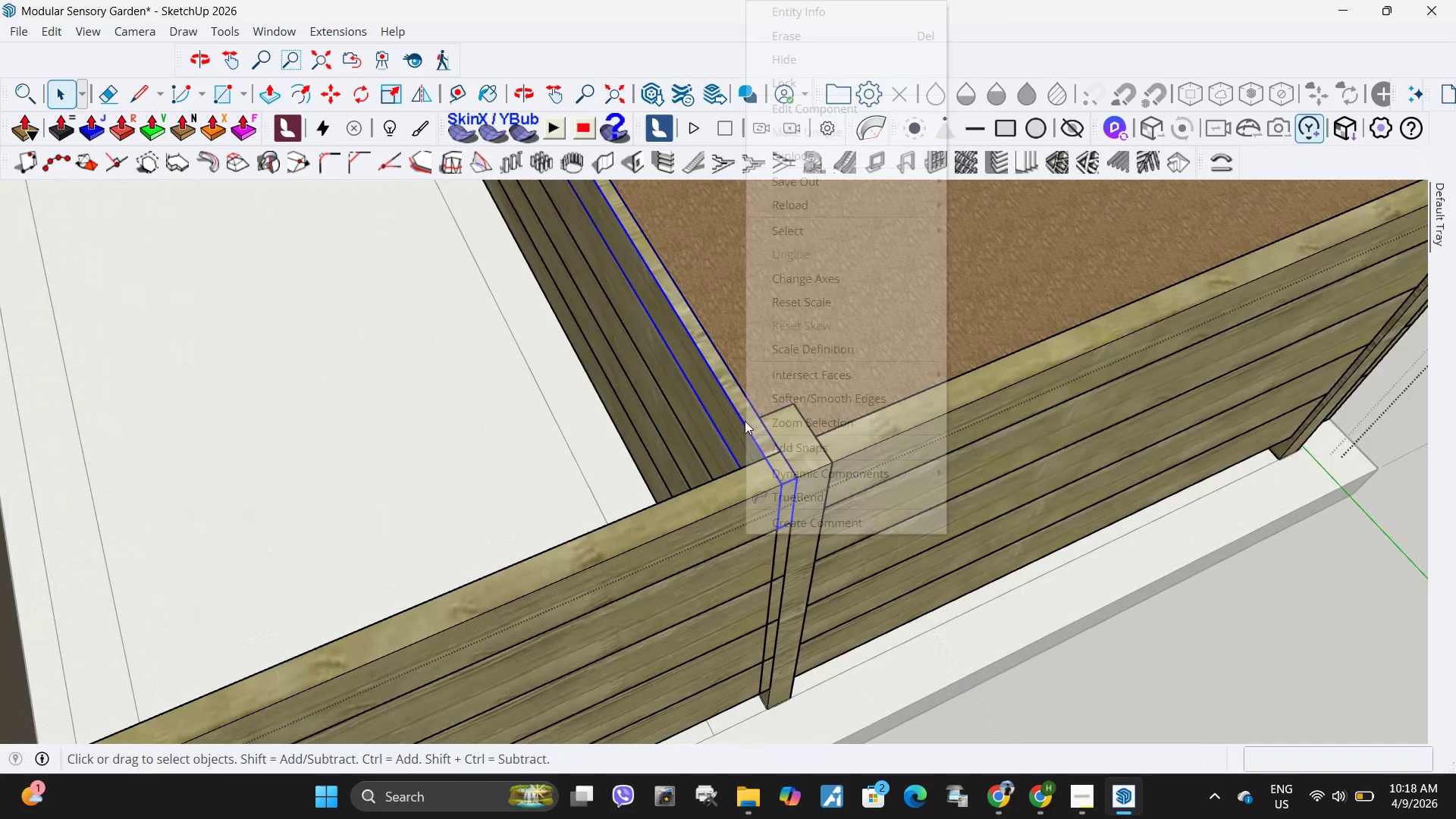 
right_click([745, 421])
 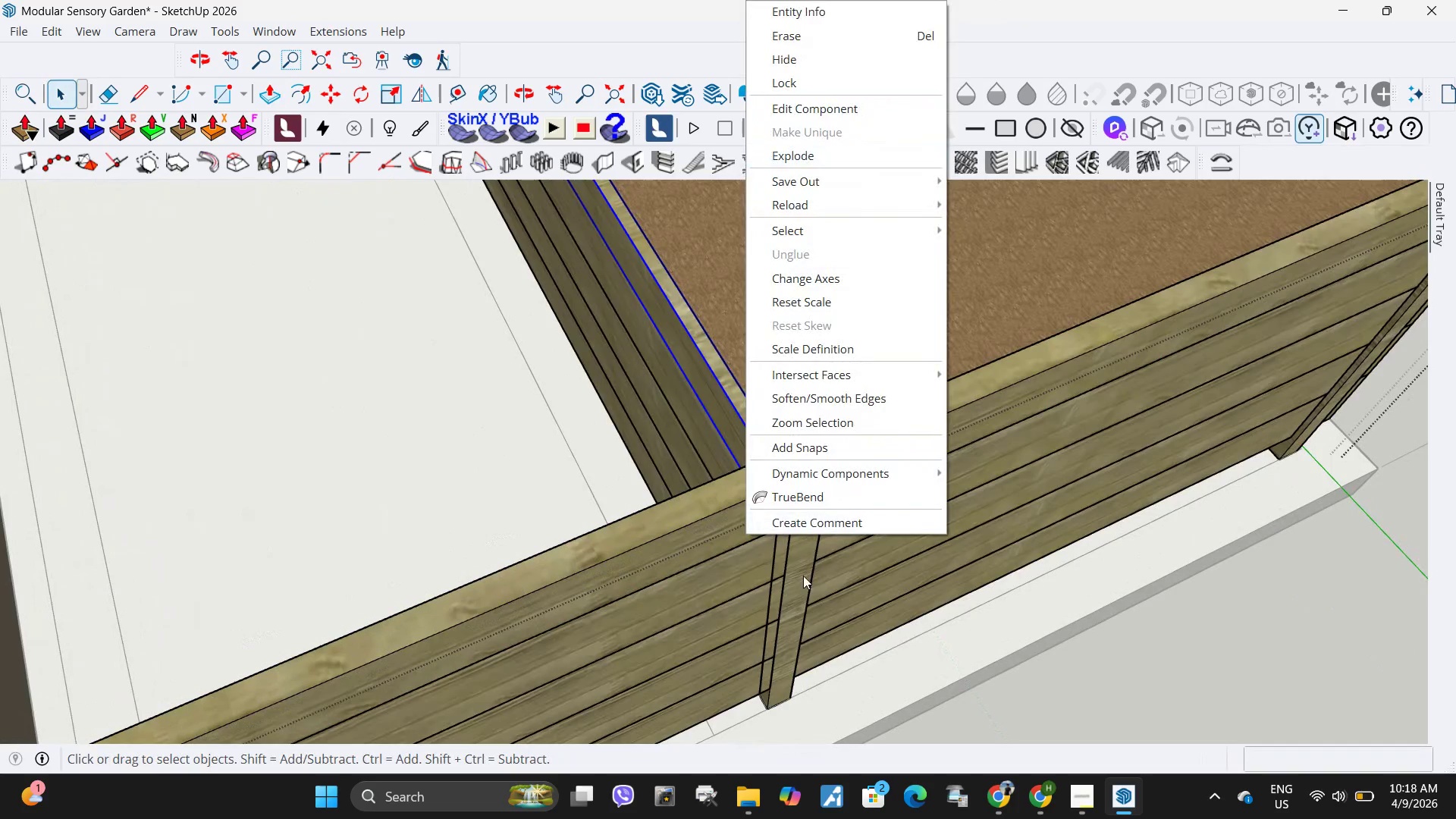 
key(Escape)
 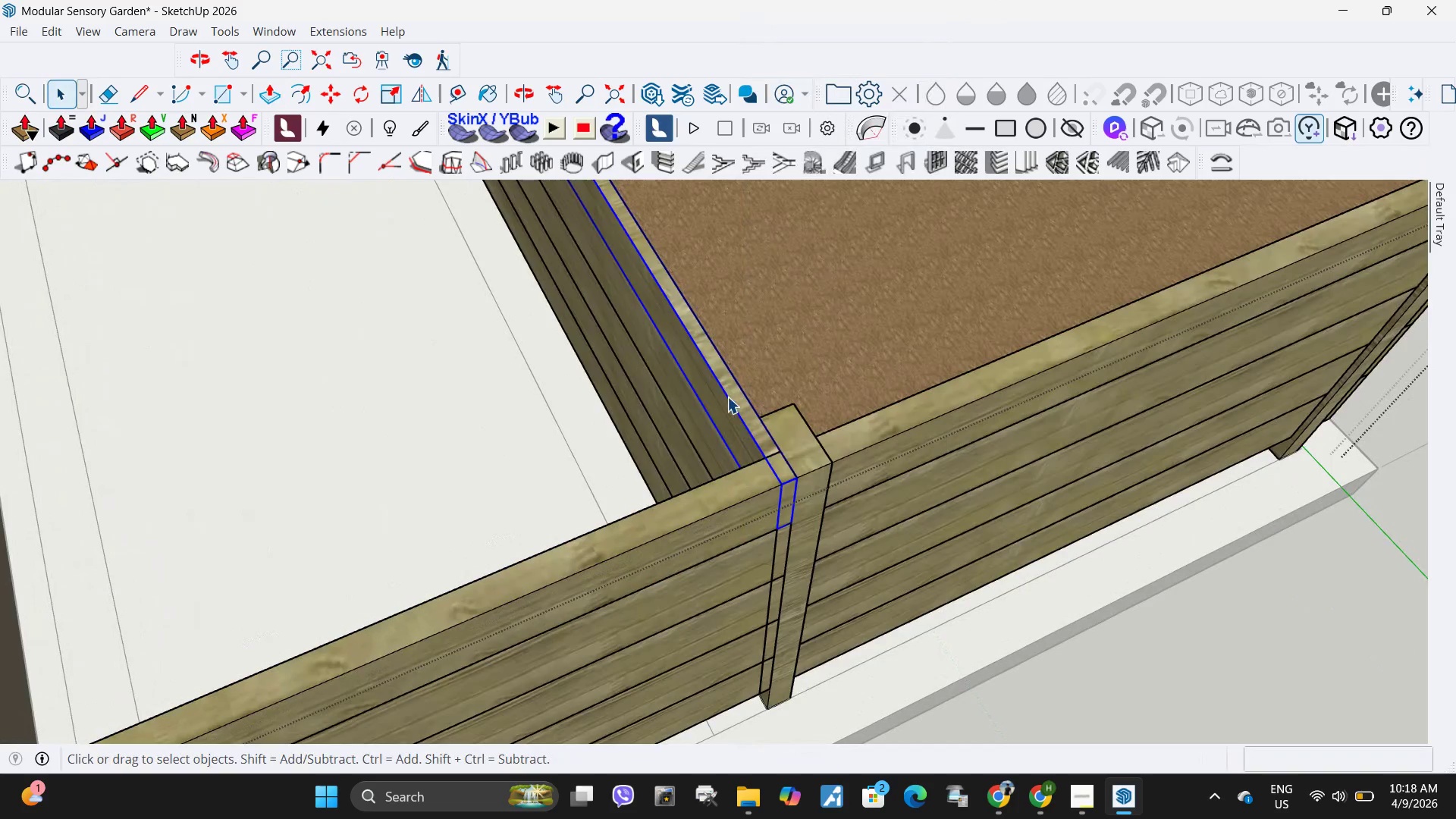 
double_click([727, 397])
 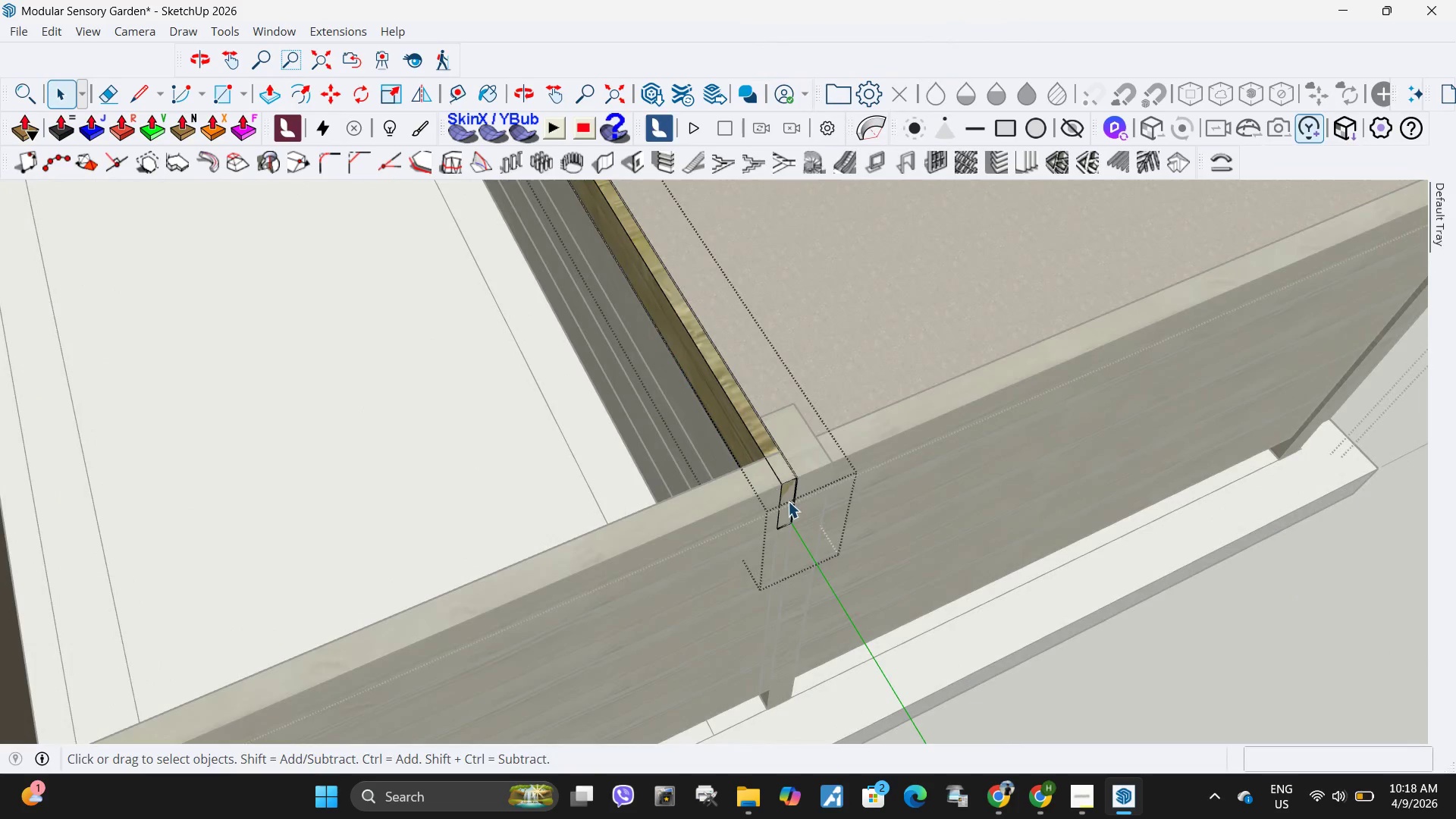 
left_click([788, 501])
 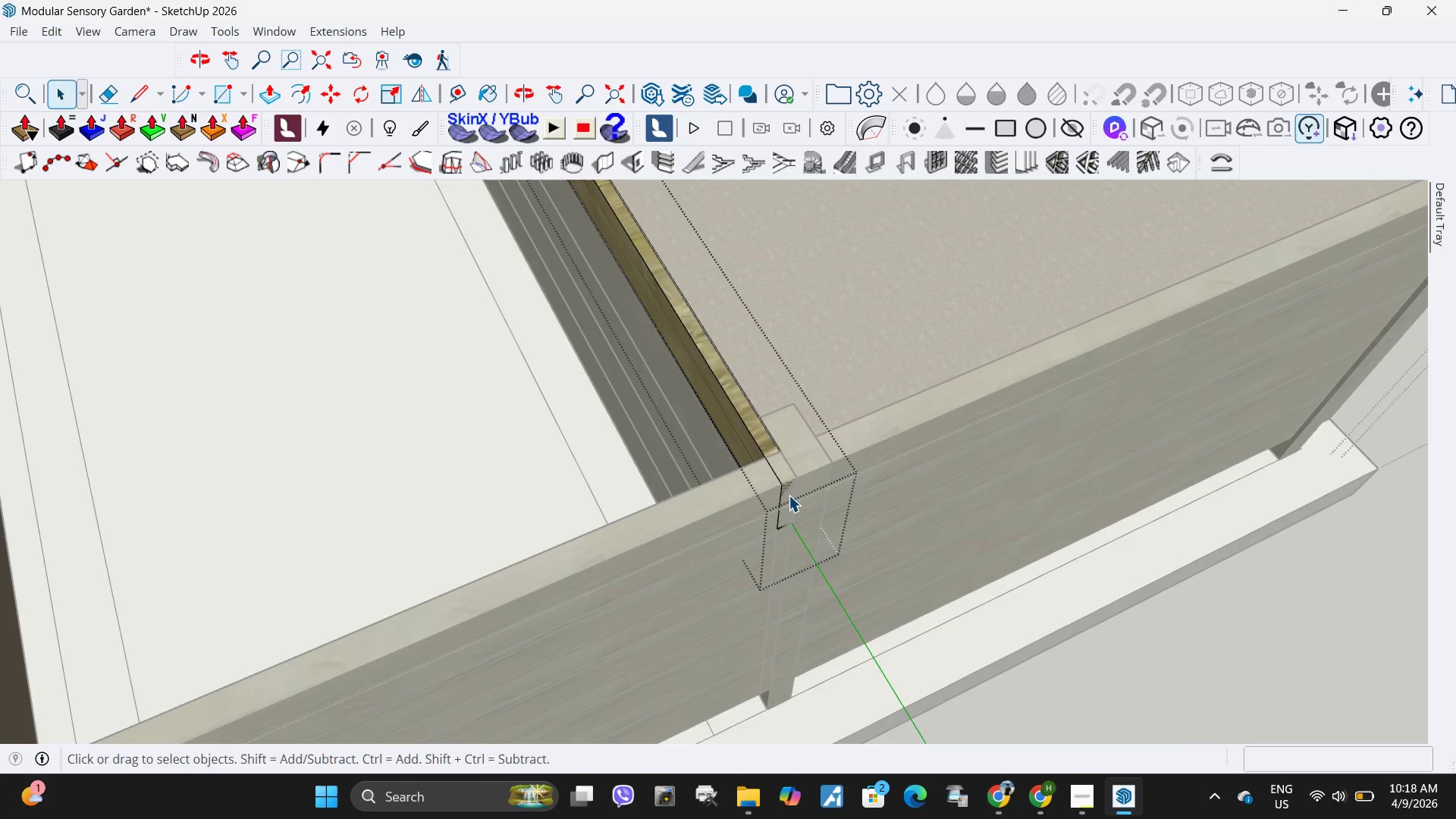 
left_click([789, 495])
 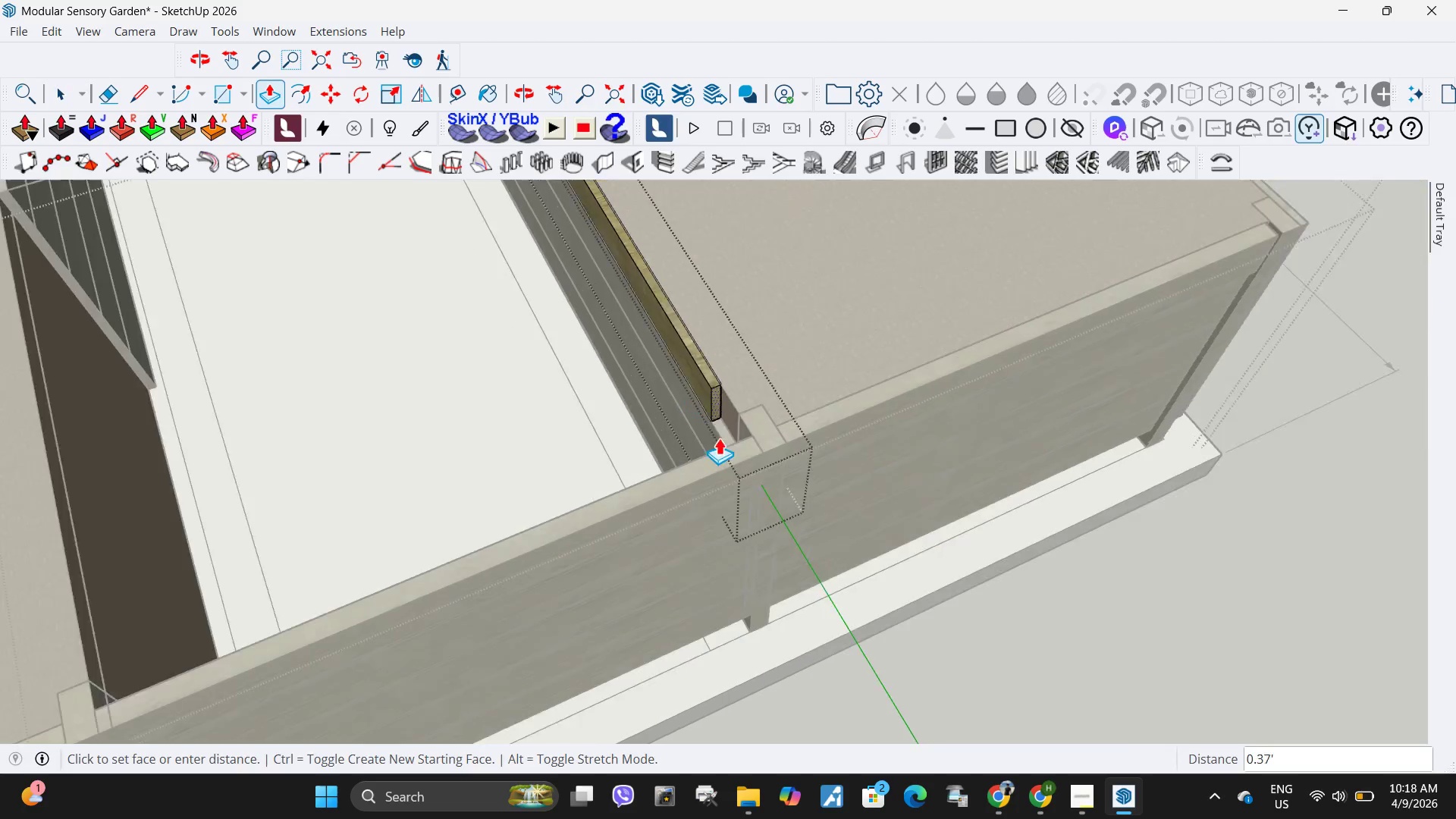 
scroll: coordinate [785, 491], scroll_direction: down, amount: 11.0
 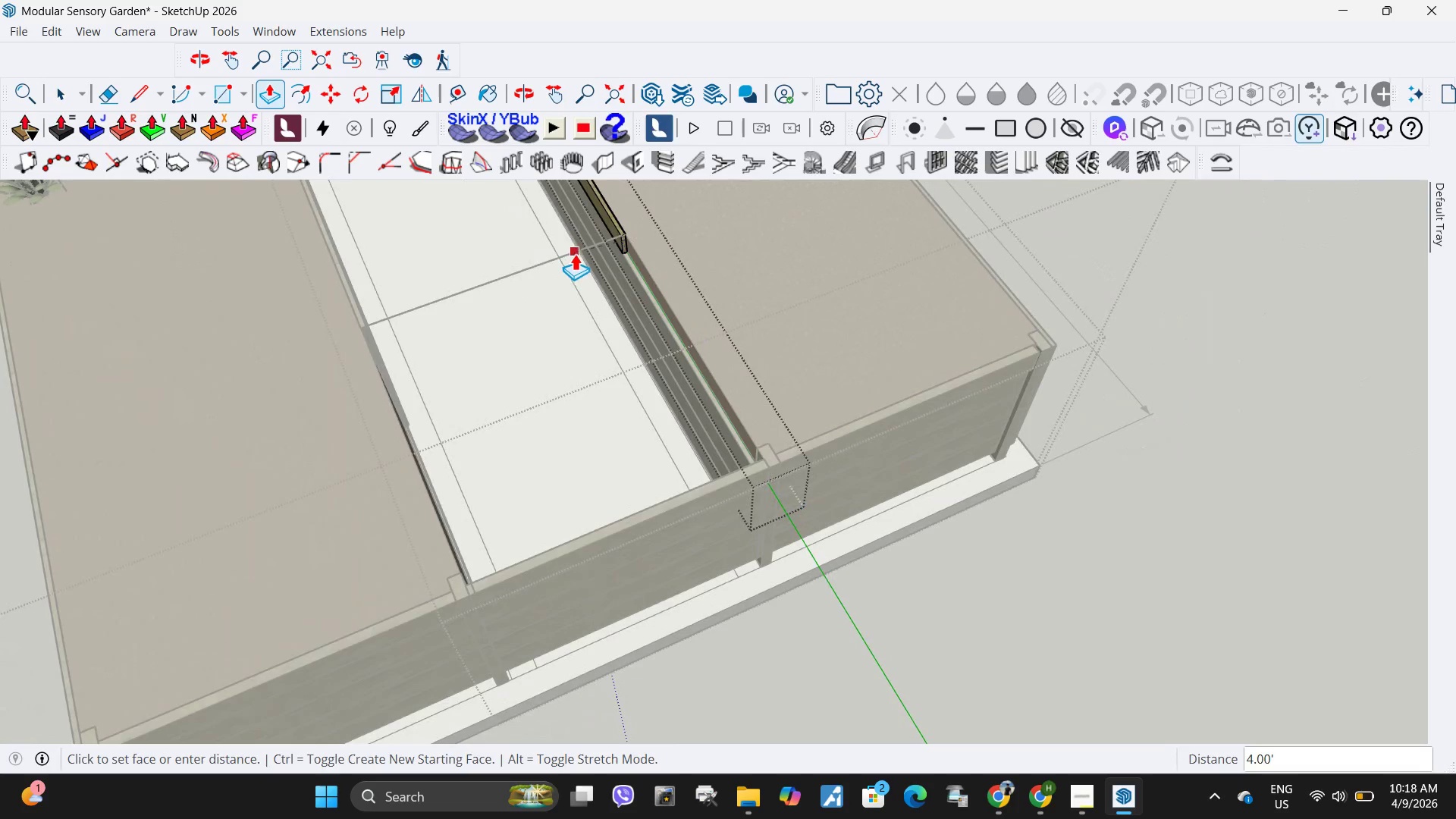 
left_click([575, 253])
 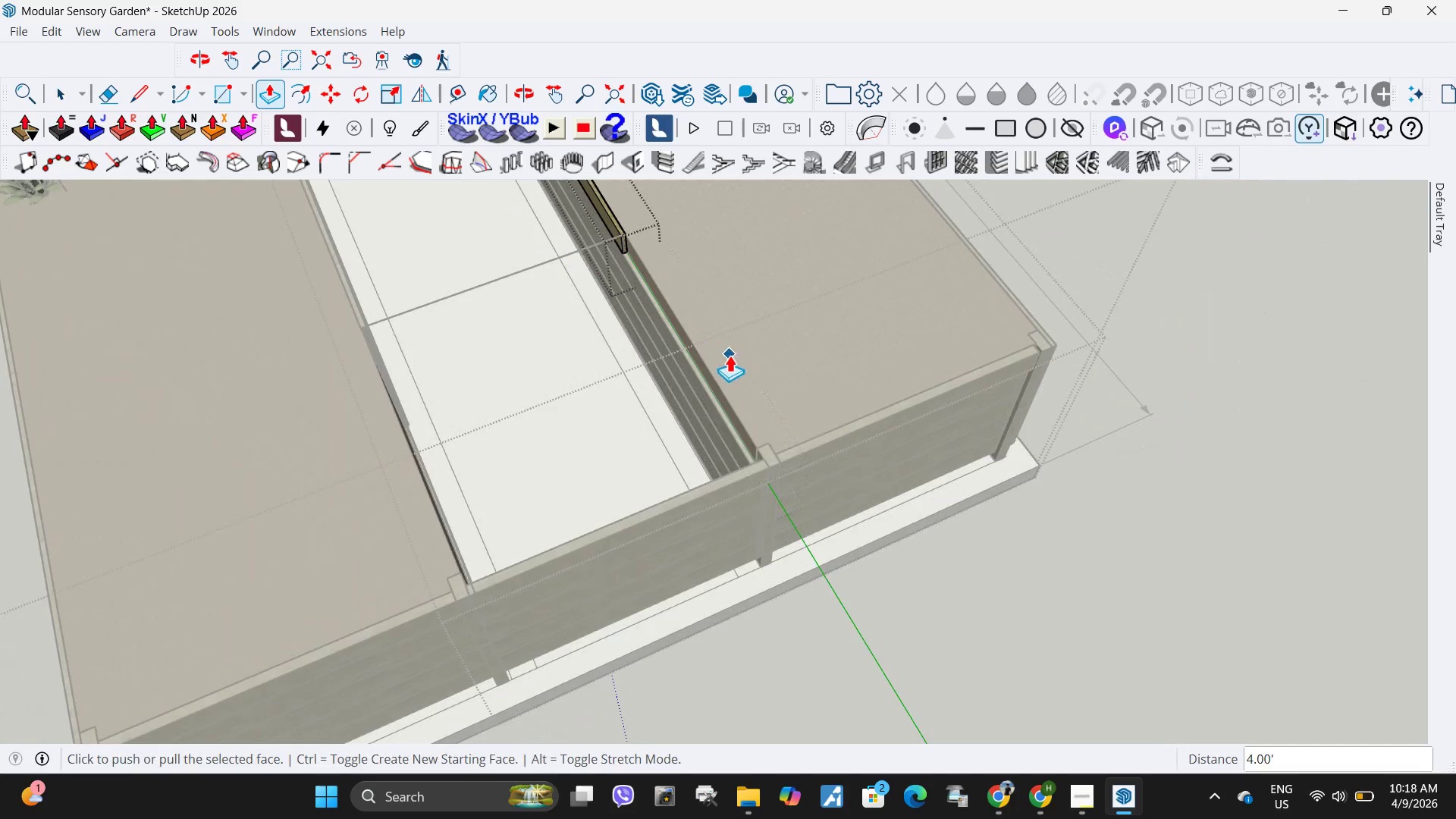 
key(Space)
 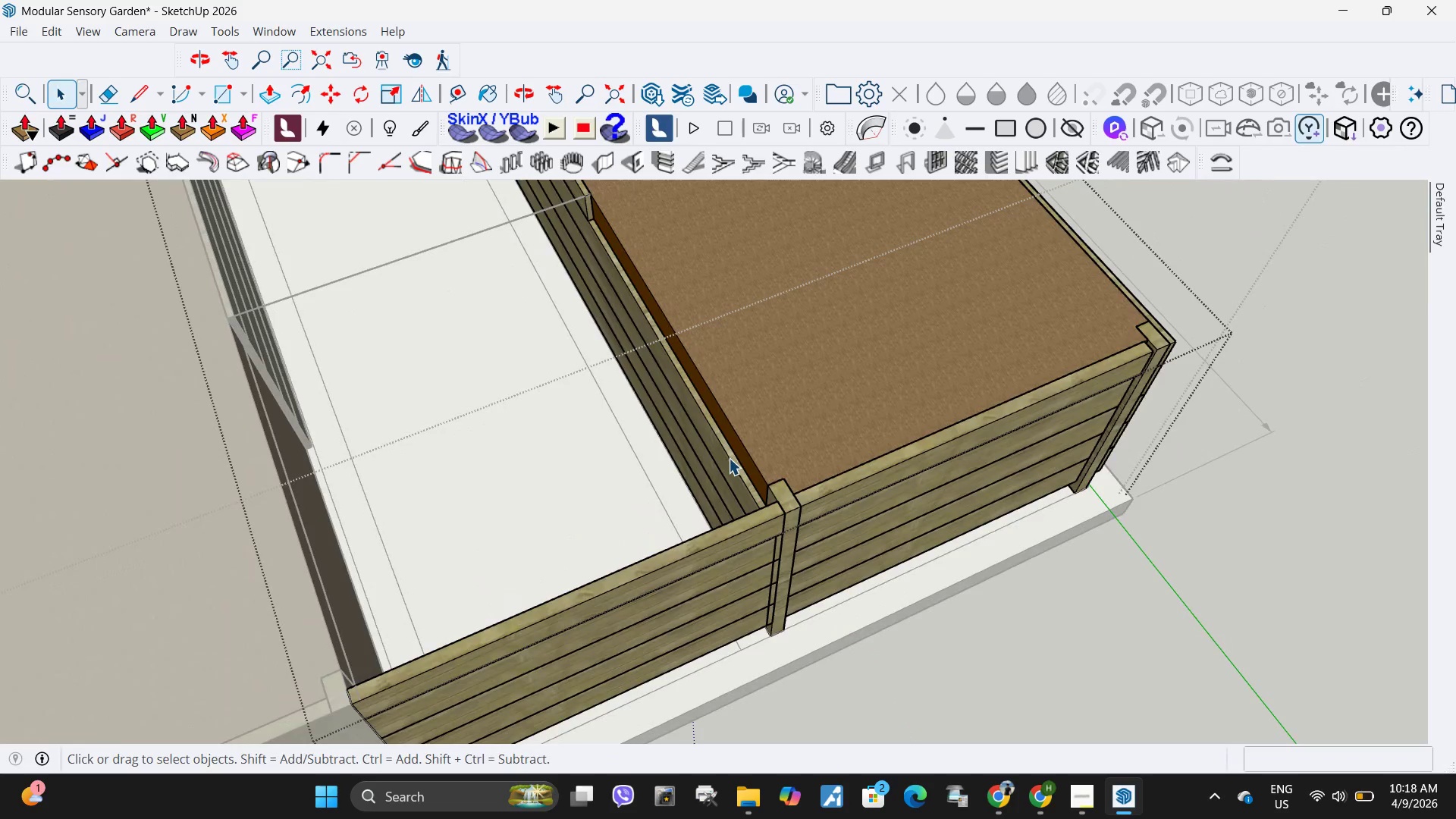 
key(Escape)
 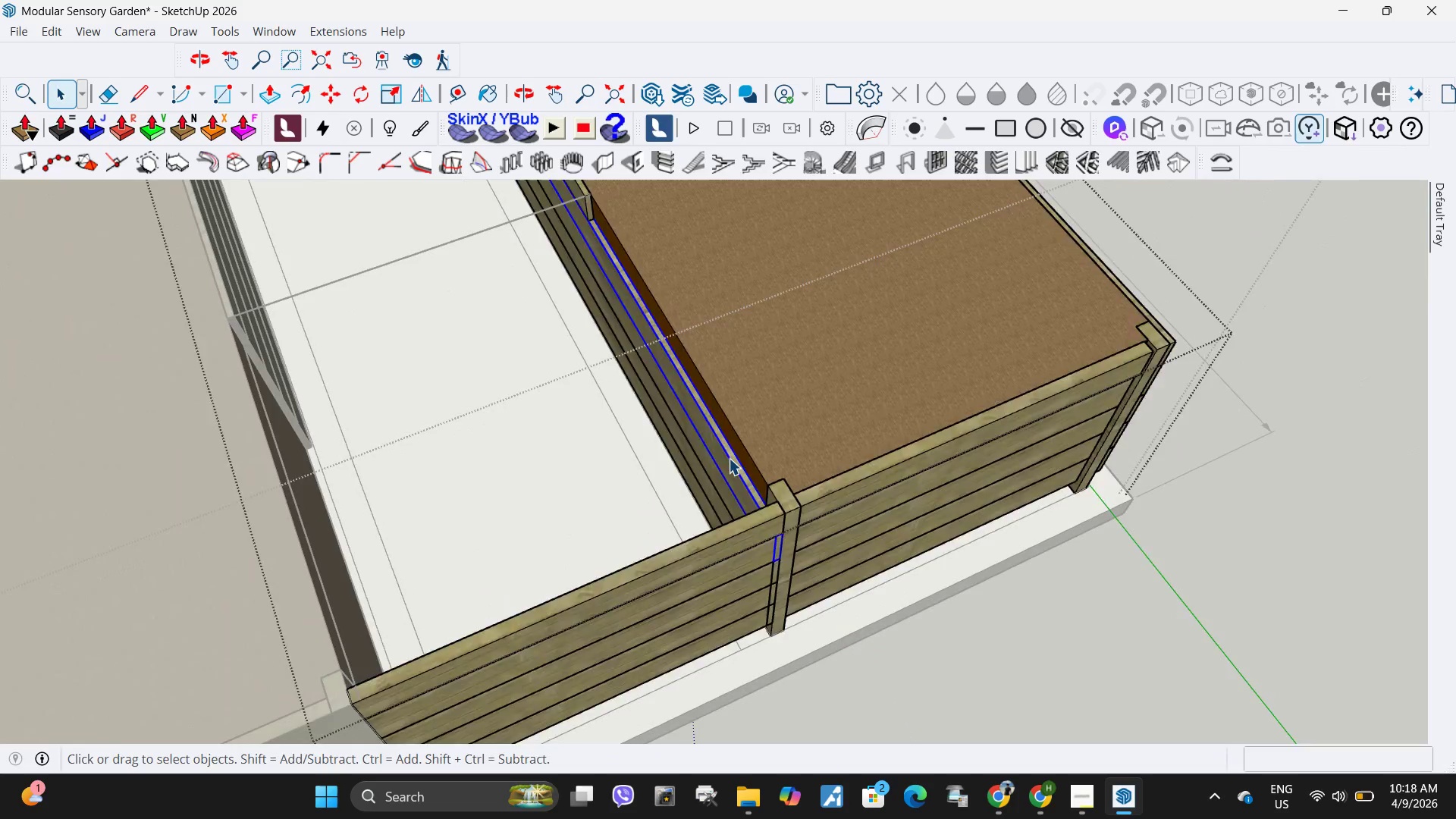 
scroll: coordinate [730, 355], scroll_direction: up, amount: 4.0
 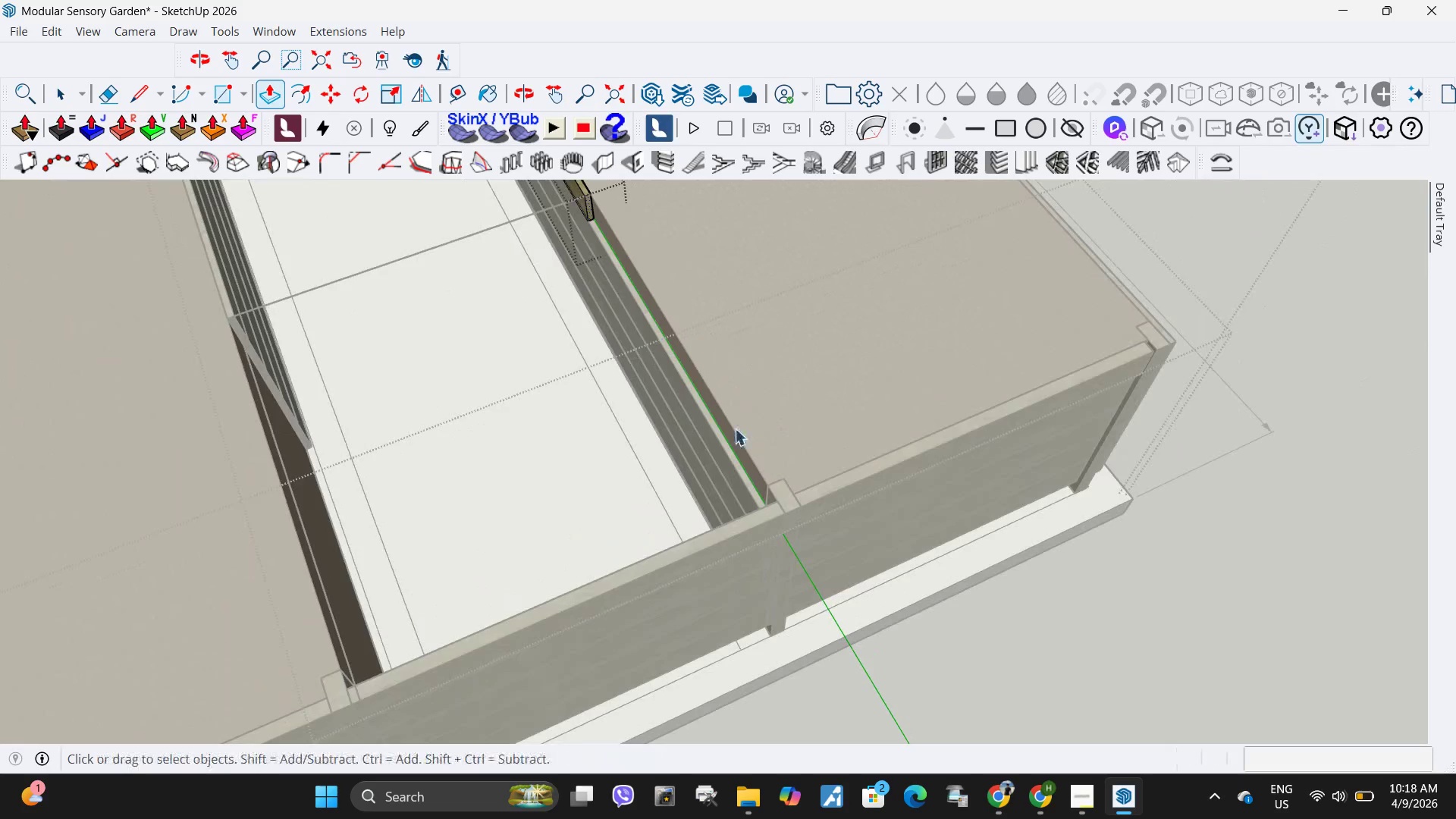 
double_click([729, 458])
 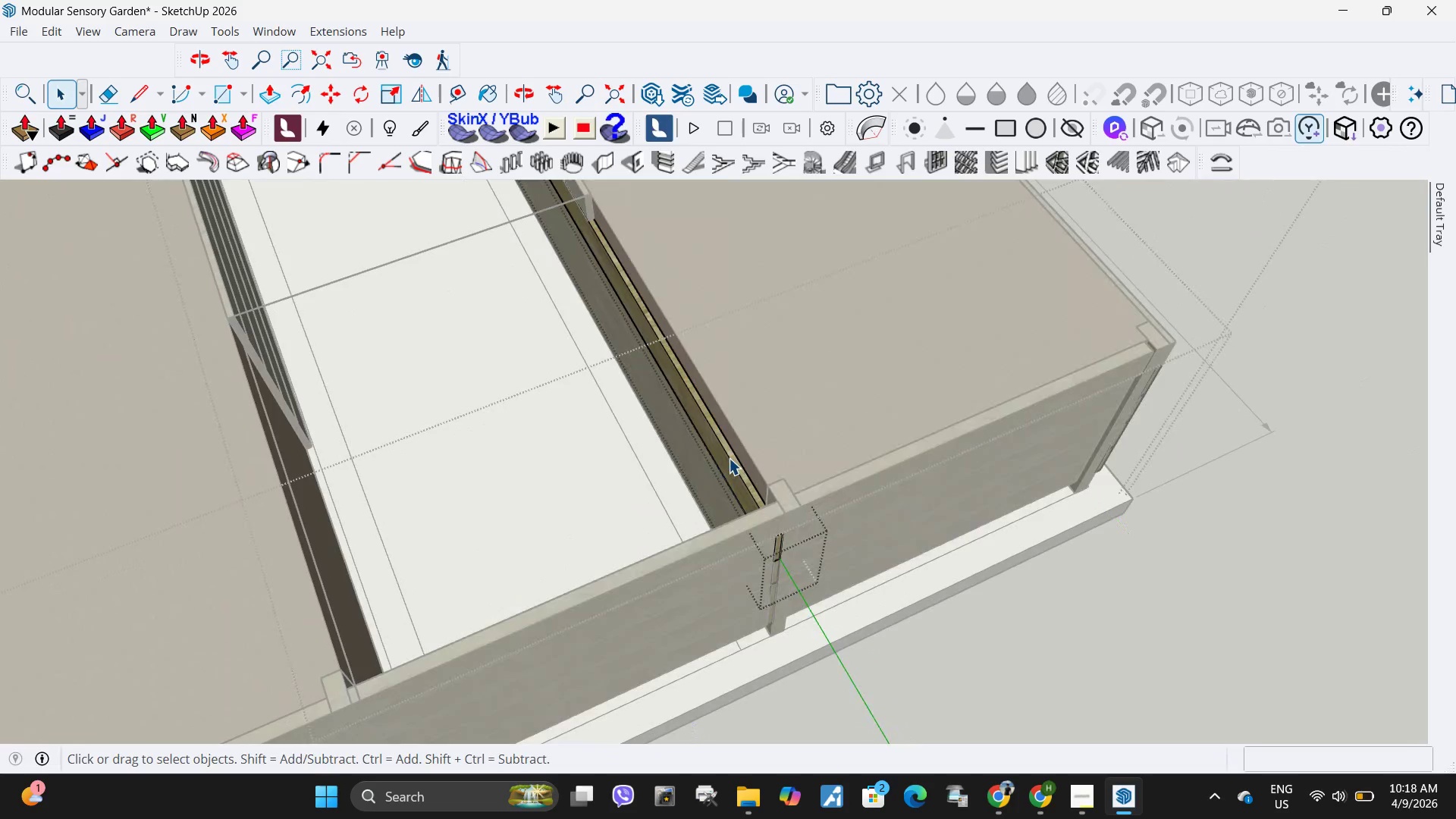 
key(Escape)
 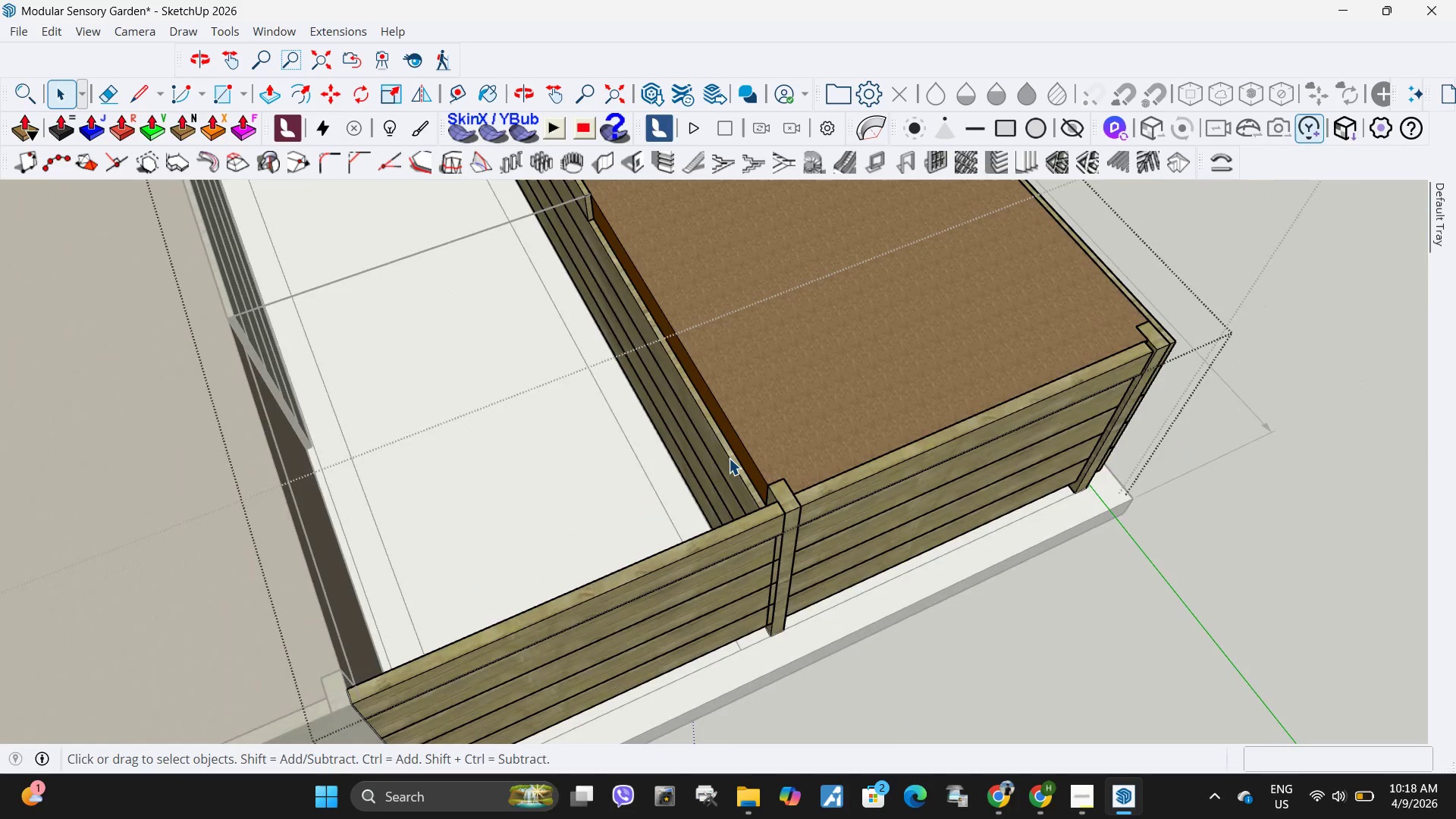 
left_click([729, 458])
 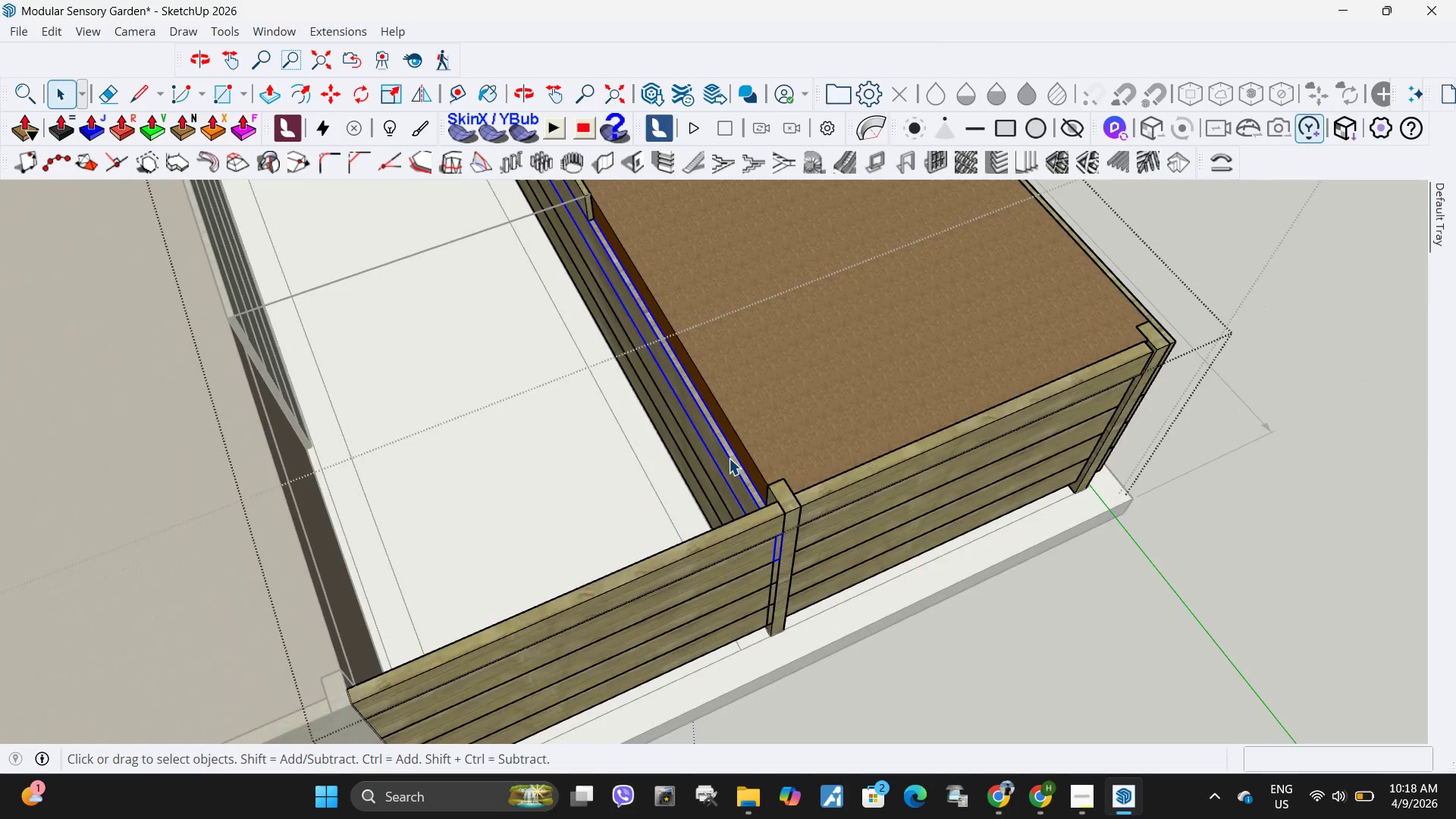 
right_click([729, 458])
 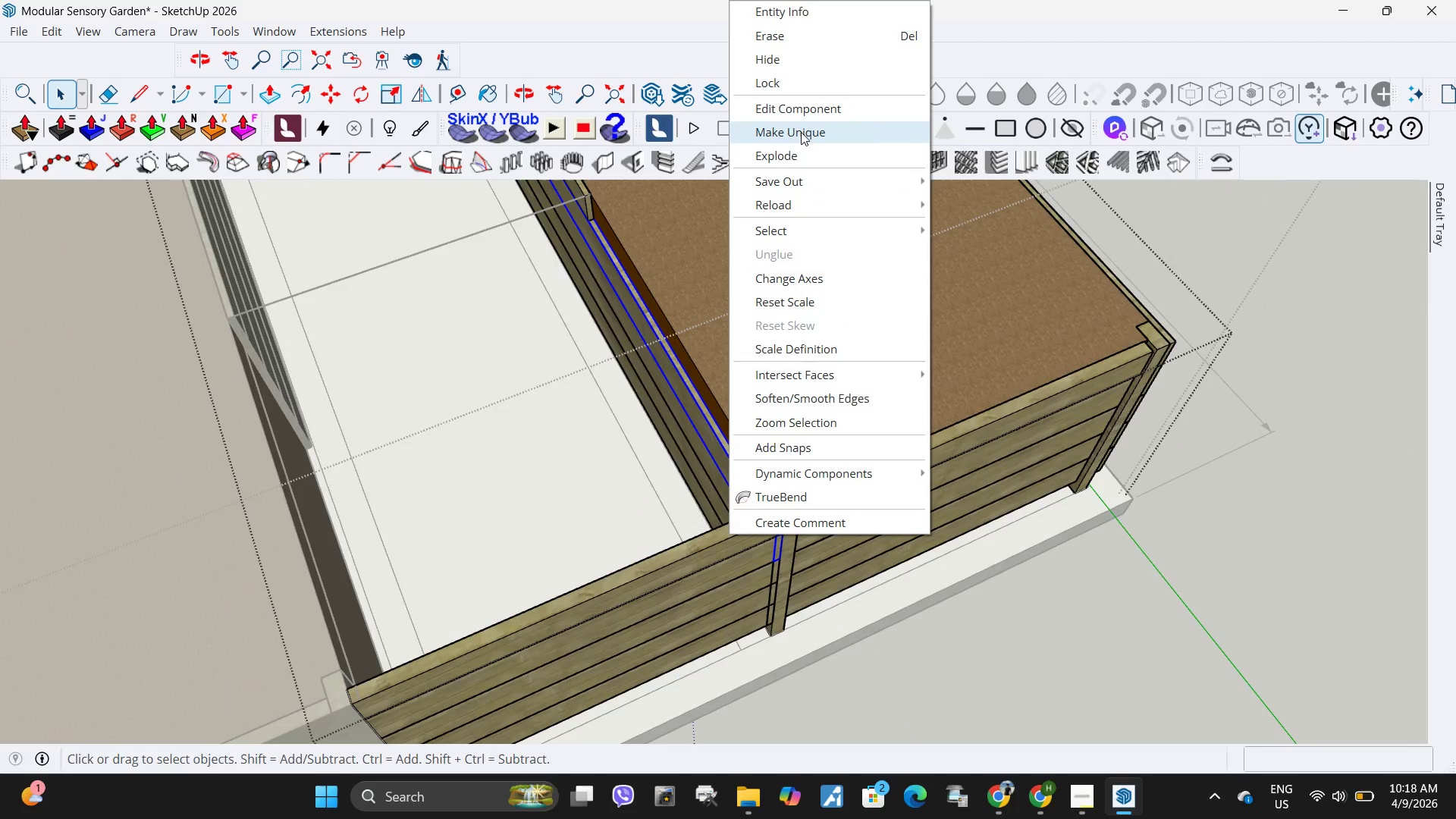 
left_click([801, 132])
 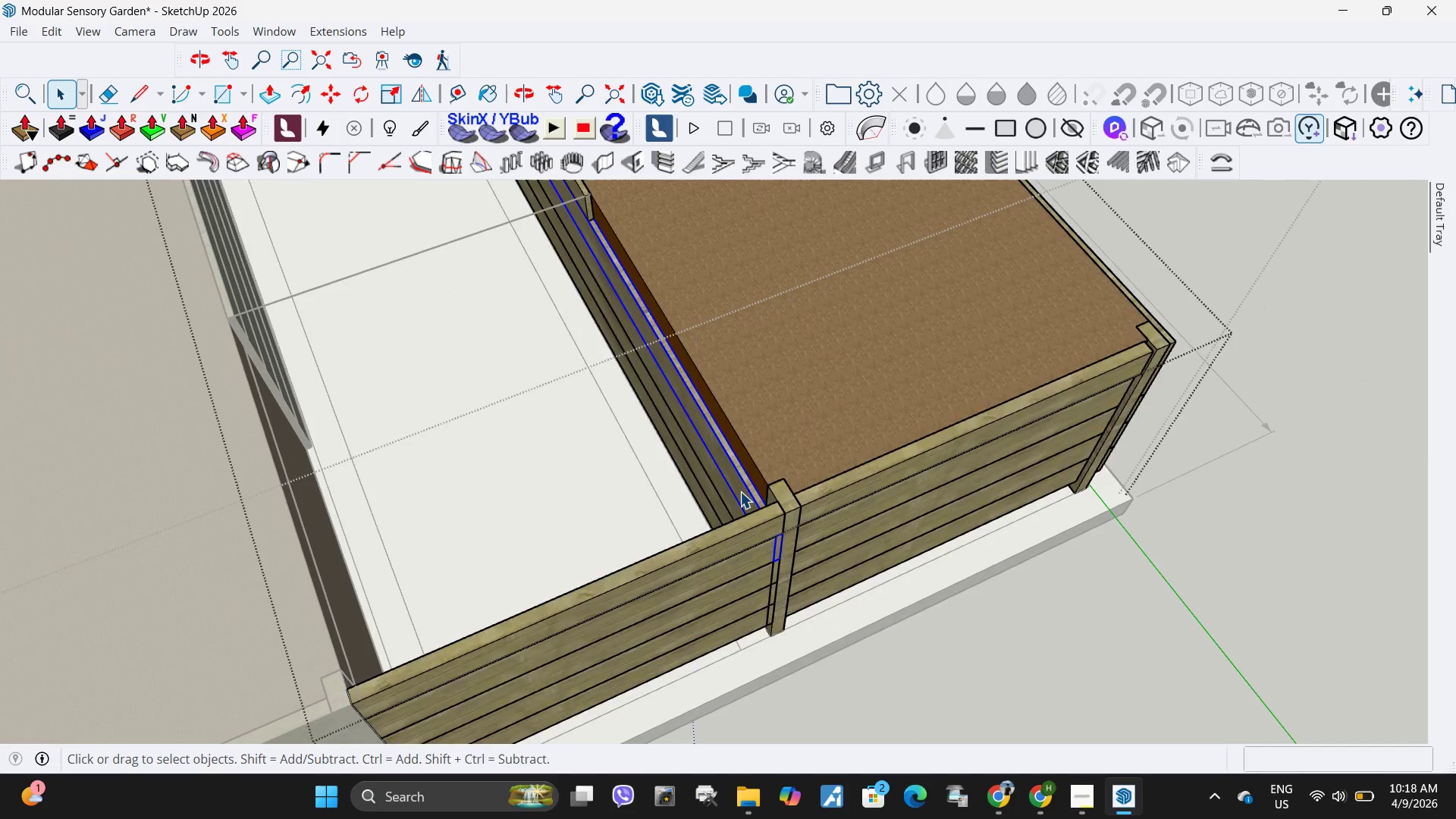 
double_click([740, 491])
 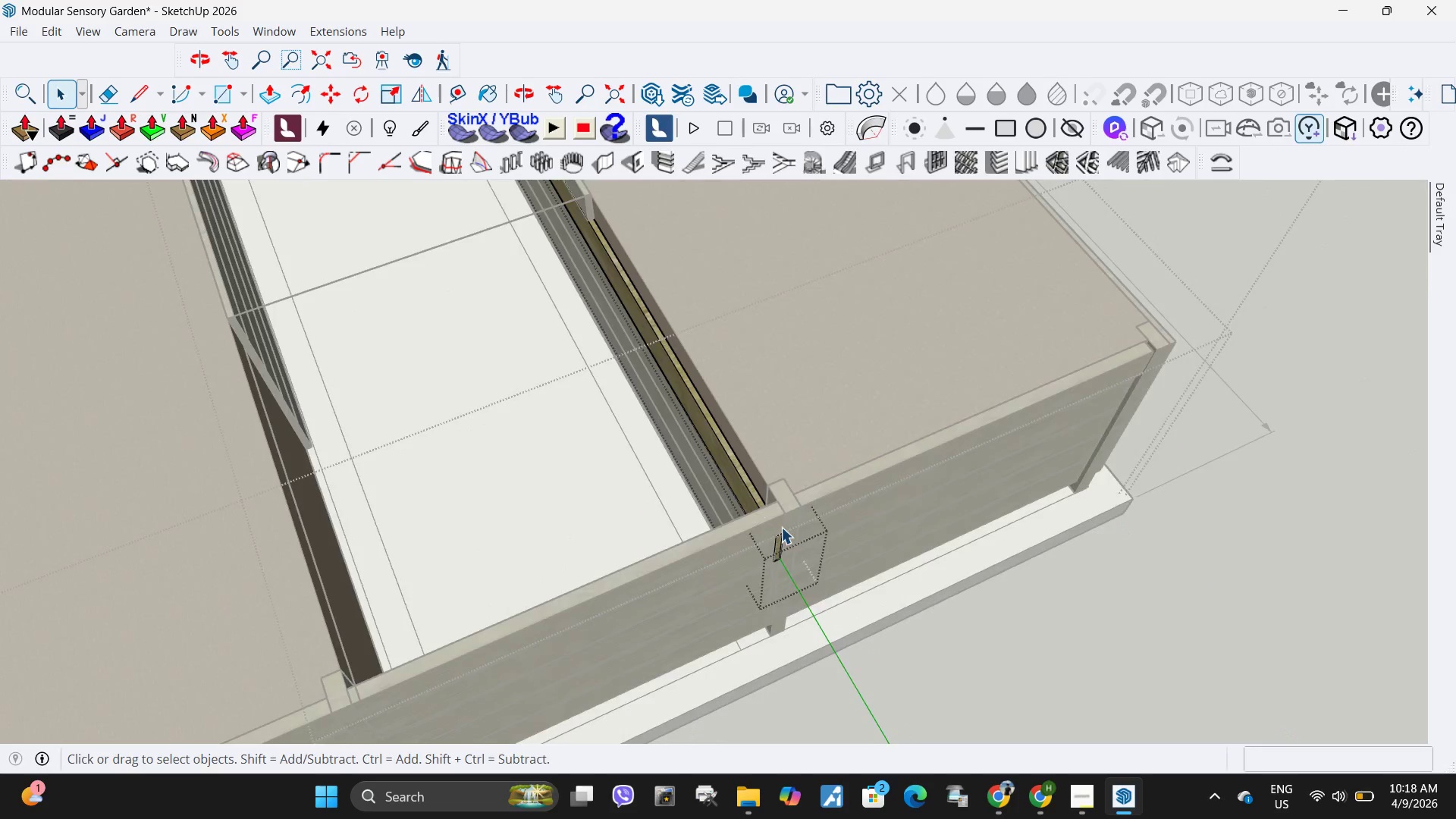 
scroll: coordinate [800, 573], scroll_direction: up, amount: 8.0
 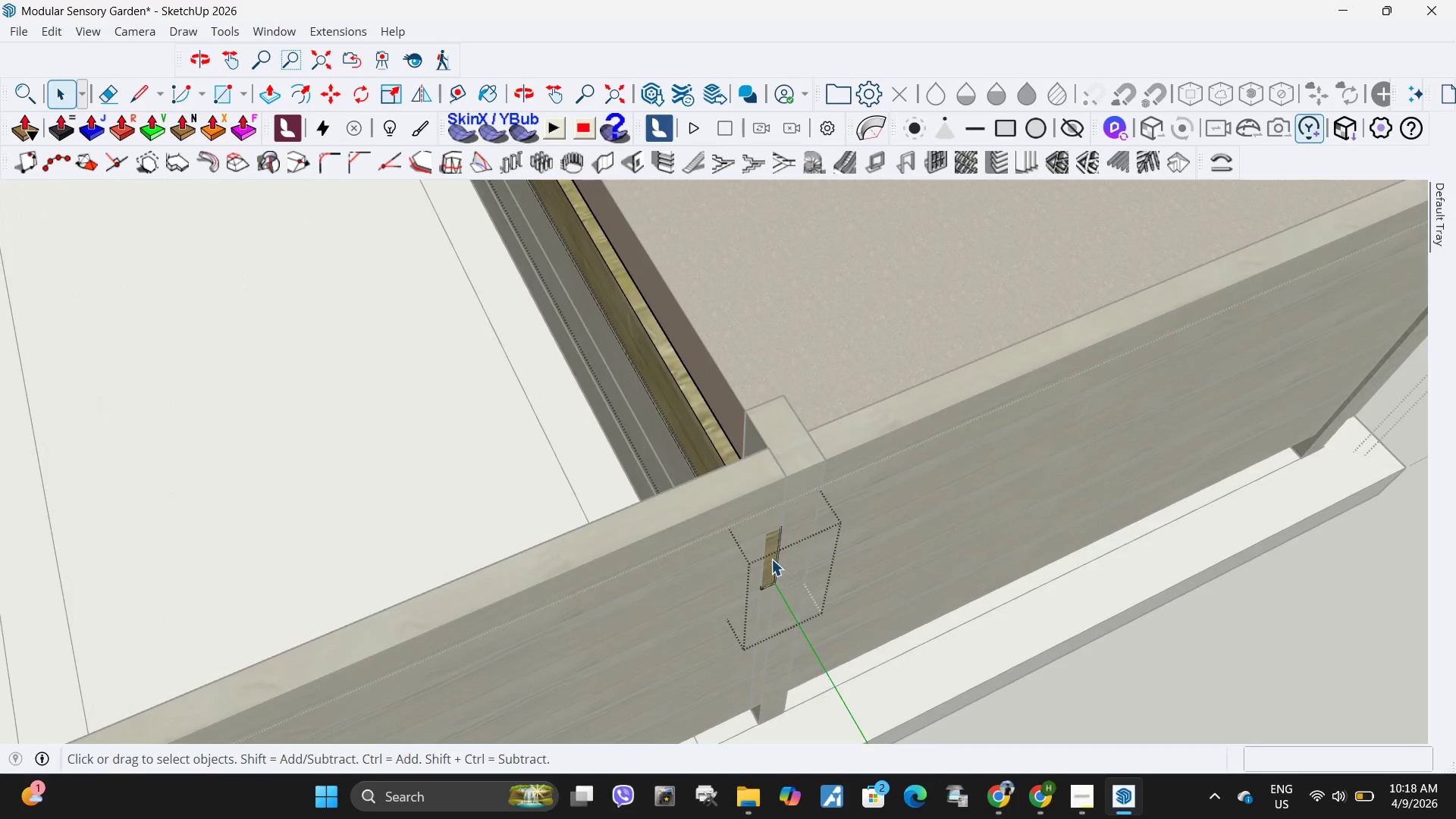 
left_click([771, 559])
 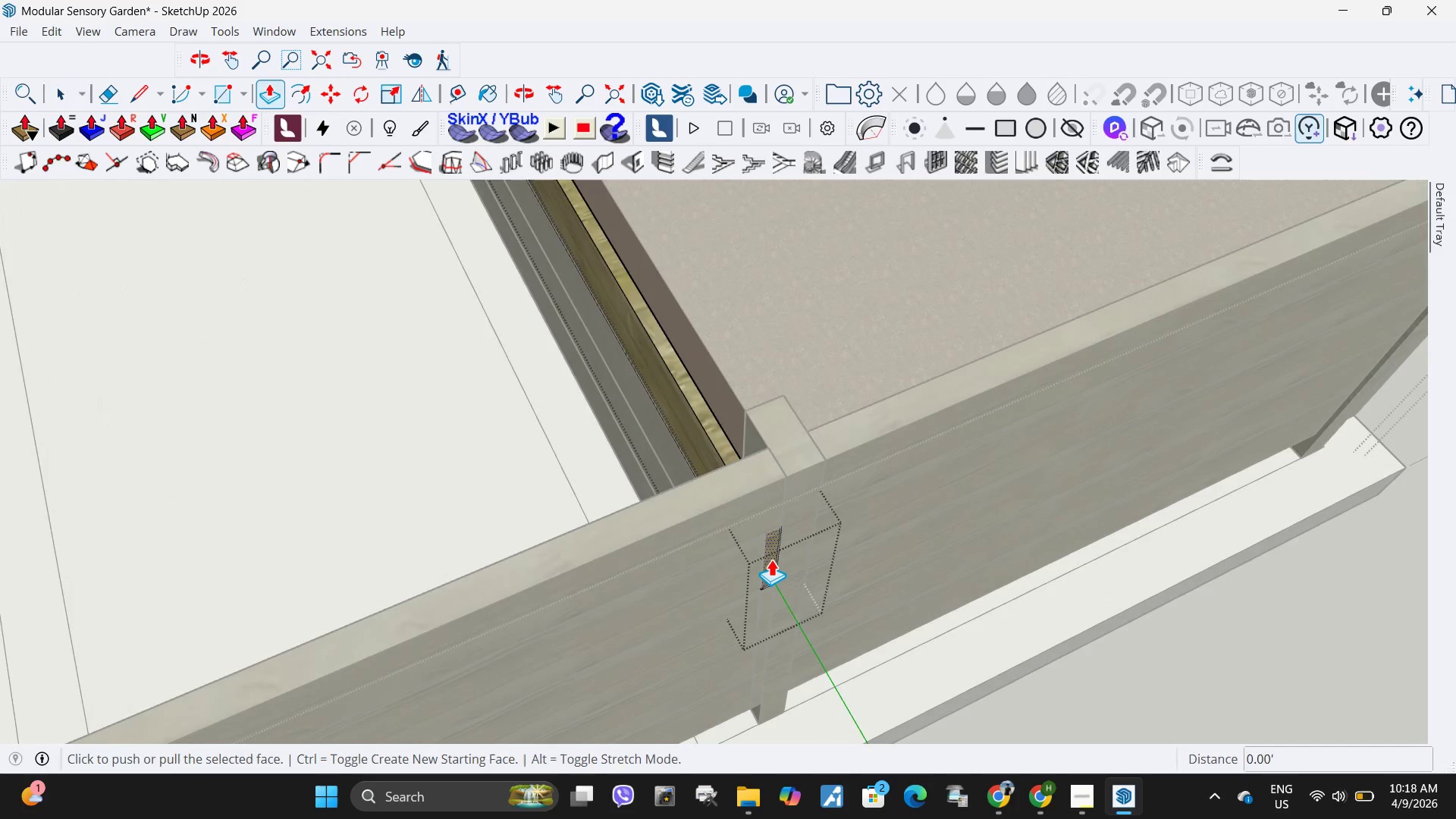 
key(P)
 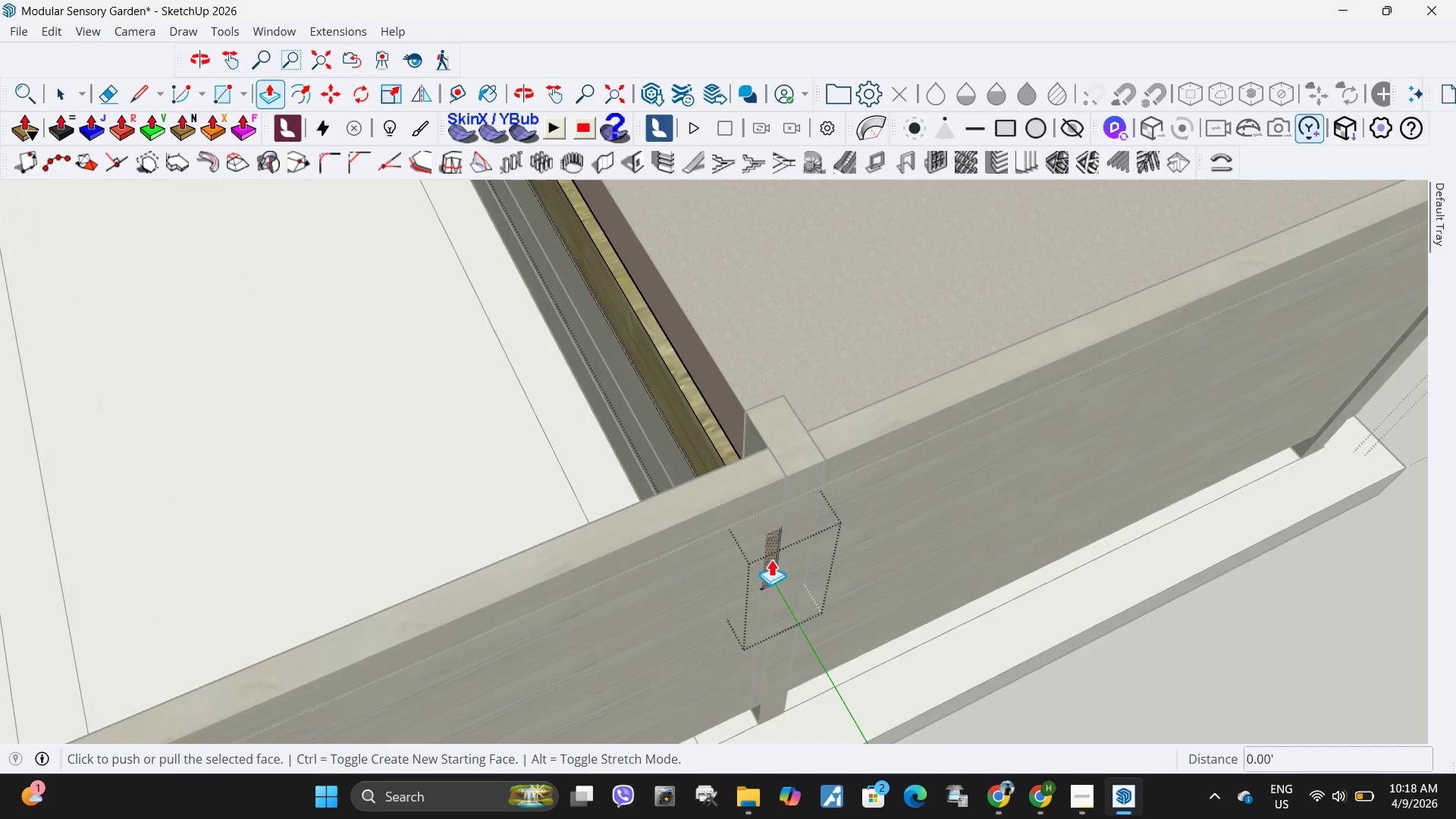 
double_click([771, 559])
 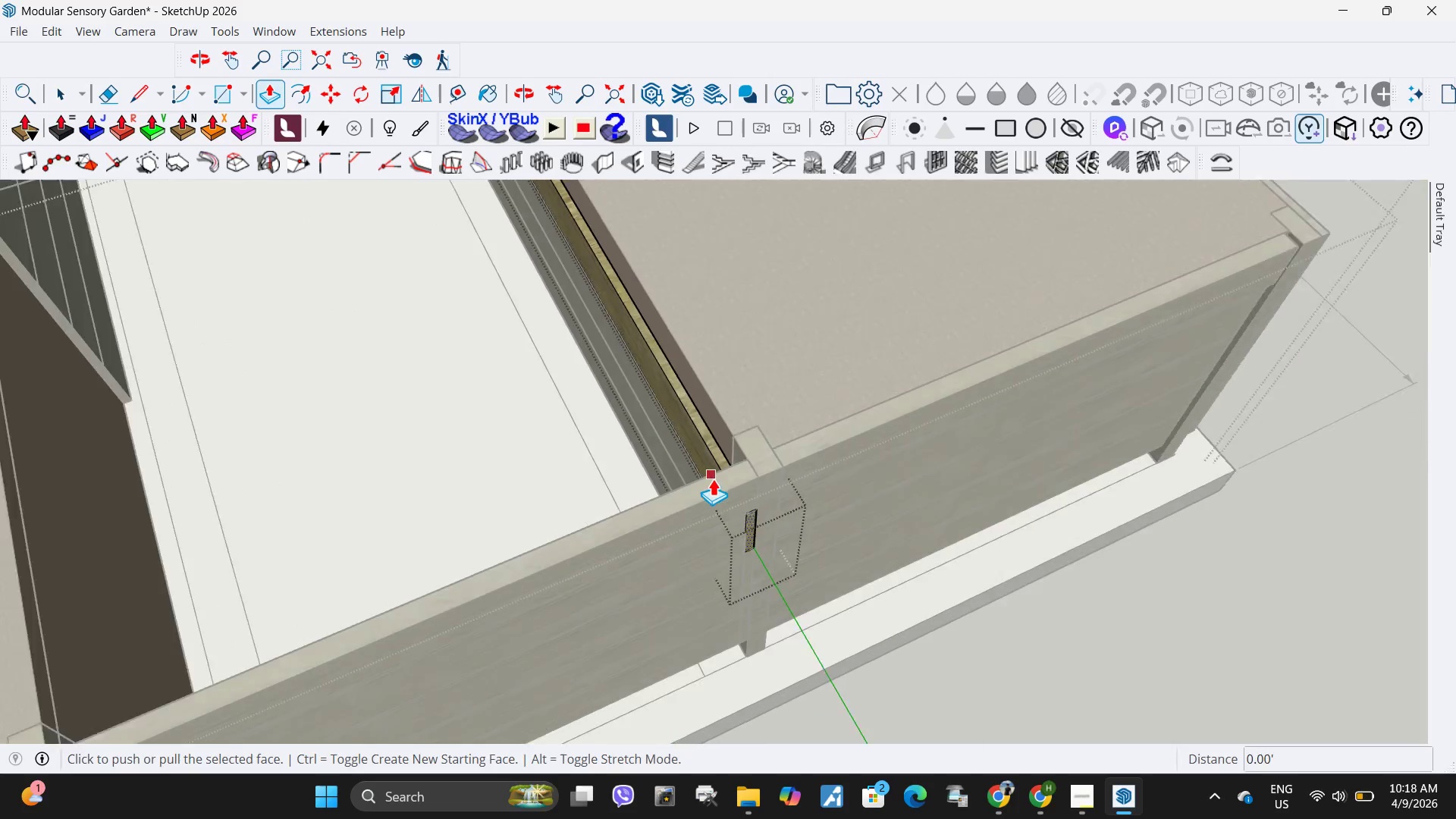 
scroll: coordinate [713, 479], scroll_direction: down, amount: 6.0
 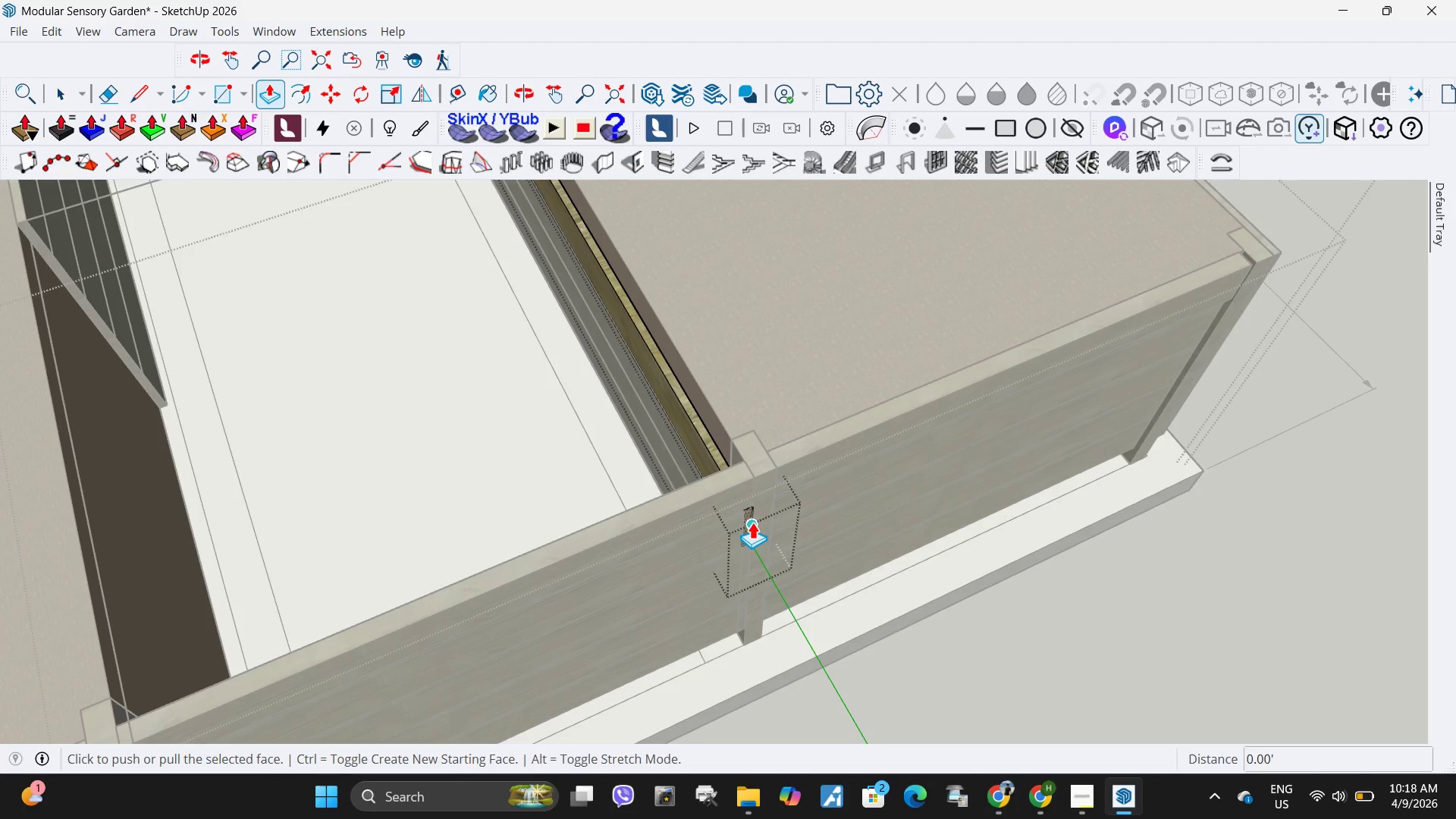 
left_click([752, 522])
 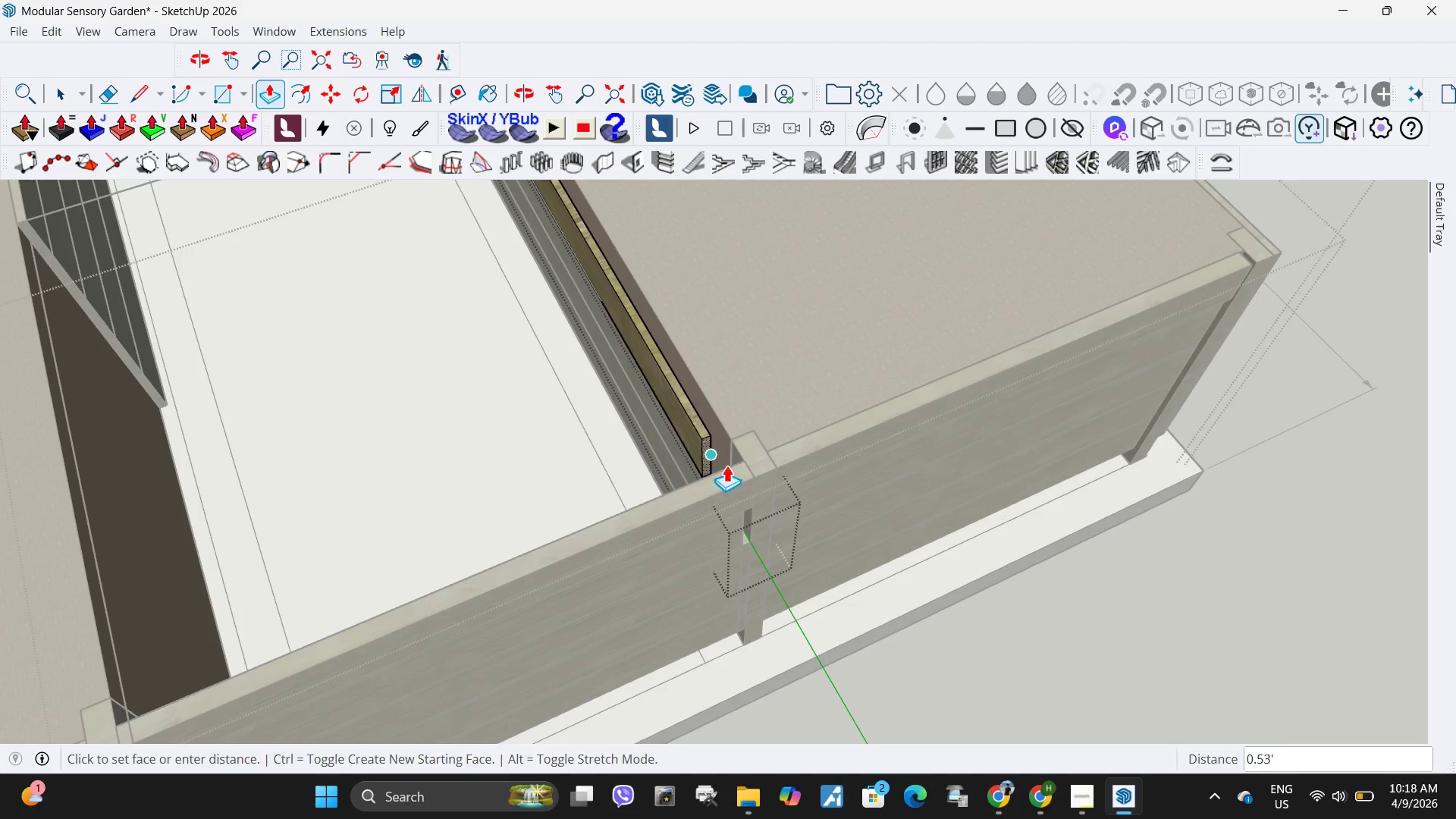 
scroll: coordinate [729, 468], scroll_direction: down, amount: 5.0
 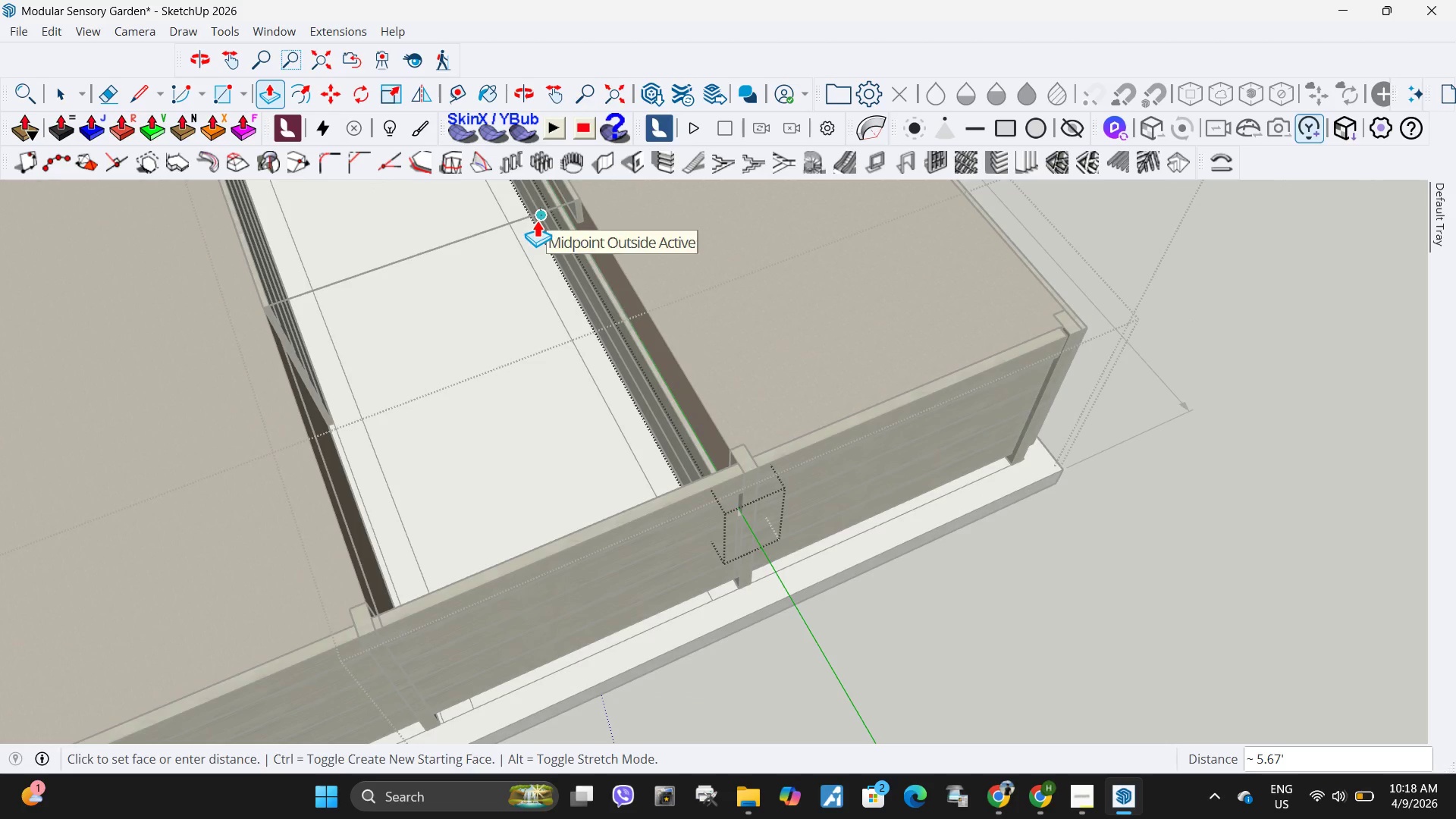 
left_click([537, 220])
 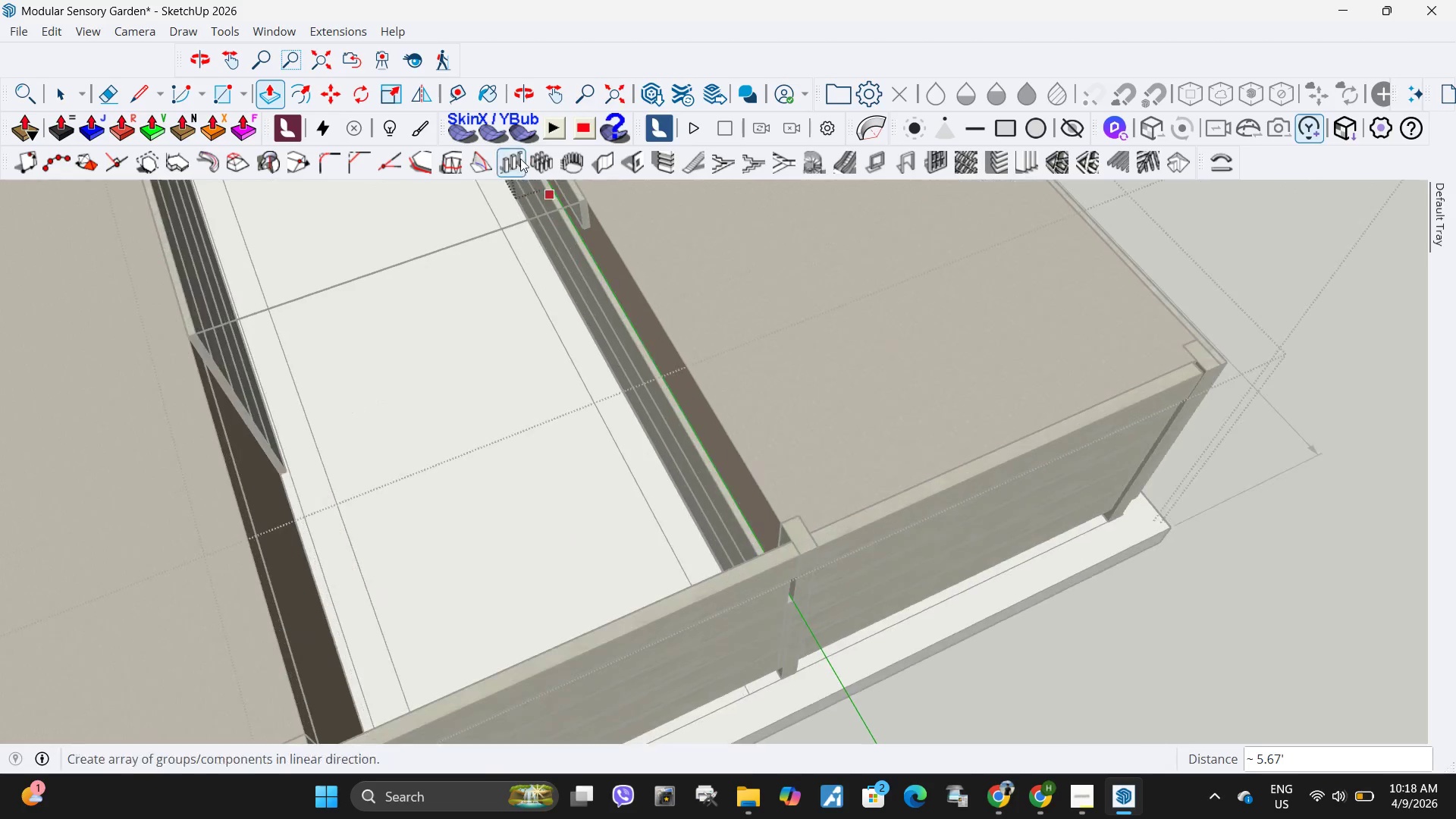 
scroll: coordinate [290, 310], scroll_direction: up, amount: 11.0
 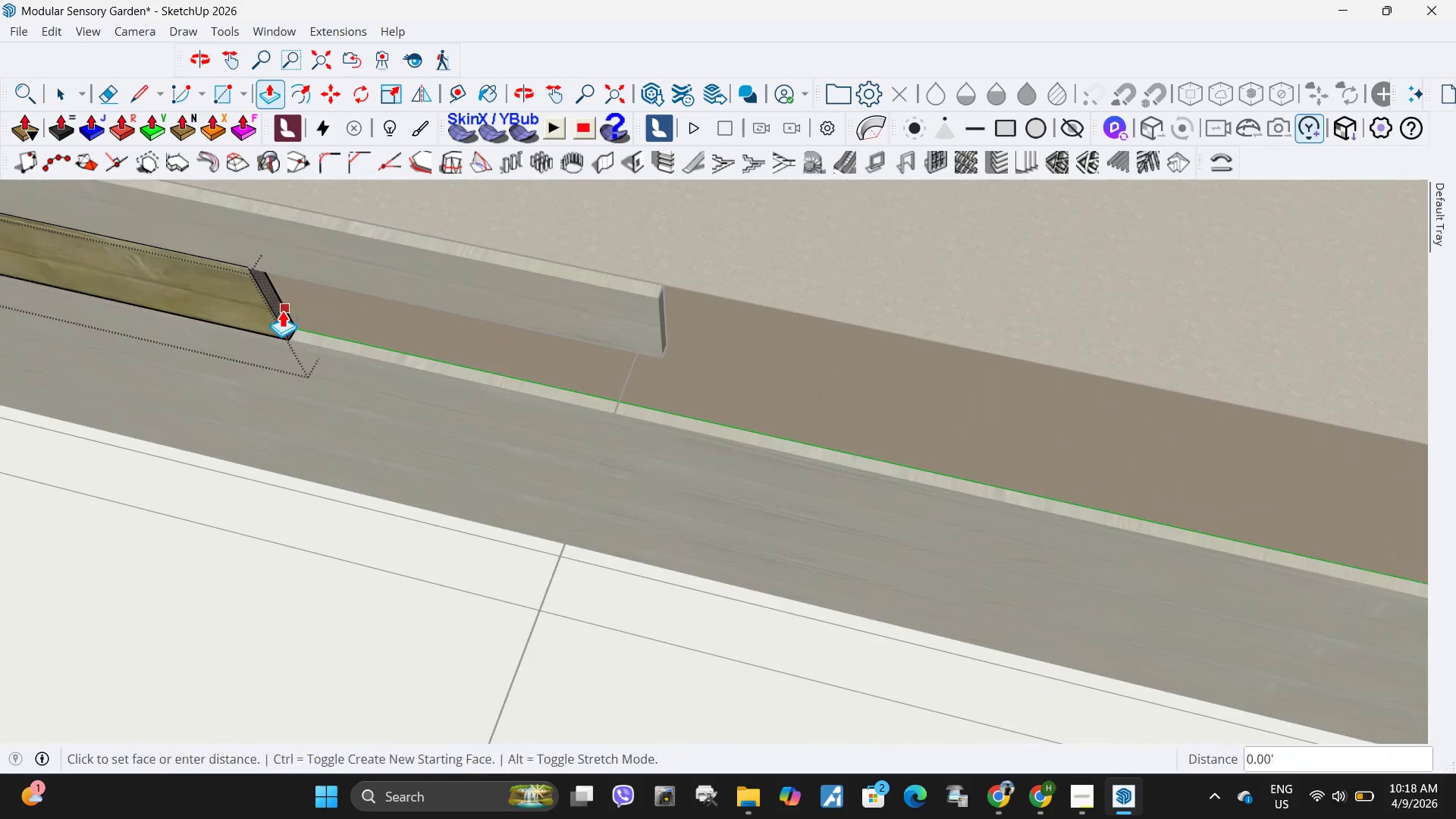 
left_click([282, 310])
 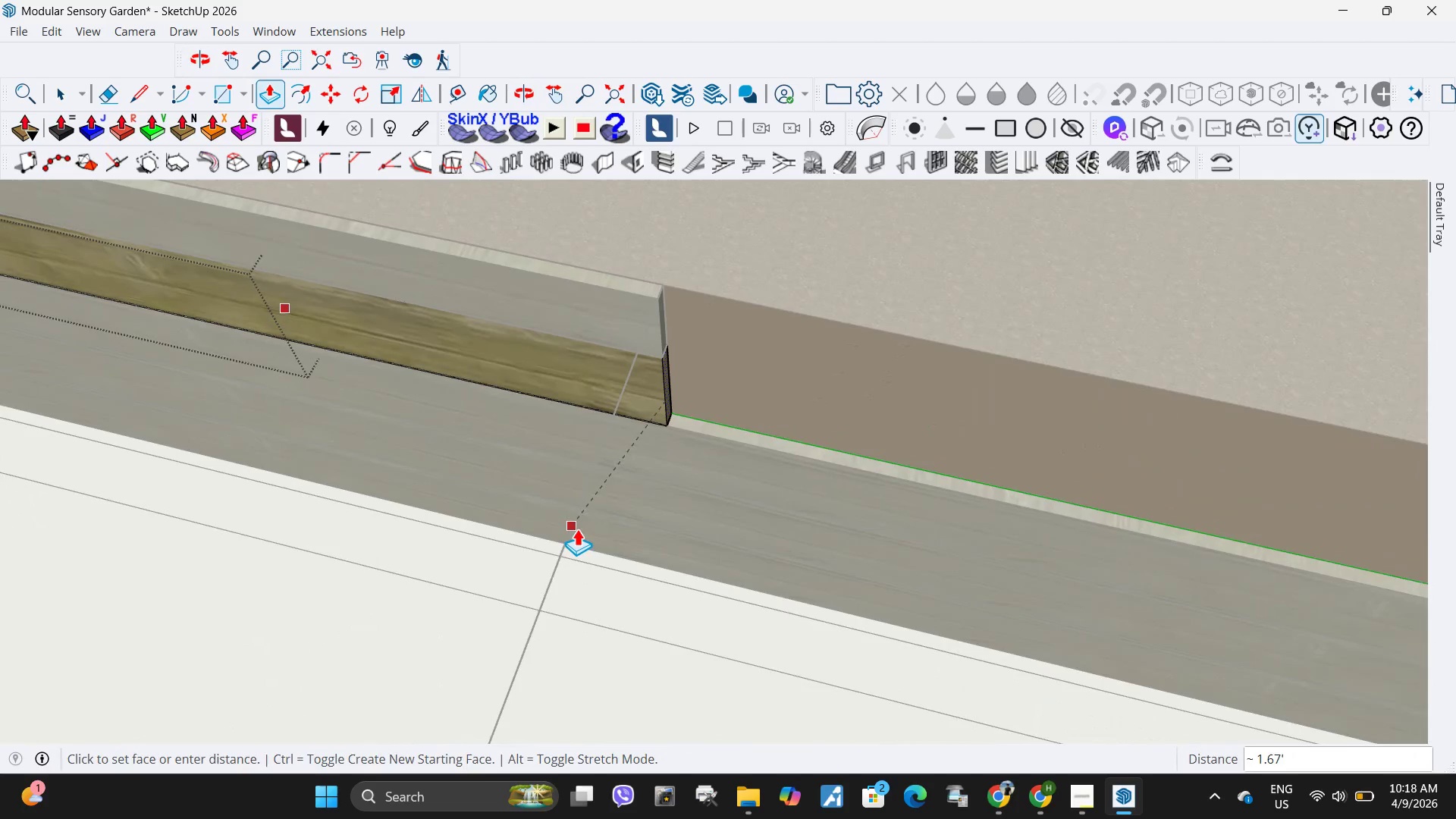 
left_click([577, 529])
 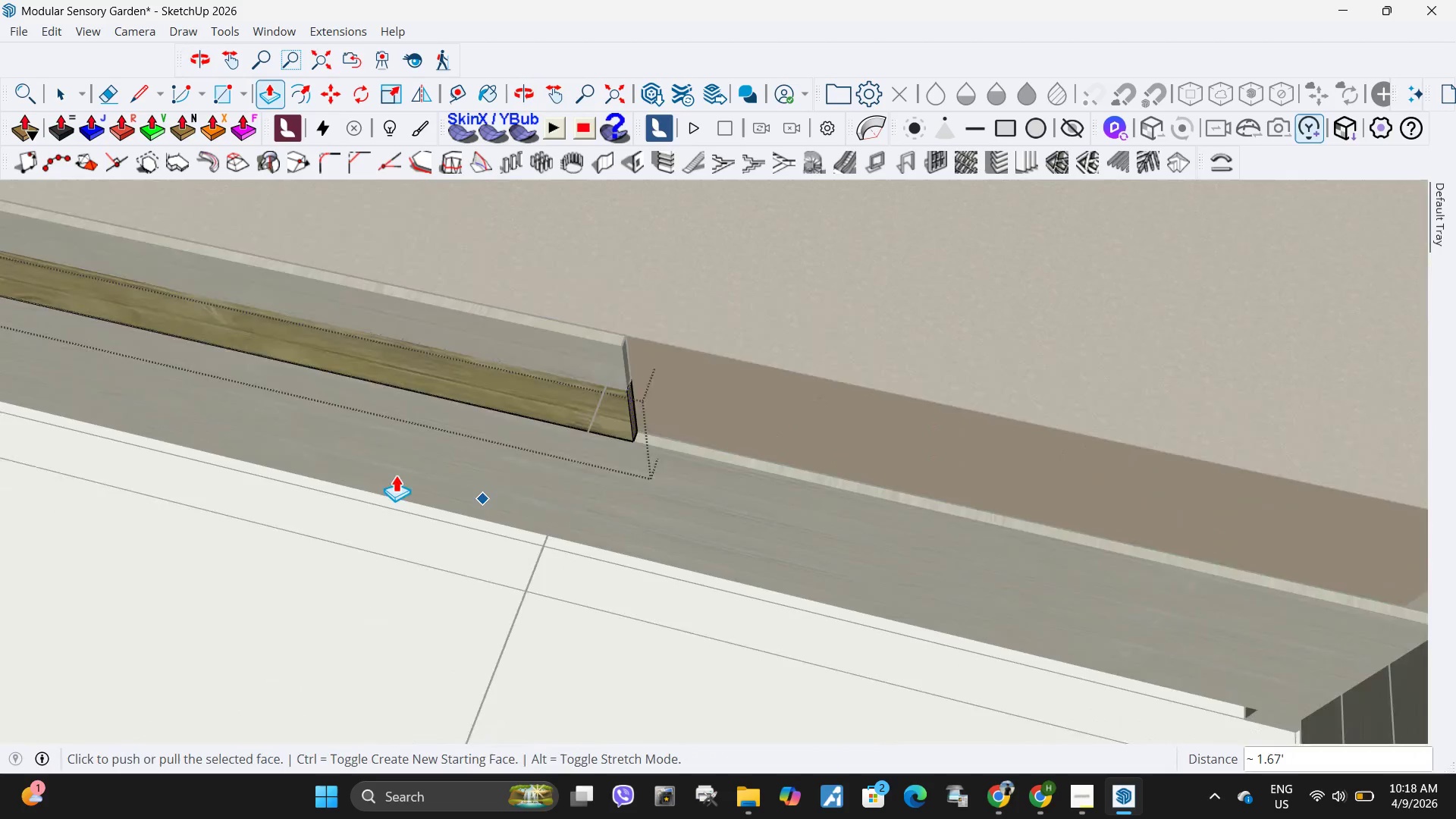 
key(Space)
 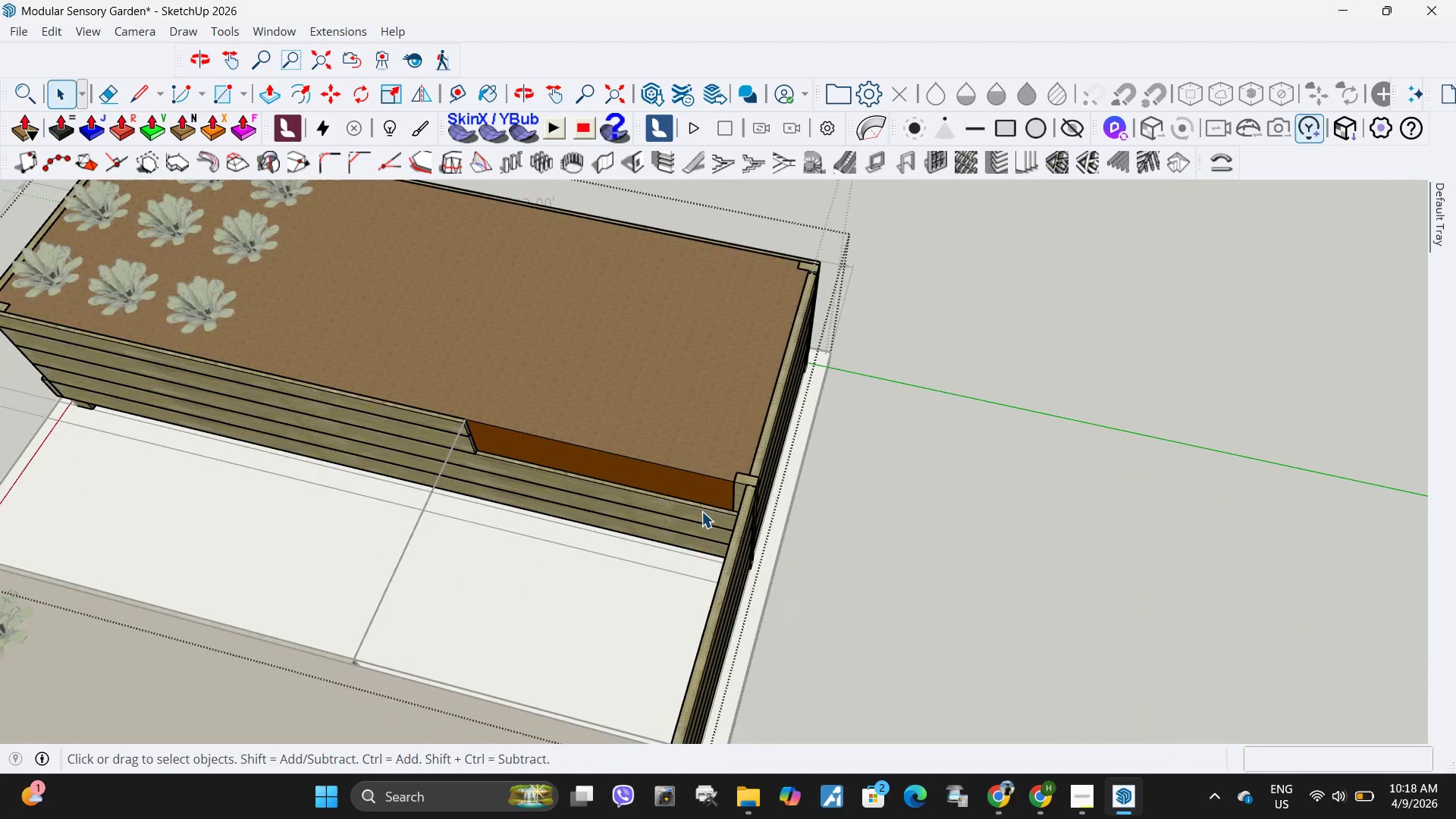 
scroll: coordinate [357, 447], scroll_direction: down, amount: 12.0
 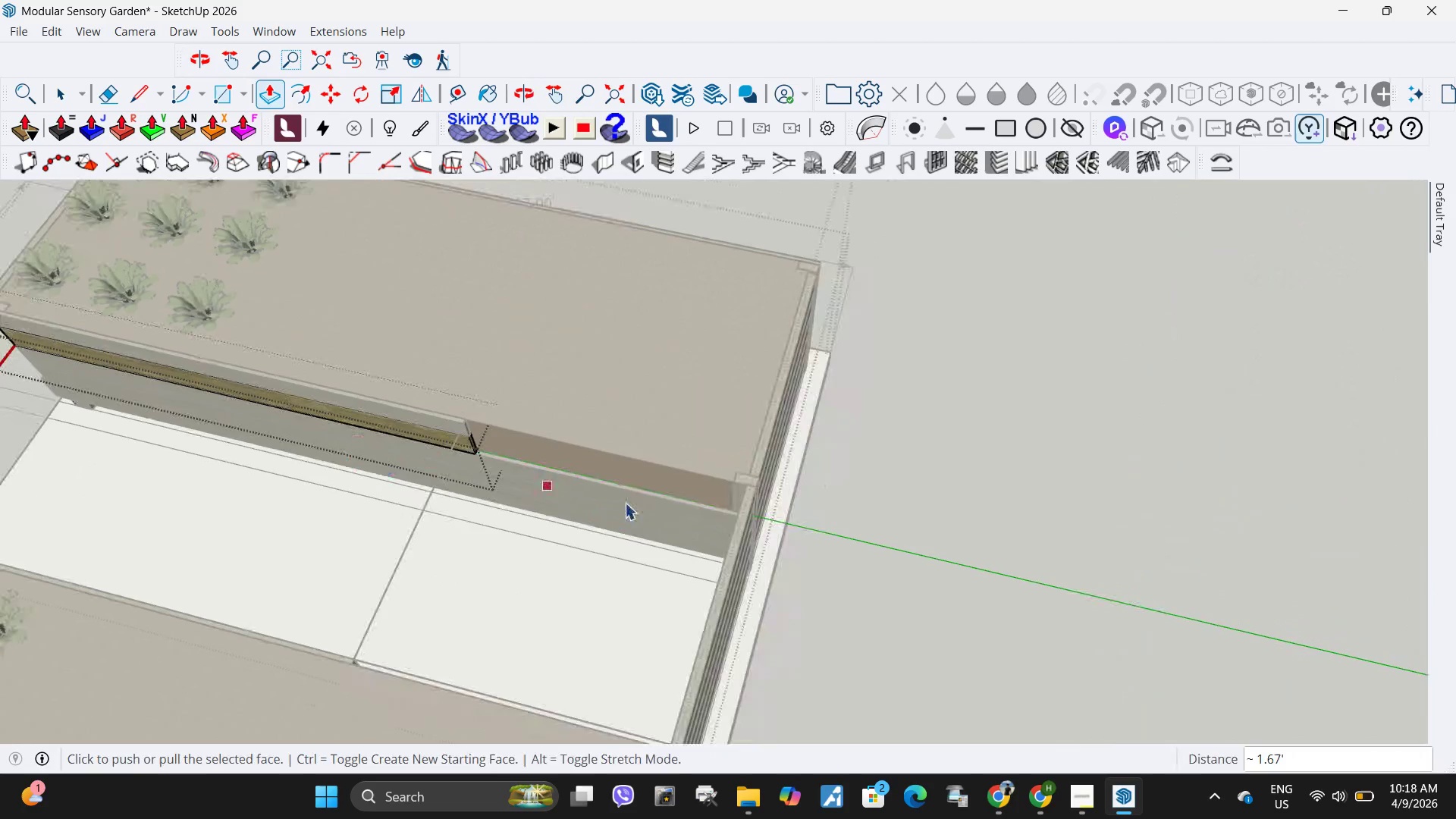 
double_click([701, 511])
 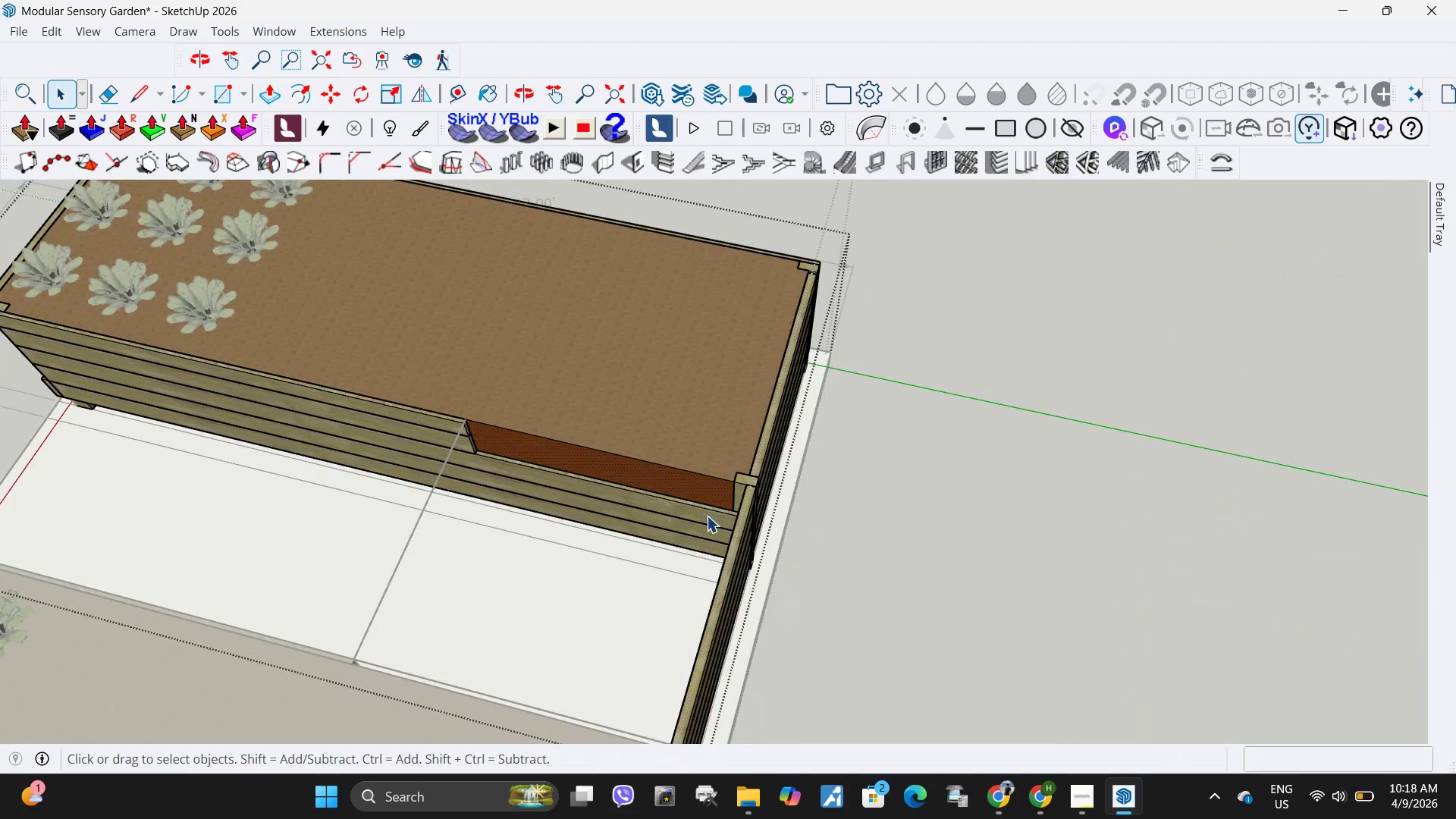 
left_click([707, 516])
 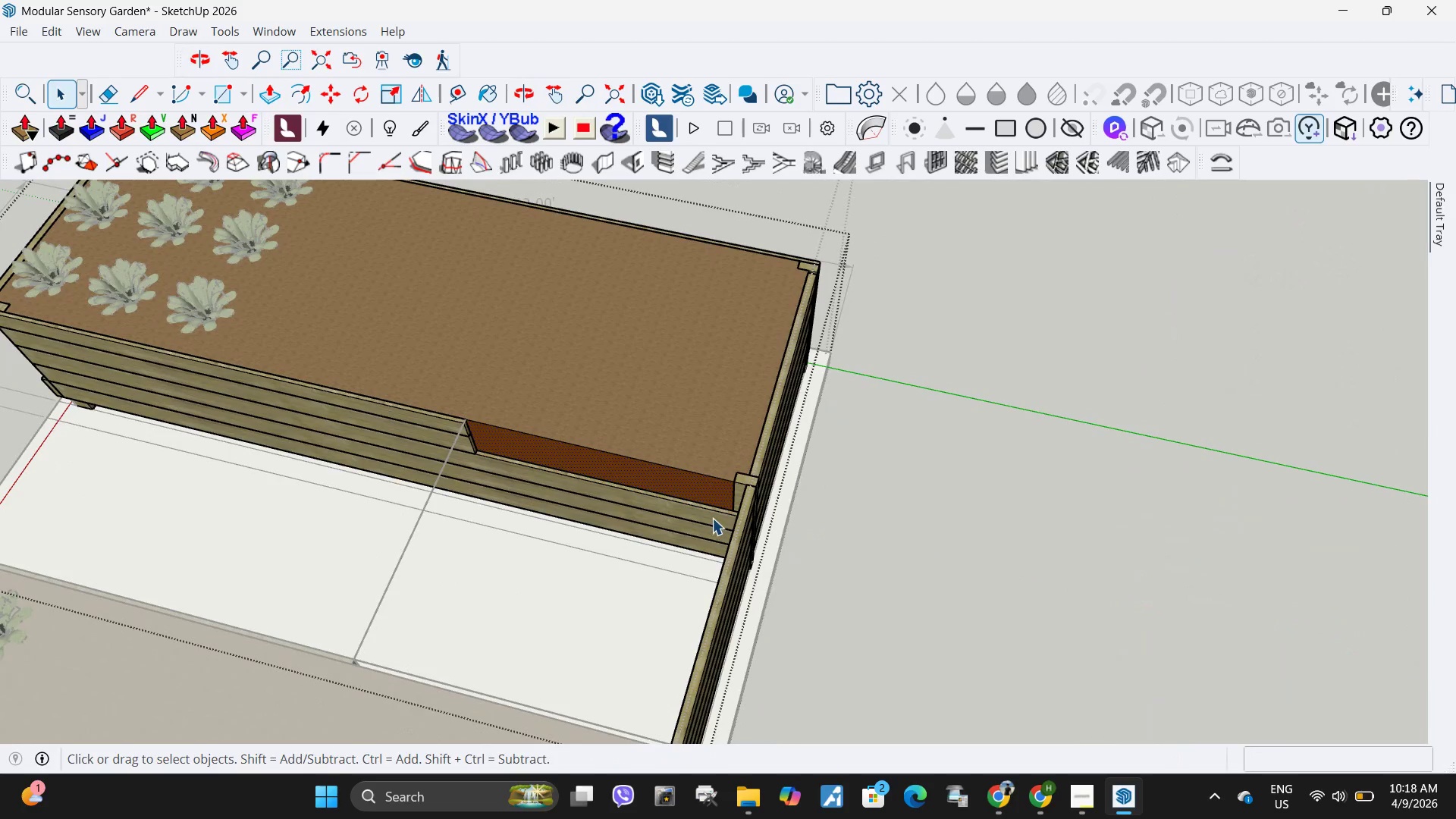 
key(Escape)
 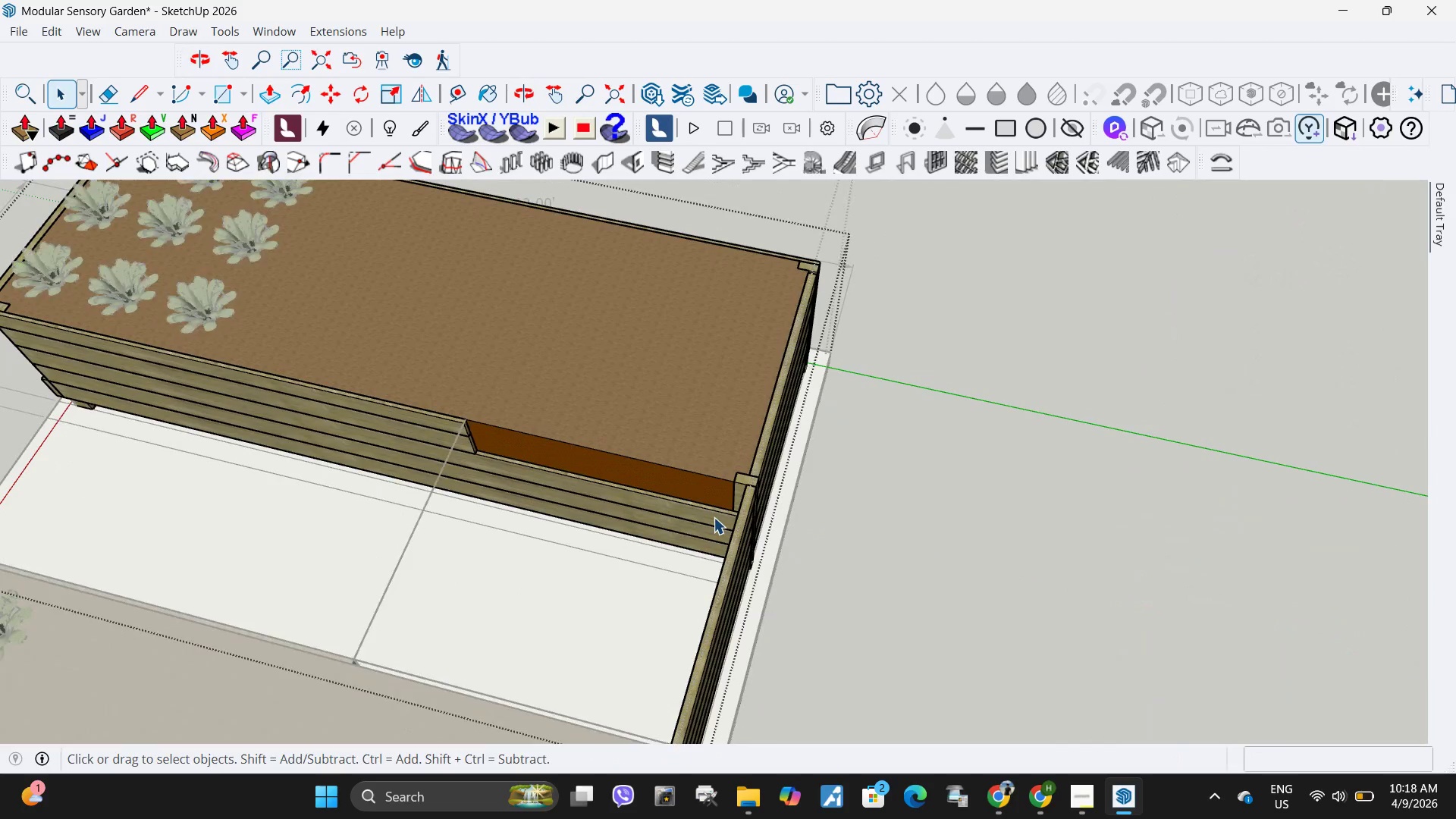 
triple_click([714, 517])
 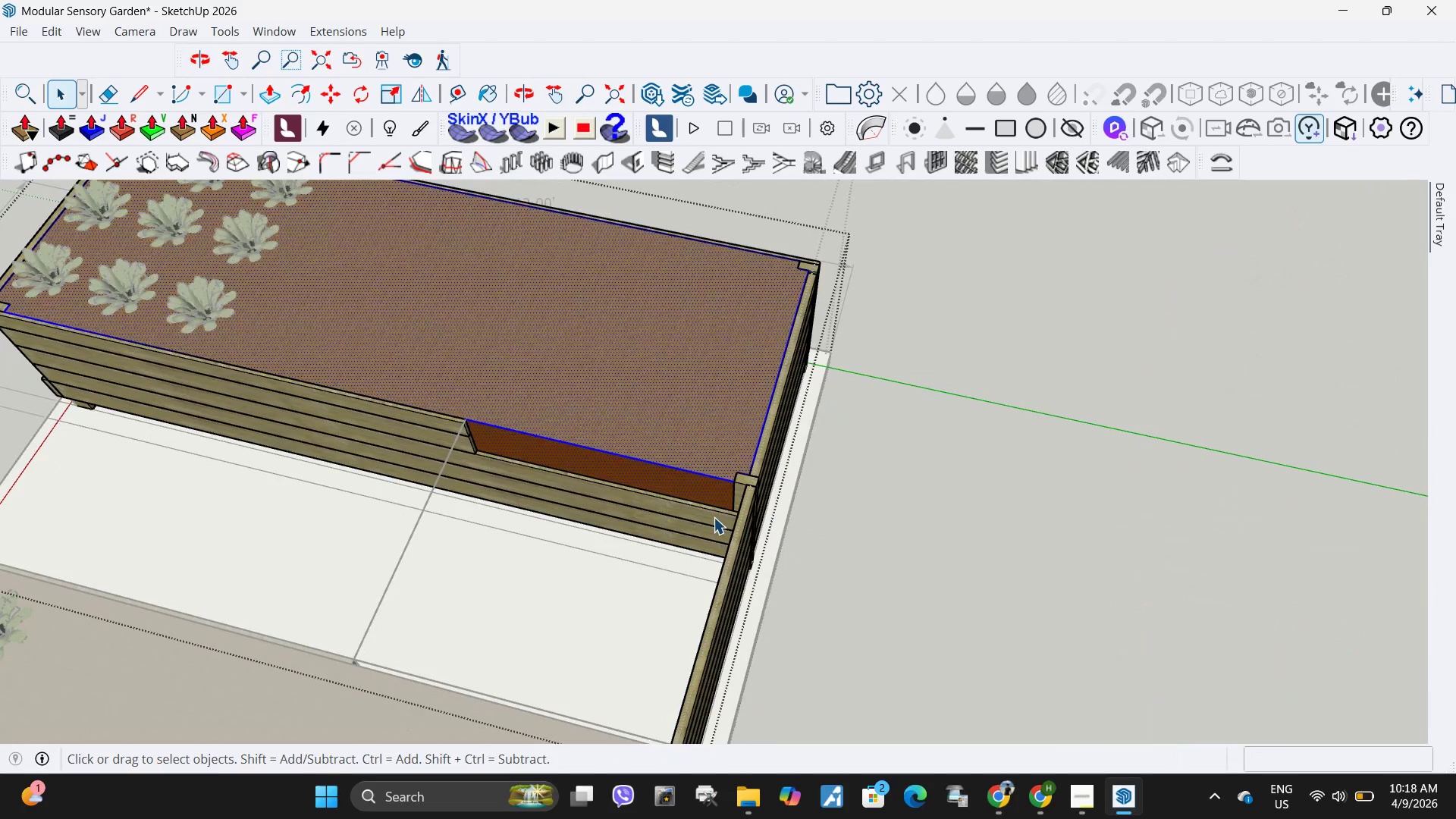 
triple_click([714, 517])
 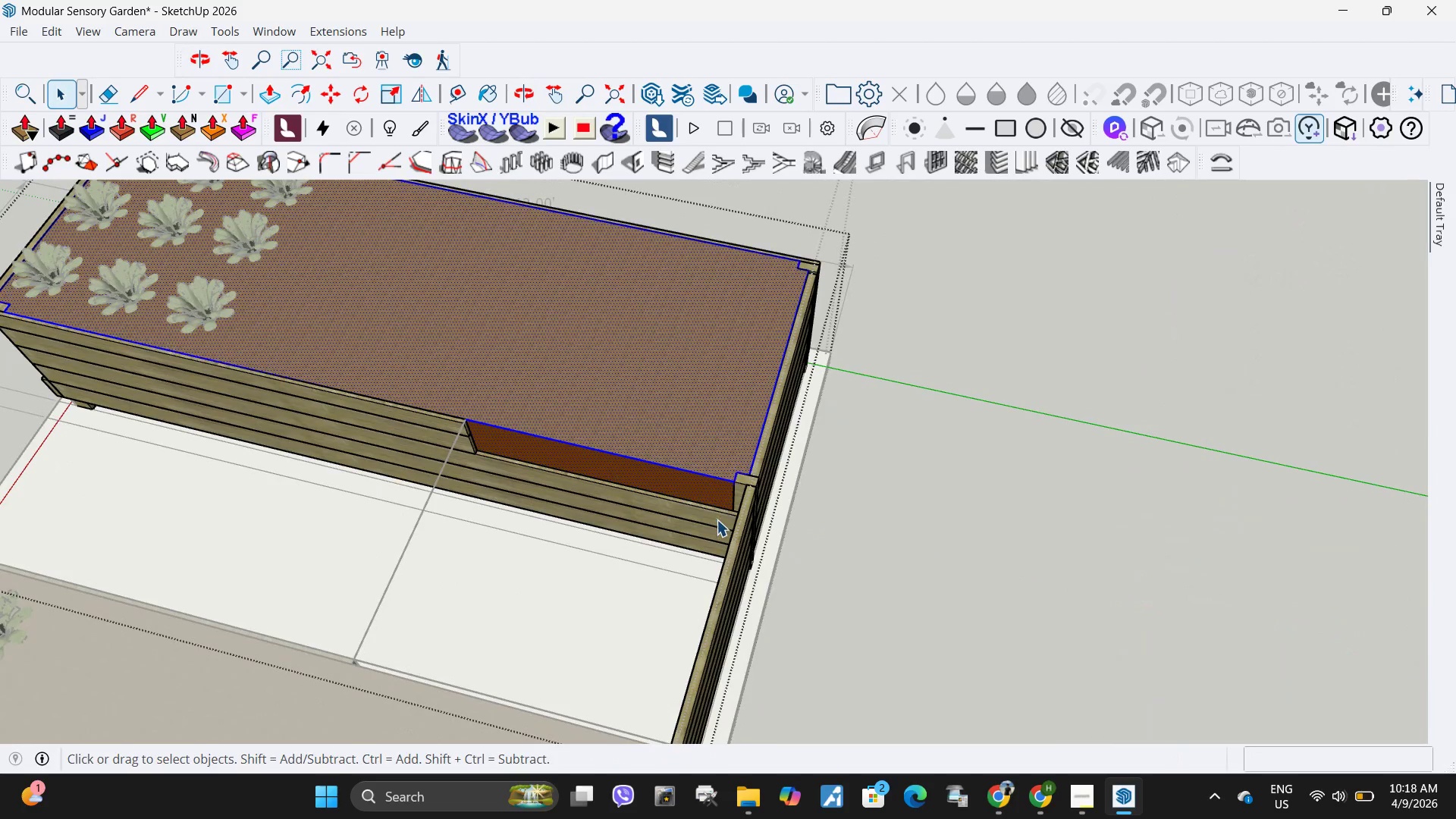 
triple_click([714, 517])
 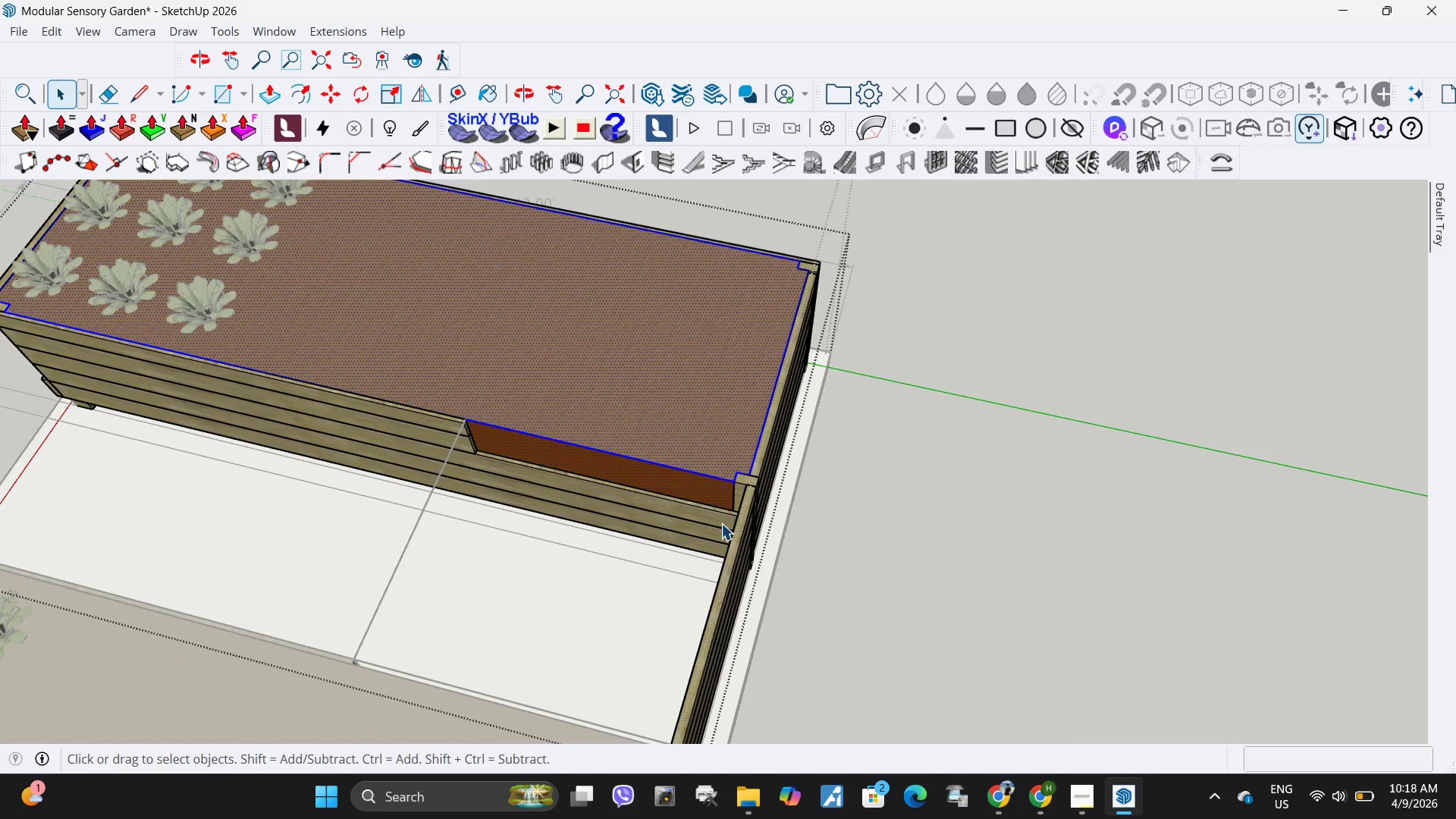 
triple_click([721, 523])
 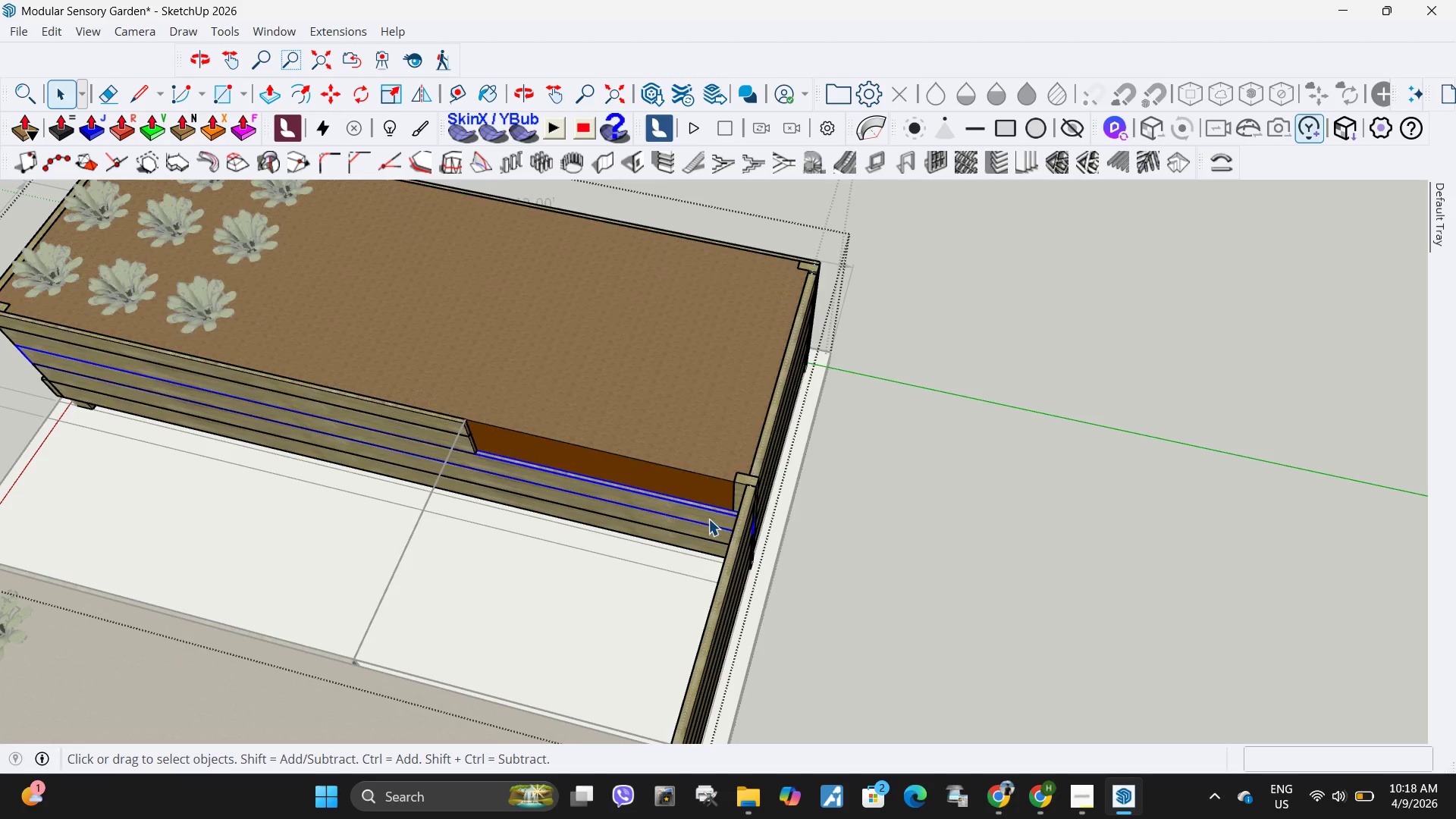 
right_click([708, 519])
 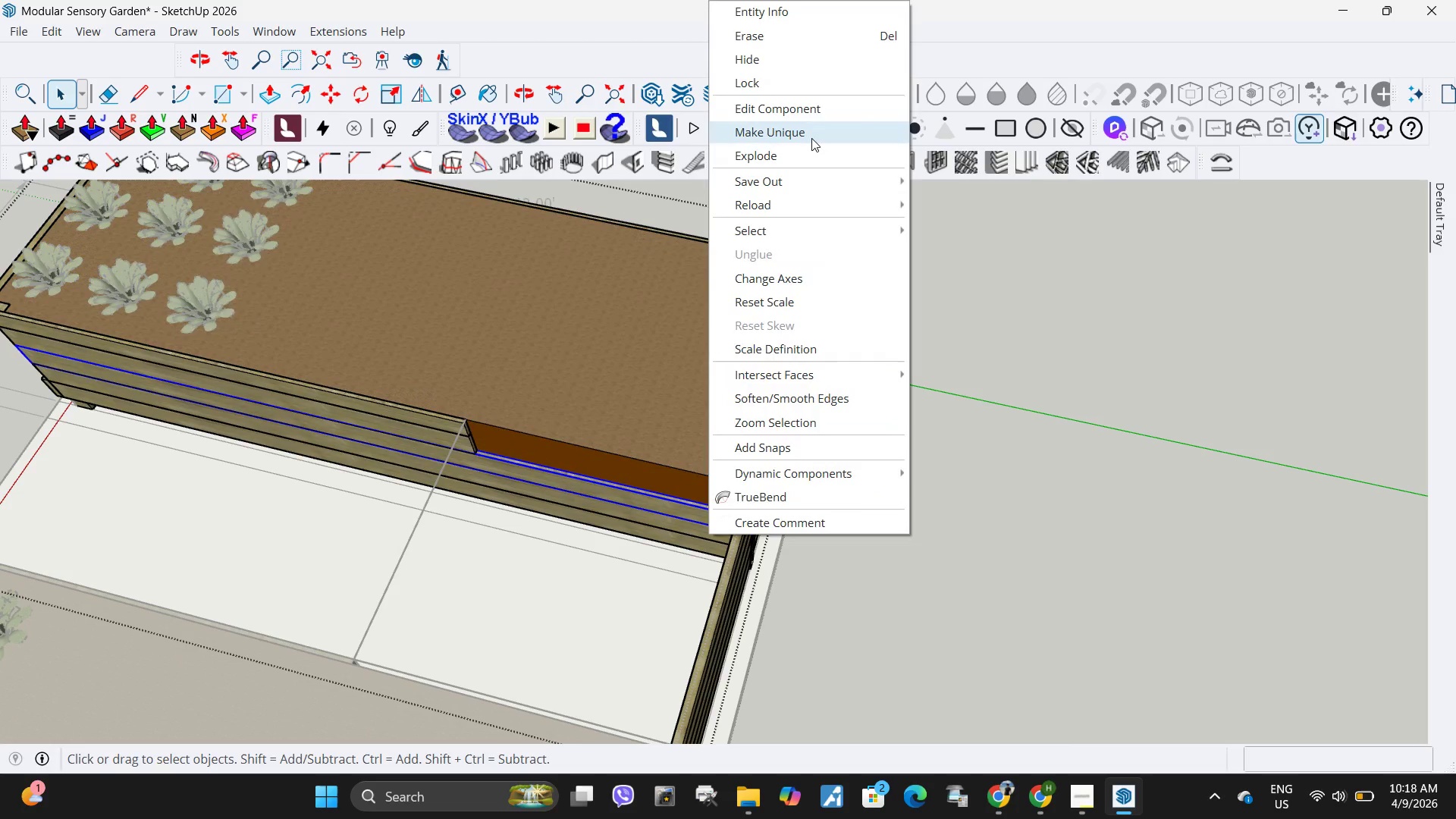 
left_click([811, 138])
 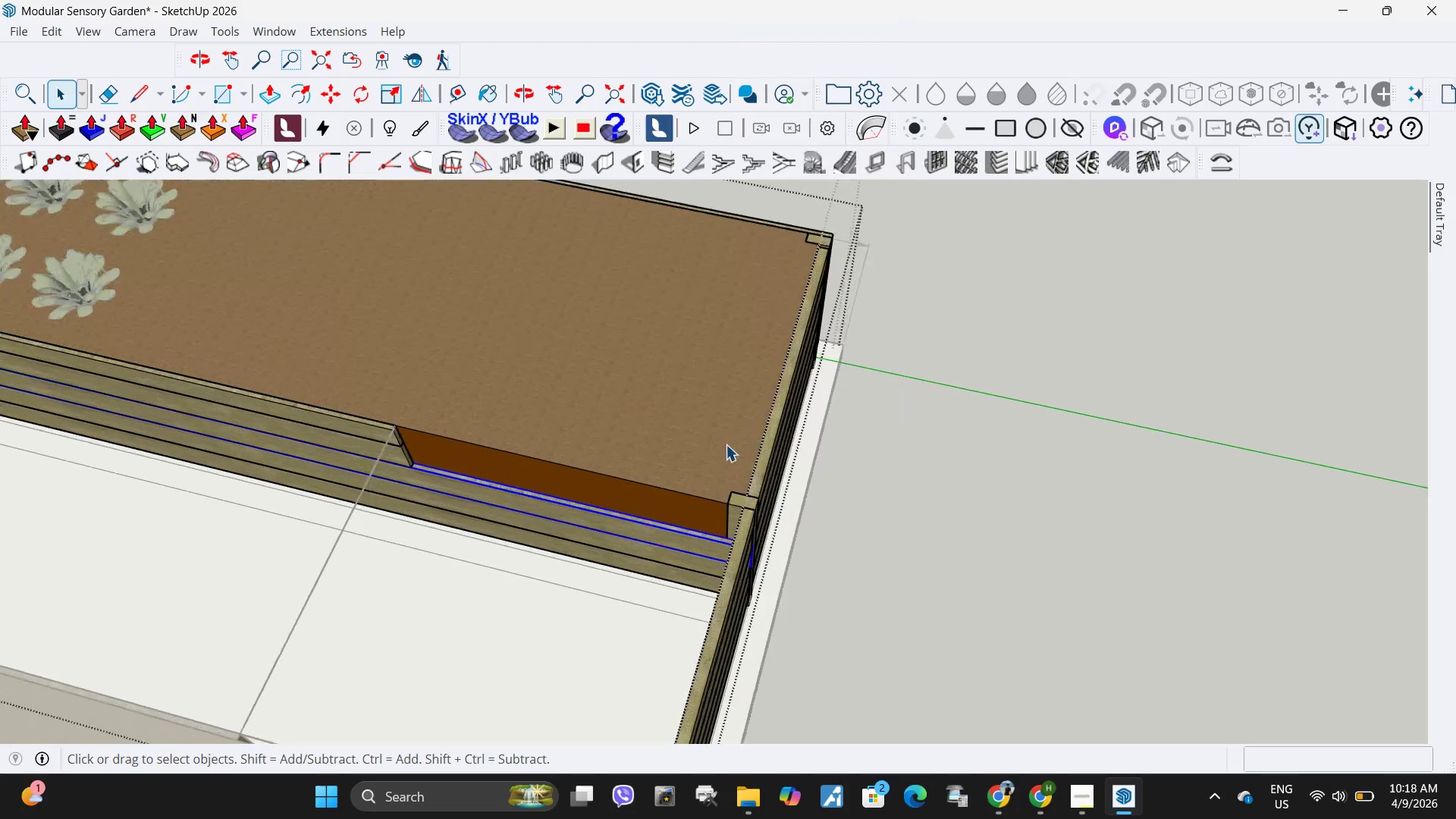 
scroll: coordinate [558, 512], scroll_direction: up, amount: 13.0
 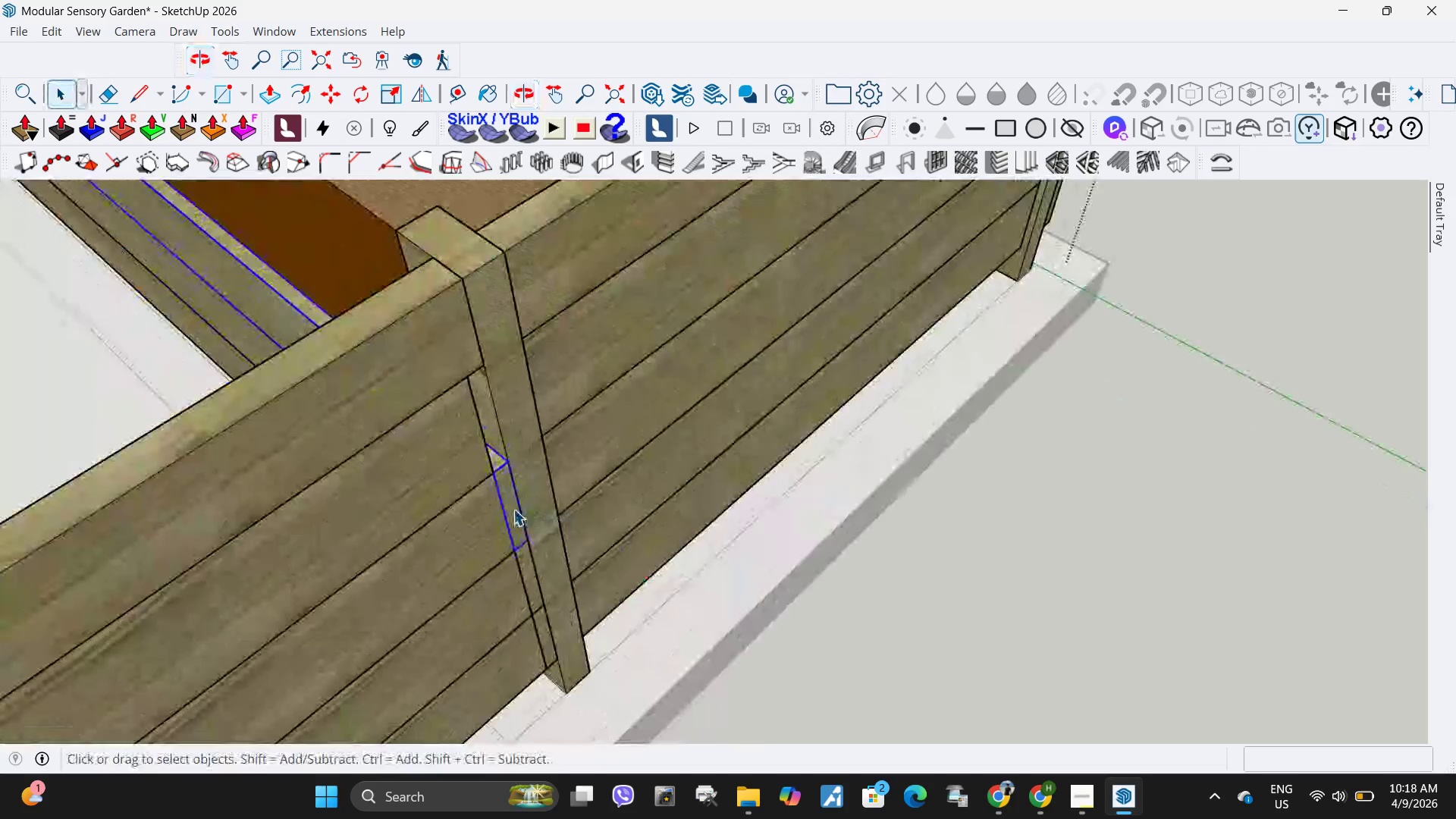 
double_click([513, 509])
 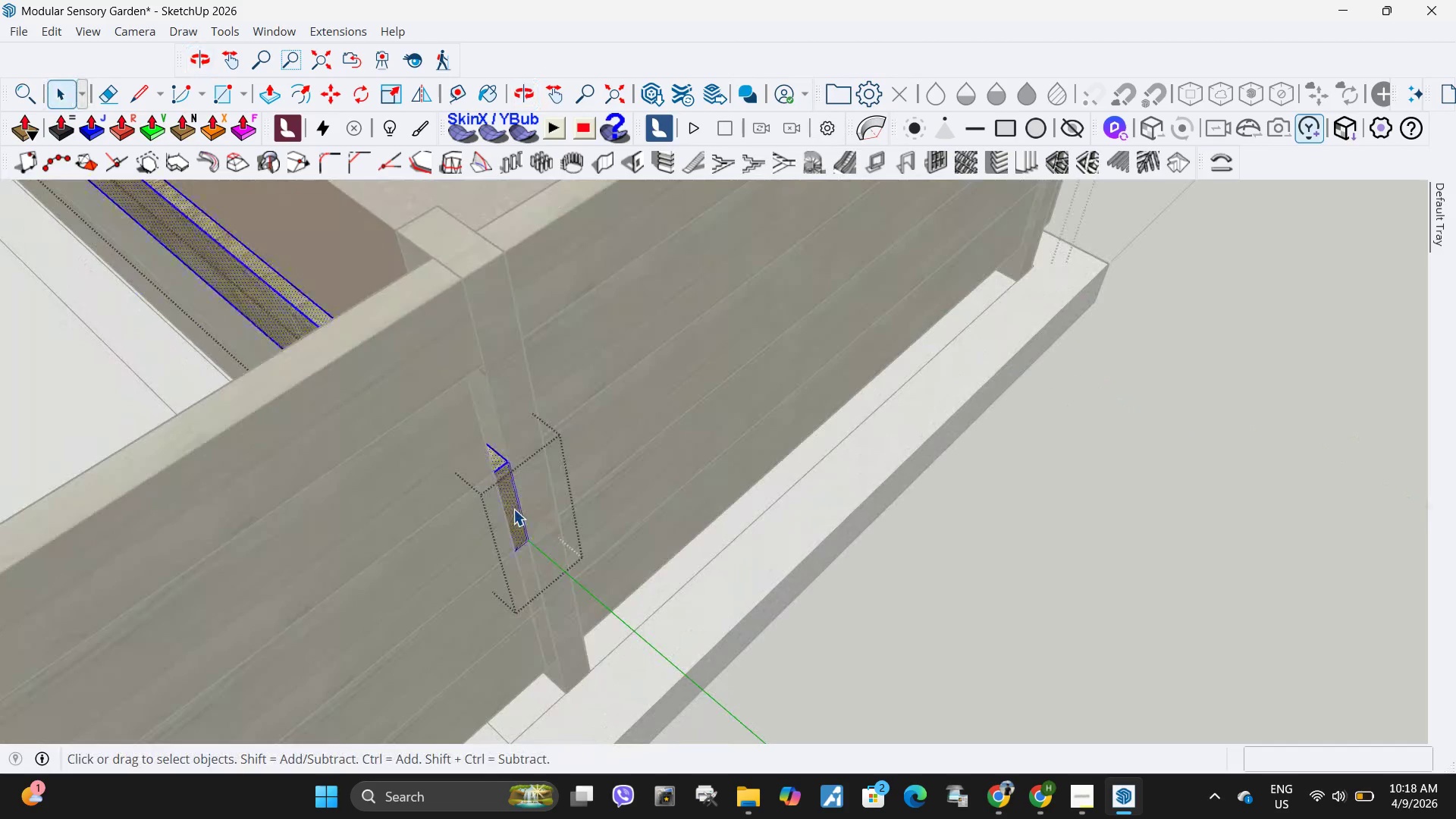 
triple_click([513, 509])
 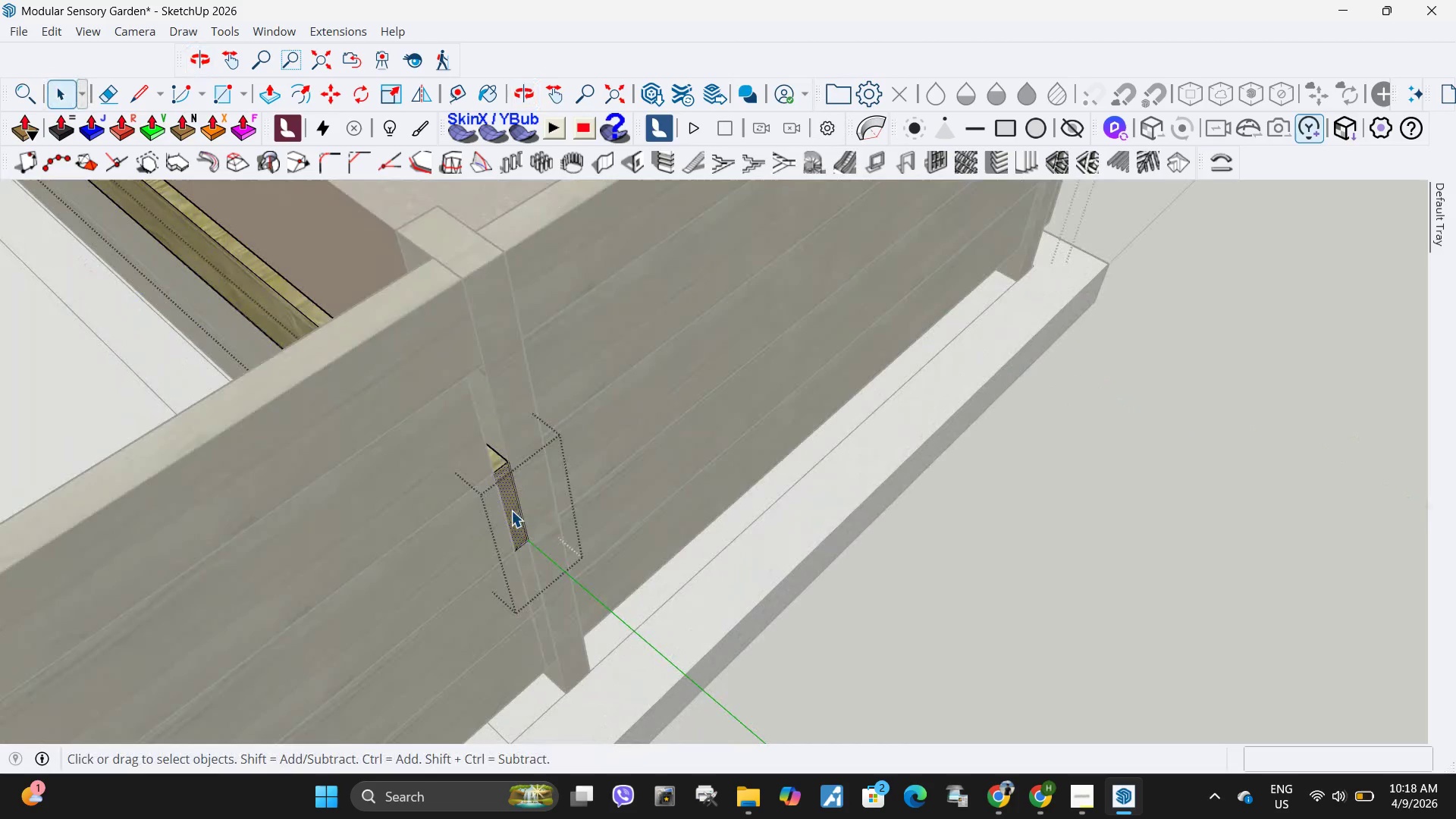 
double_click([511, 510])
 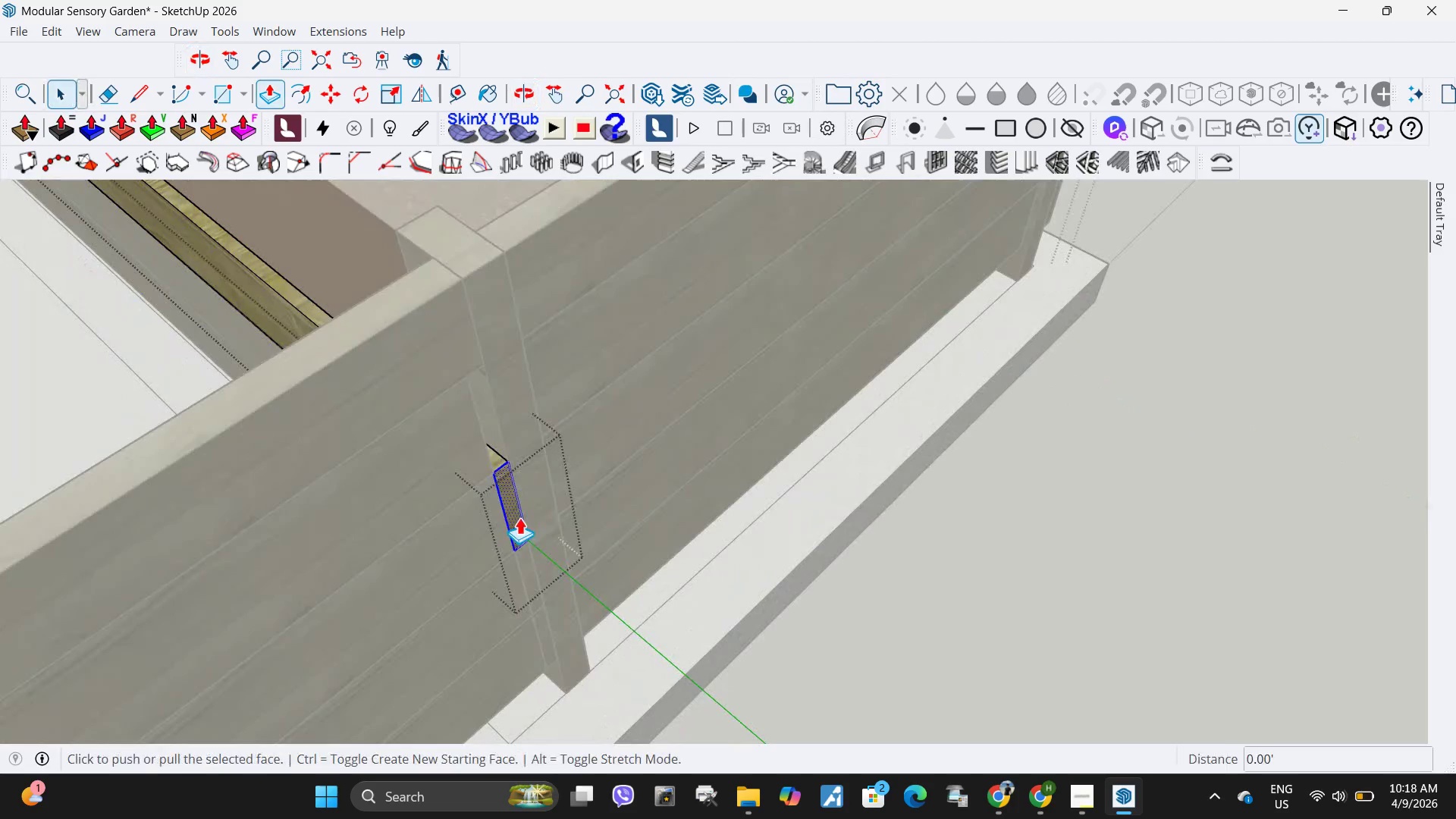 
key(P)
 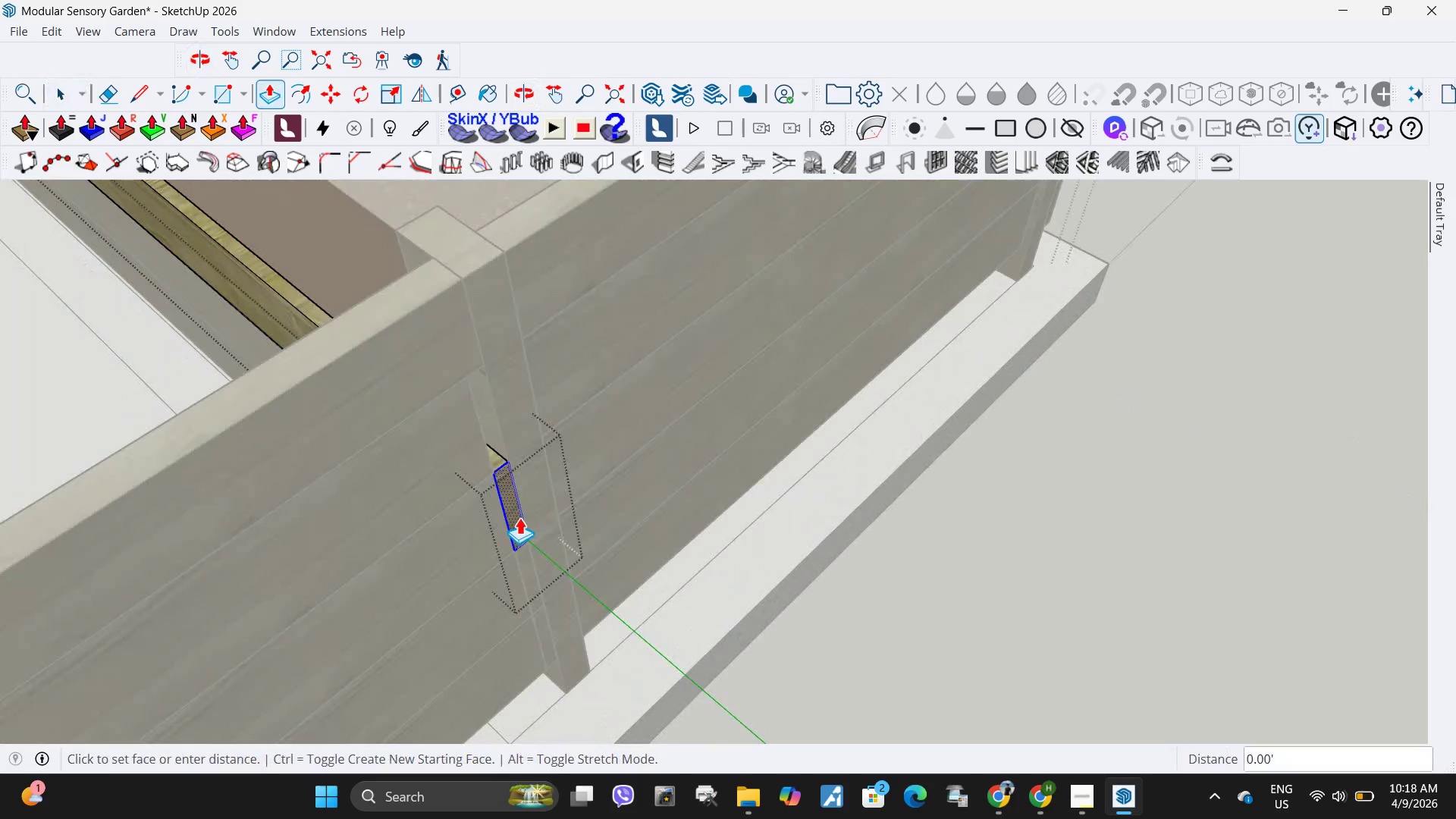 
left_click([519, 517])
 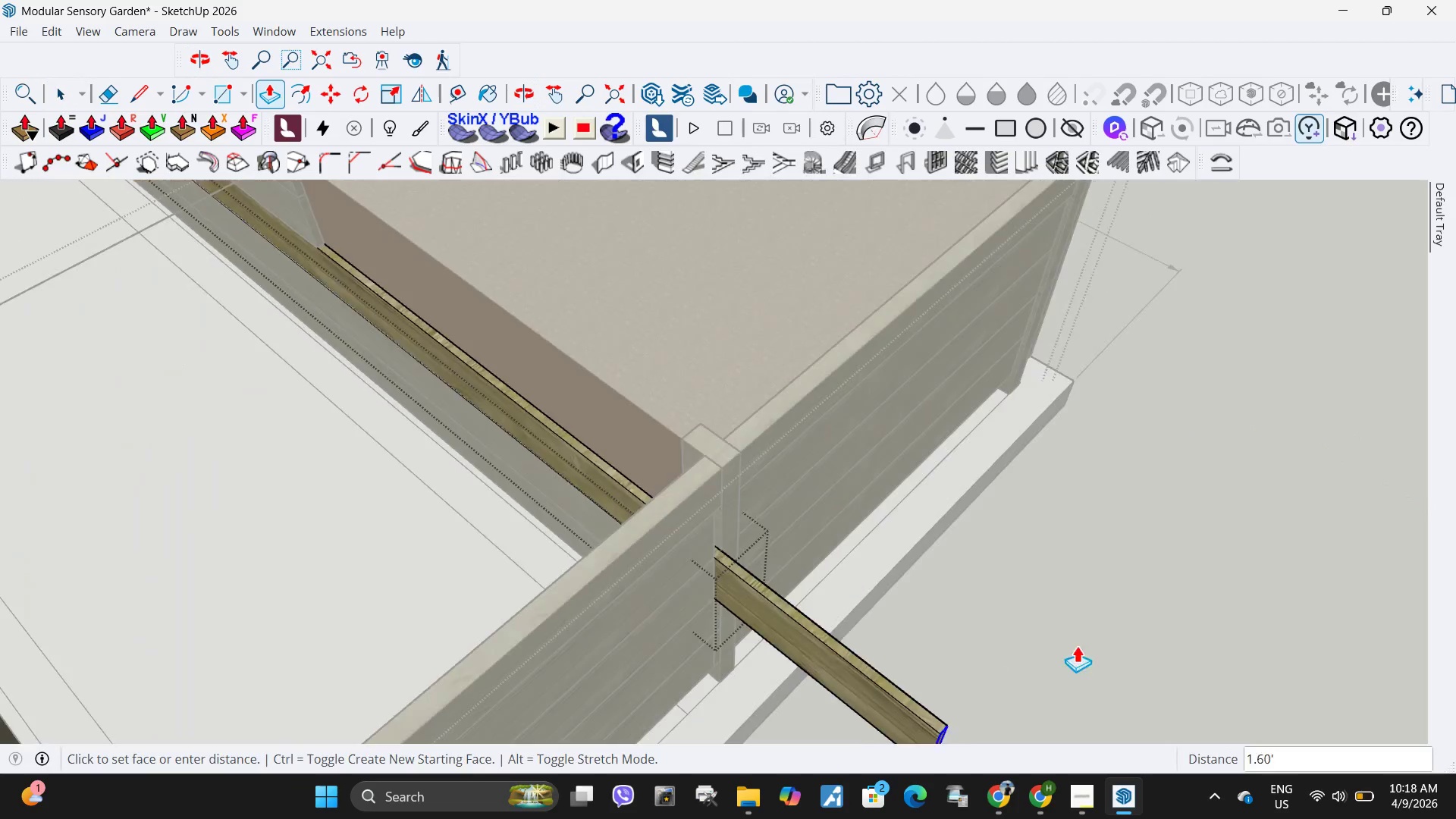 
scroll: coordinate [1254, 644], scroll_direction: down, amount: 12.0
 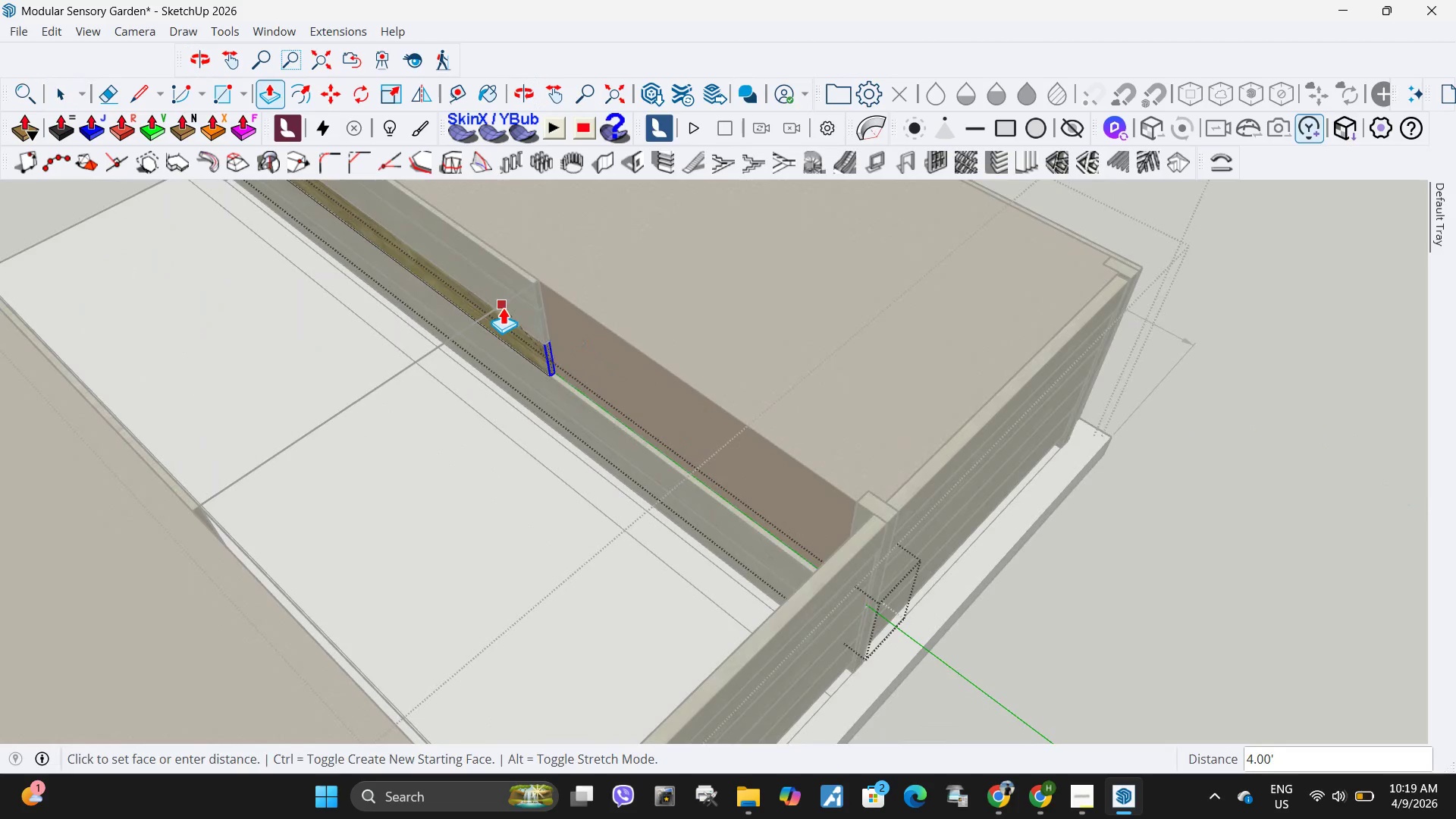 
left_click([503, 307])
 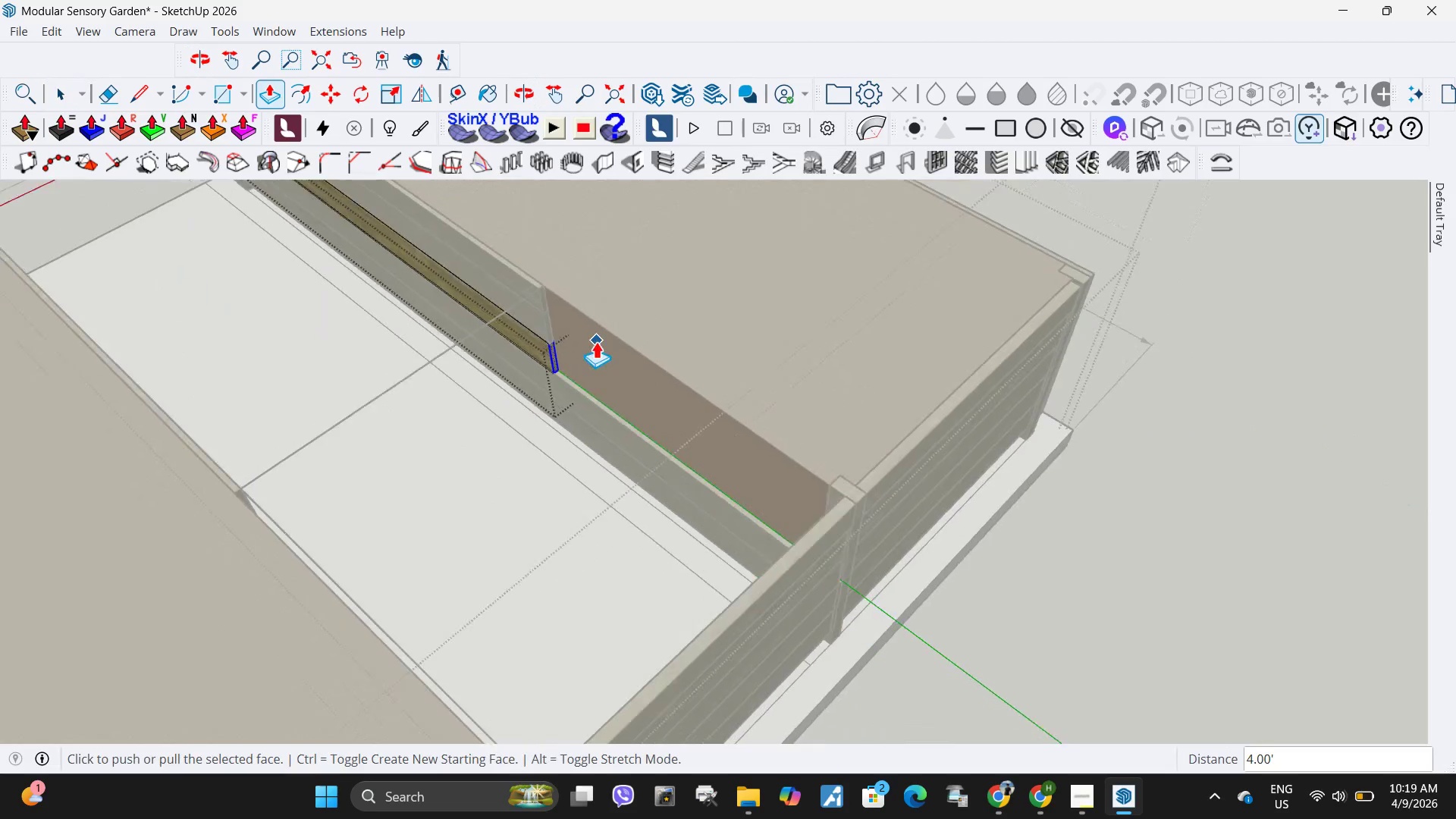 
key(Space)
 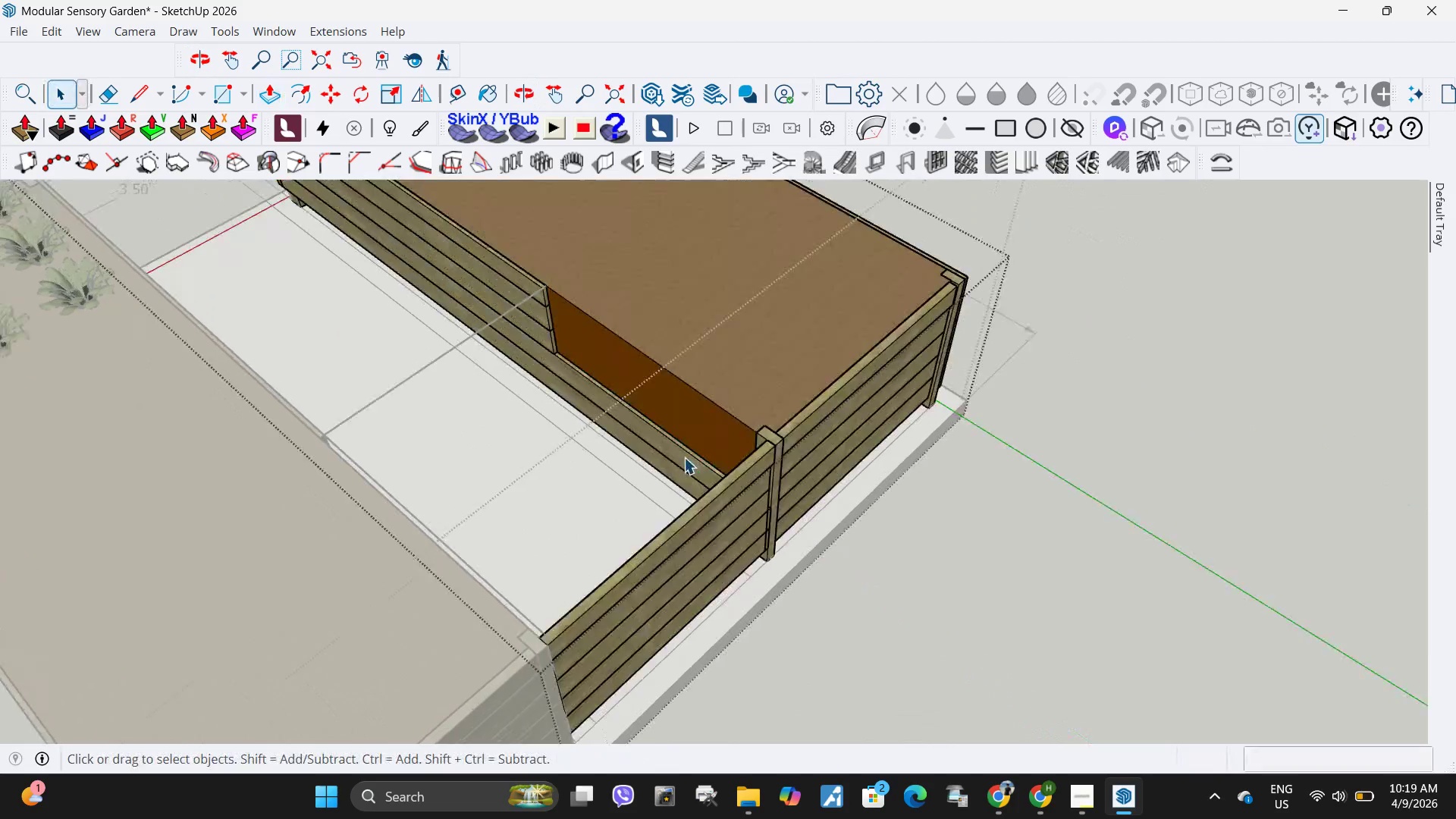 
key(Escape)
 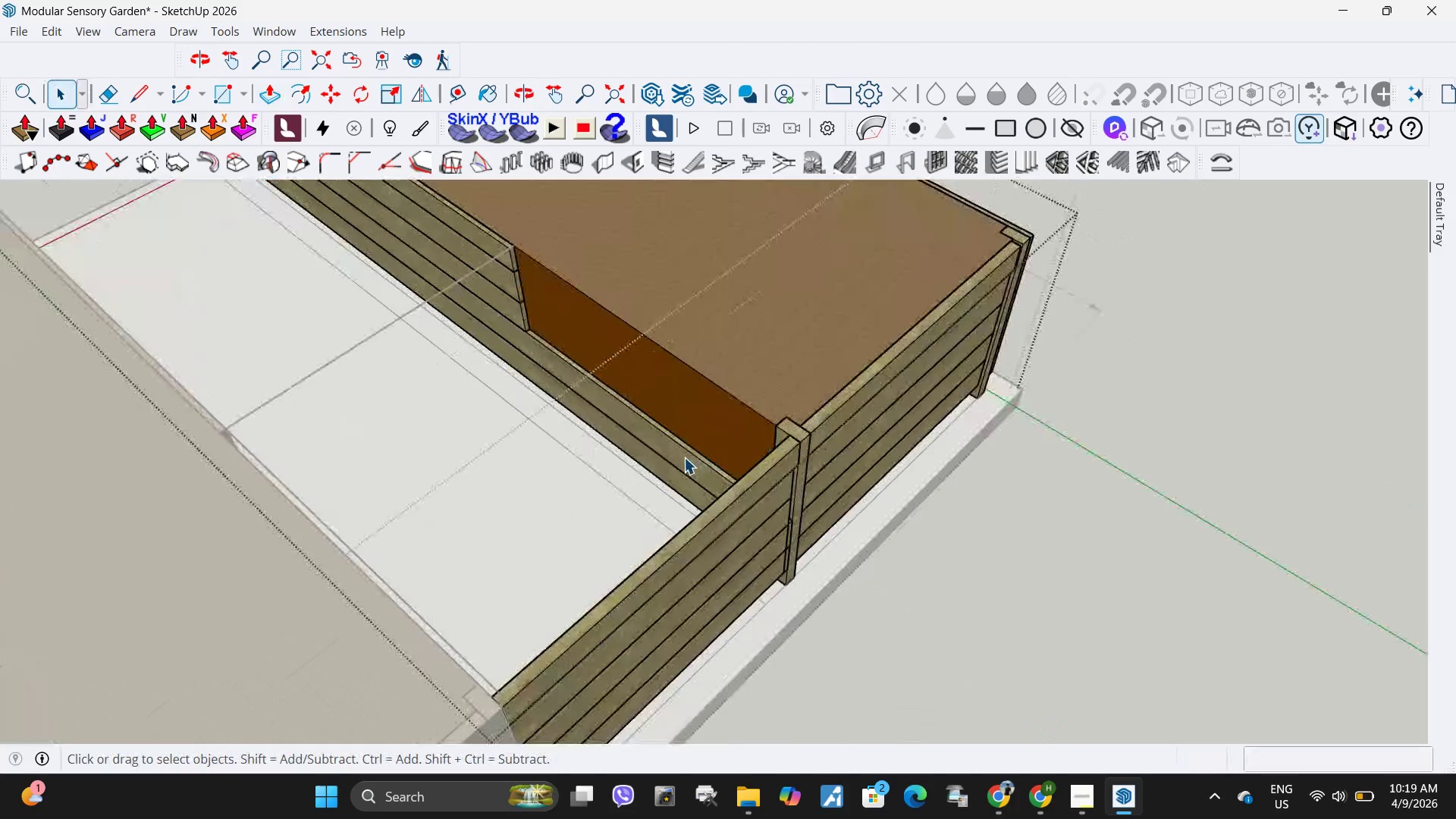 
left_click([684, 457])
 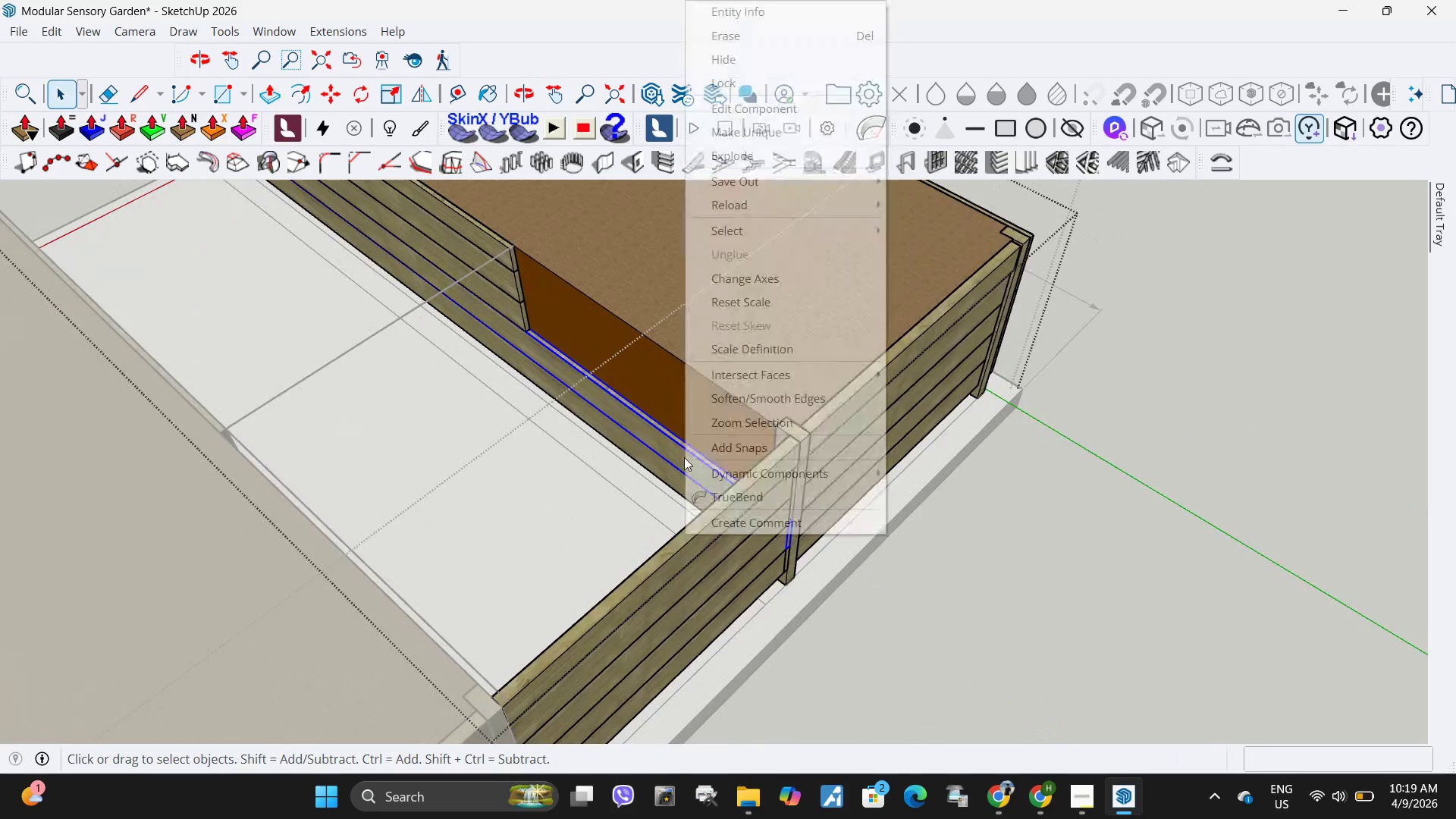 
scroll: coordinate [684, 457], scroll_direction: down, amount: 2.0
 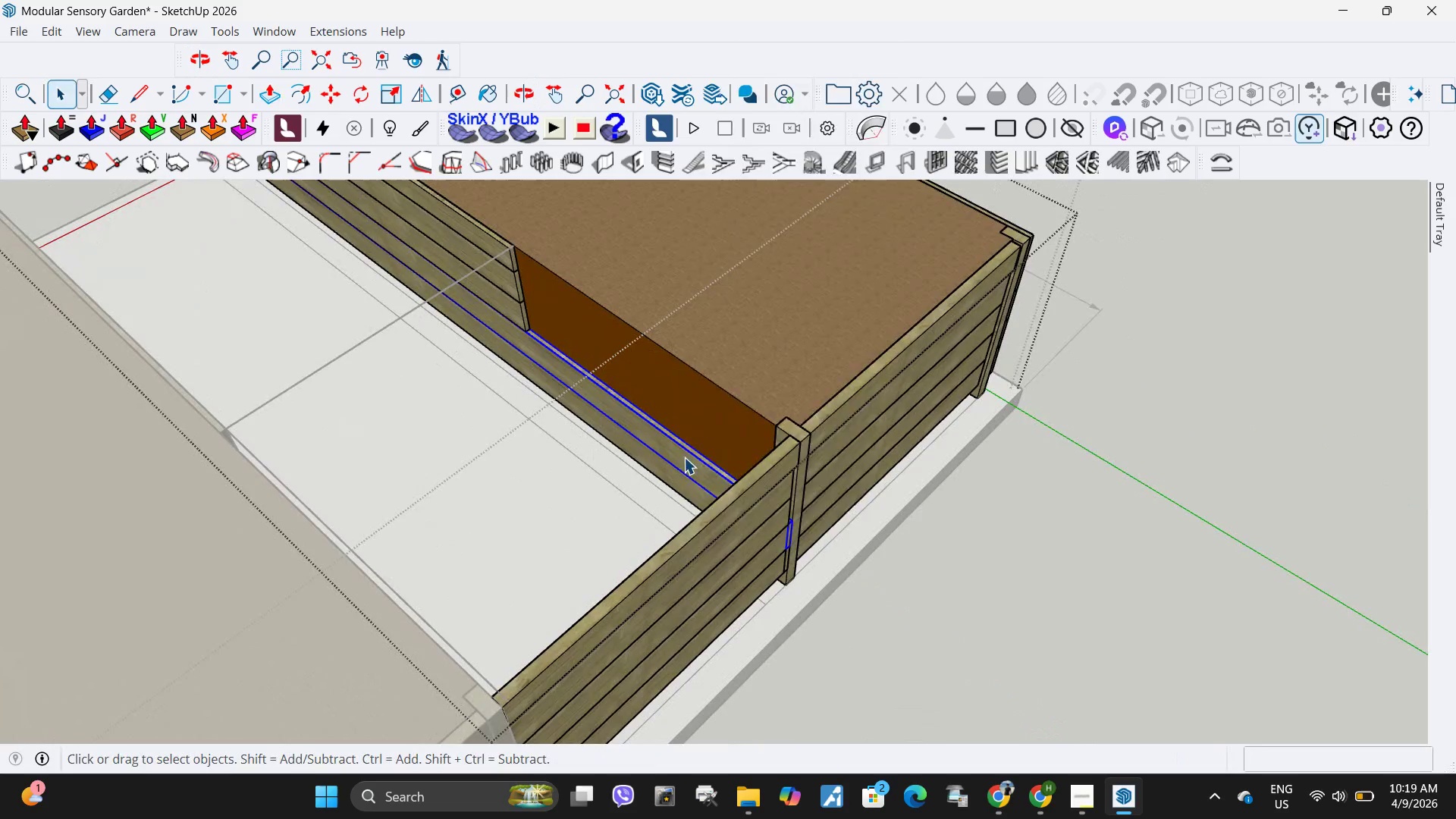 
right_click([684, 457])
 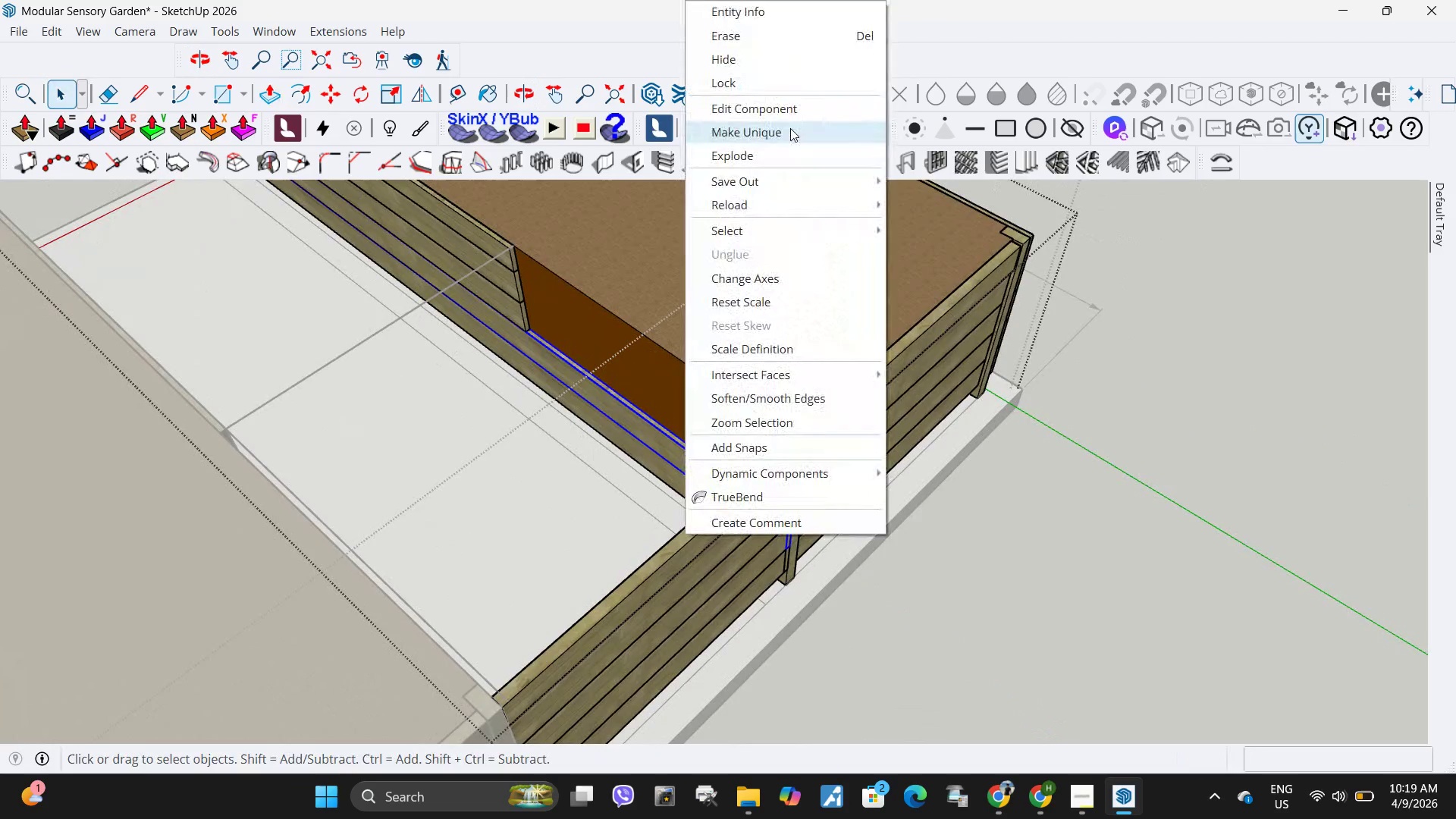 
left_click([790, 128])
 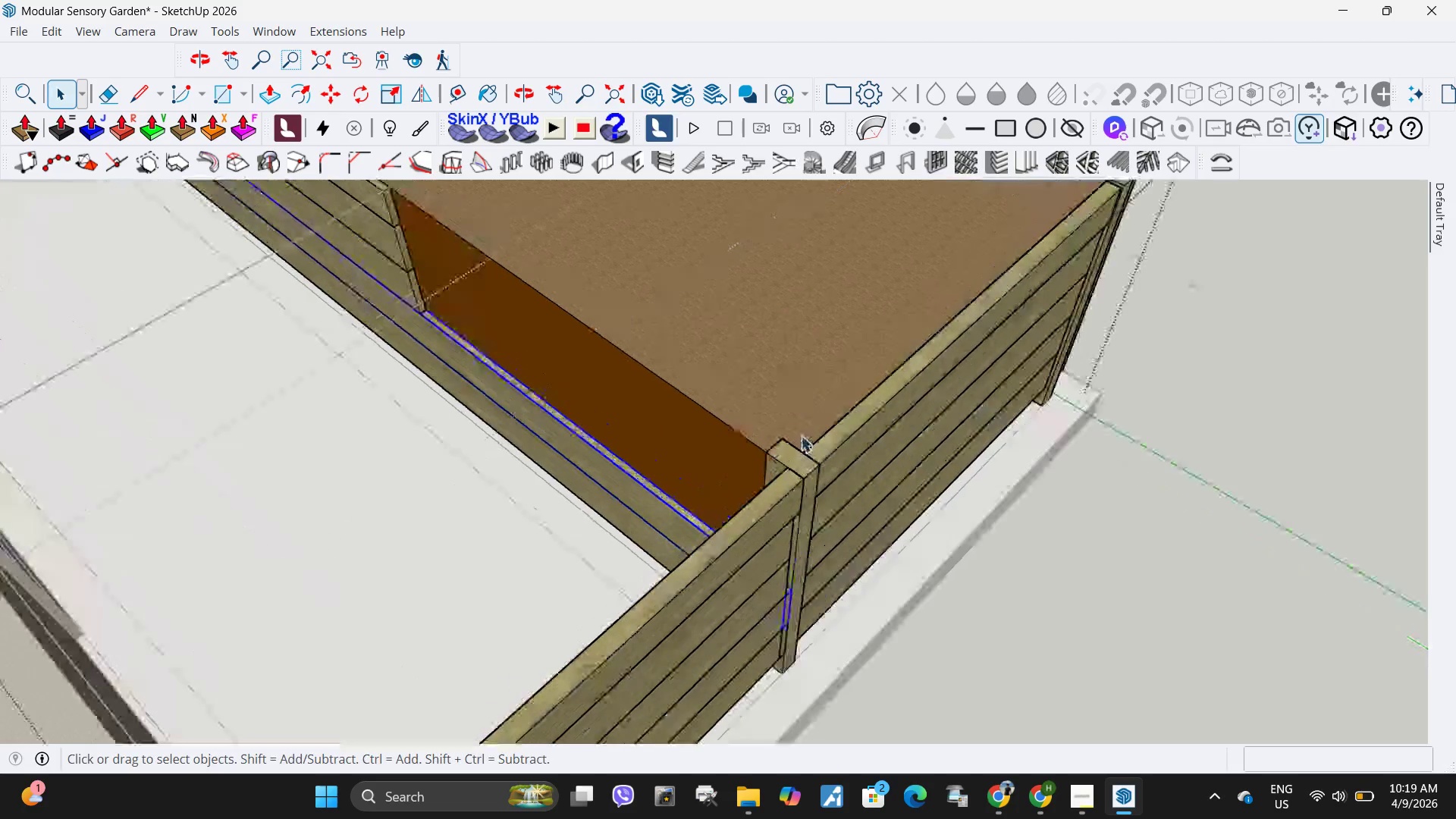 
scroll: coordinate [801, 419], scroll_direction: up, amount: 4.0
 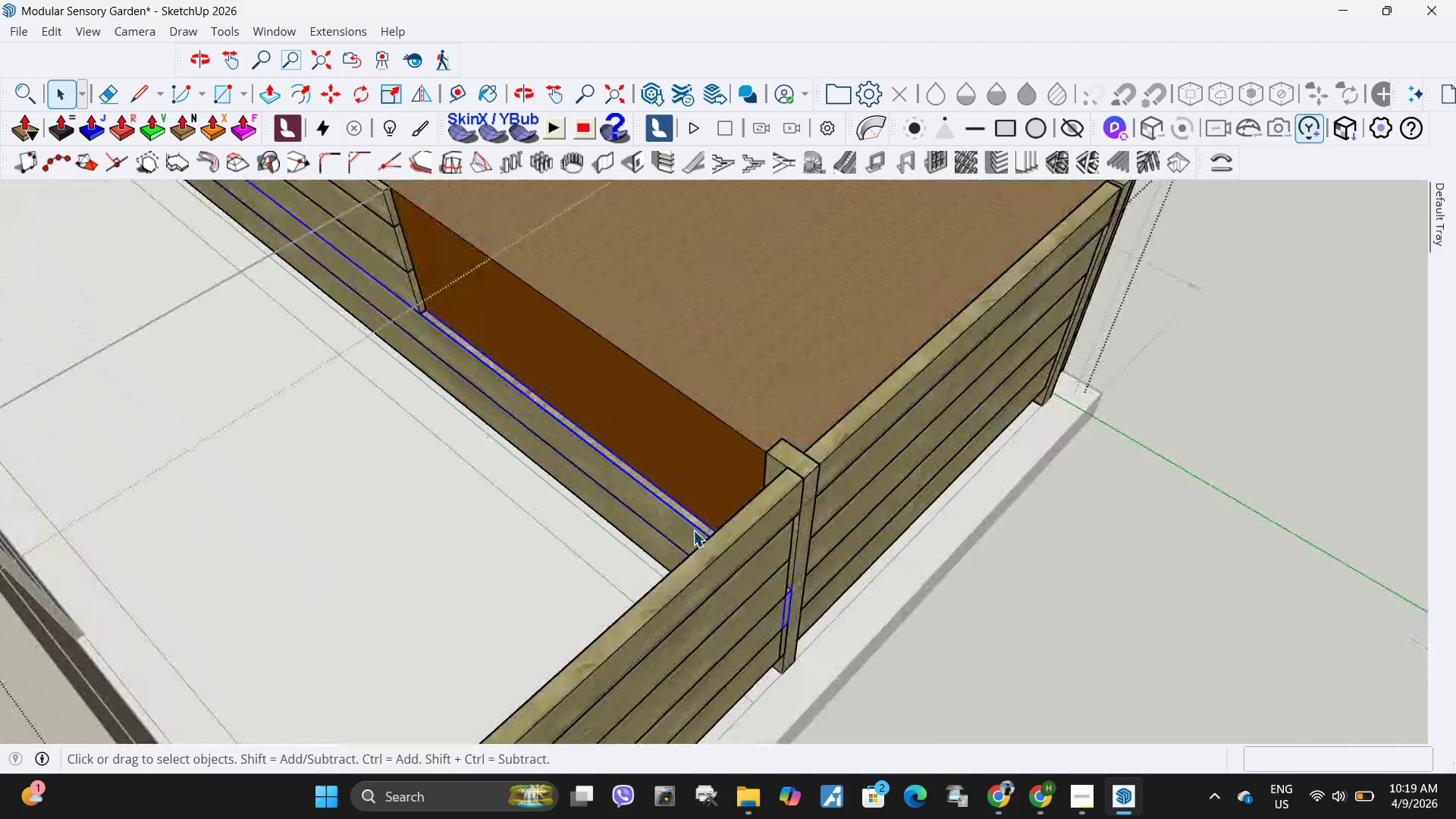 
double_click([693, 530])
 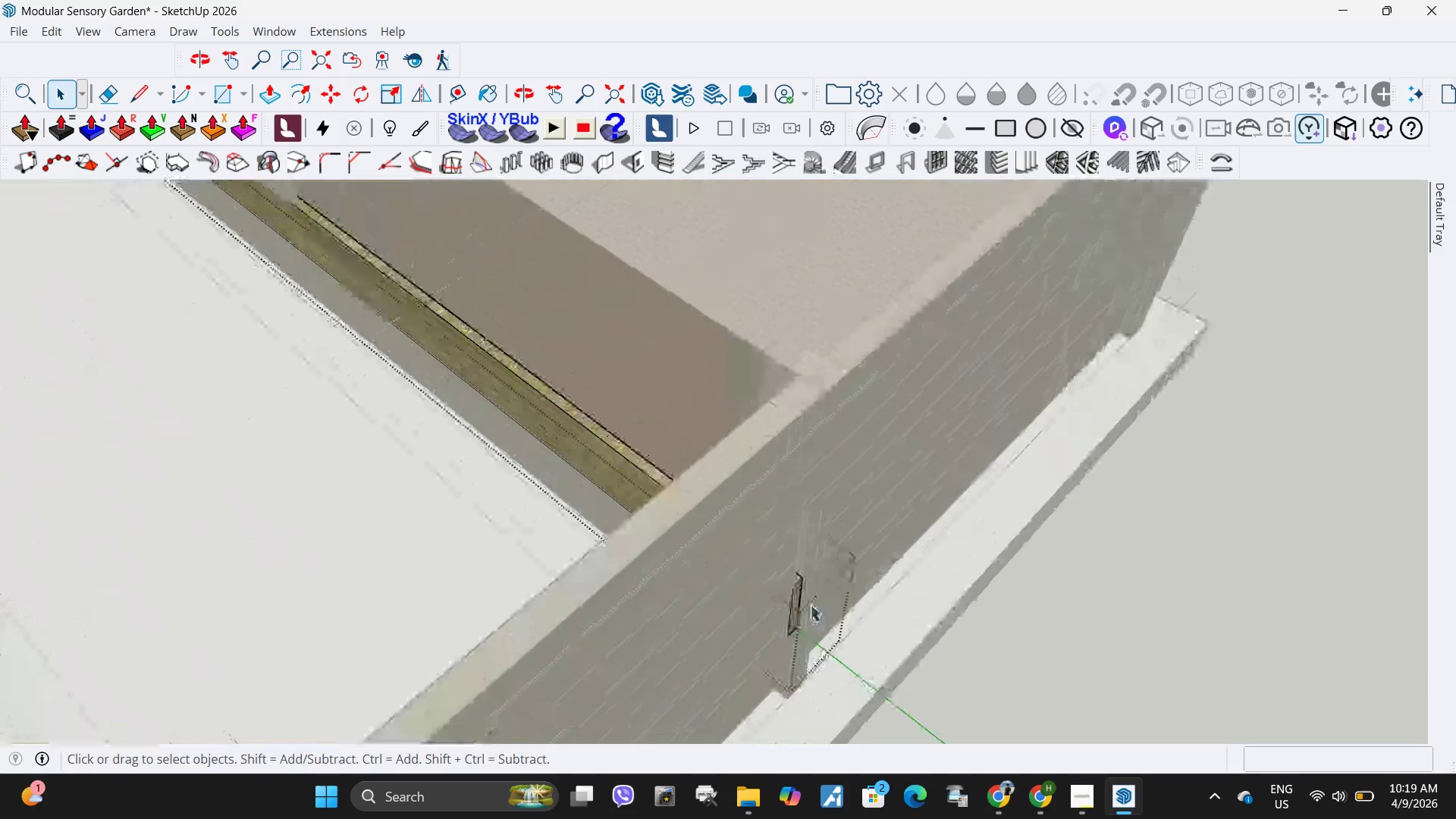 
left_click([781, 601])
 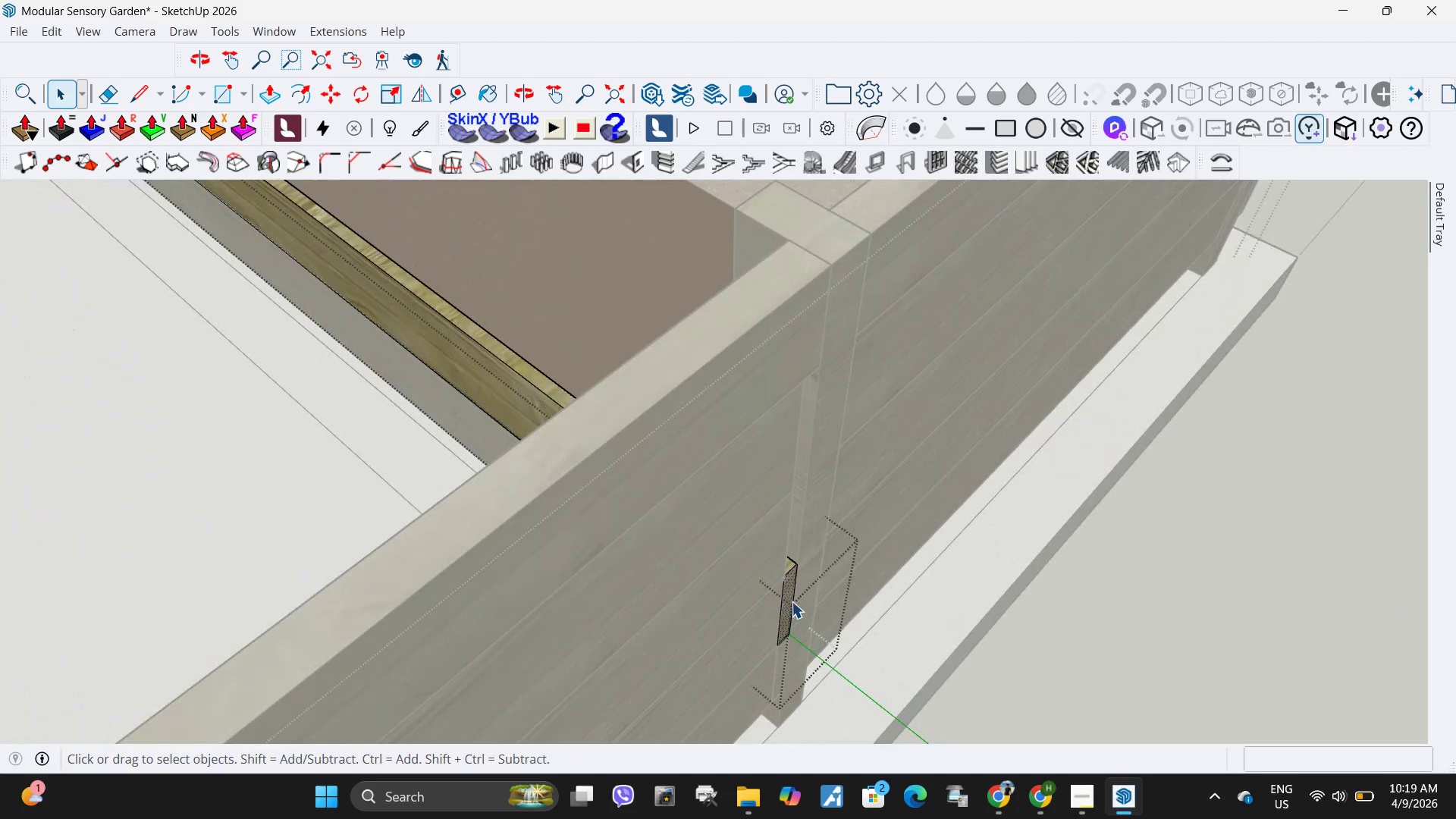 
scroll: coordinate [805, 610], scroll_direction: up, amount: 7.0
 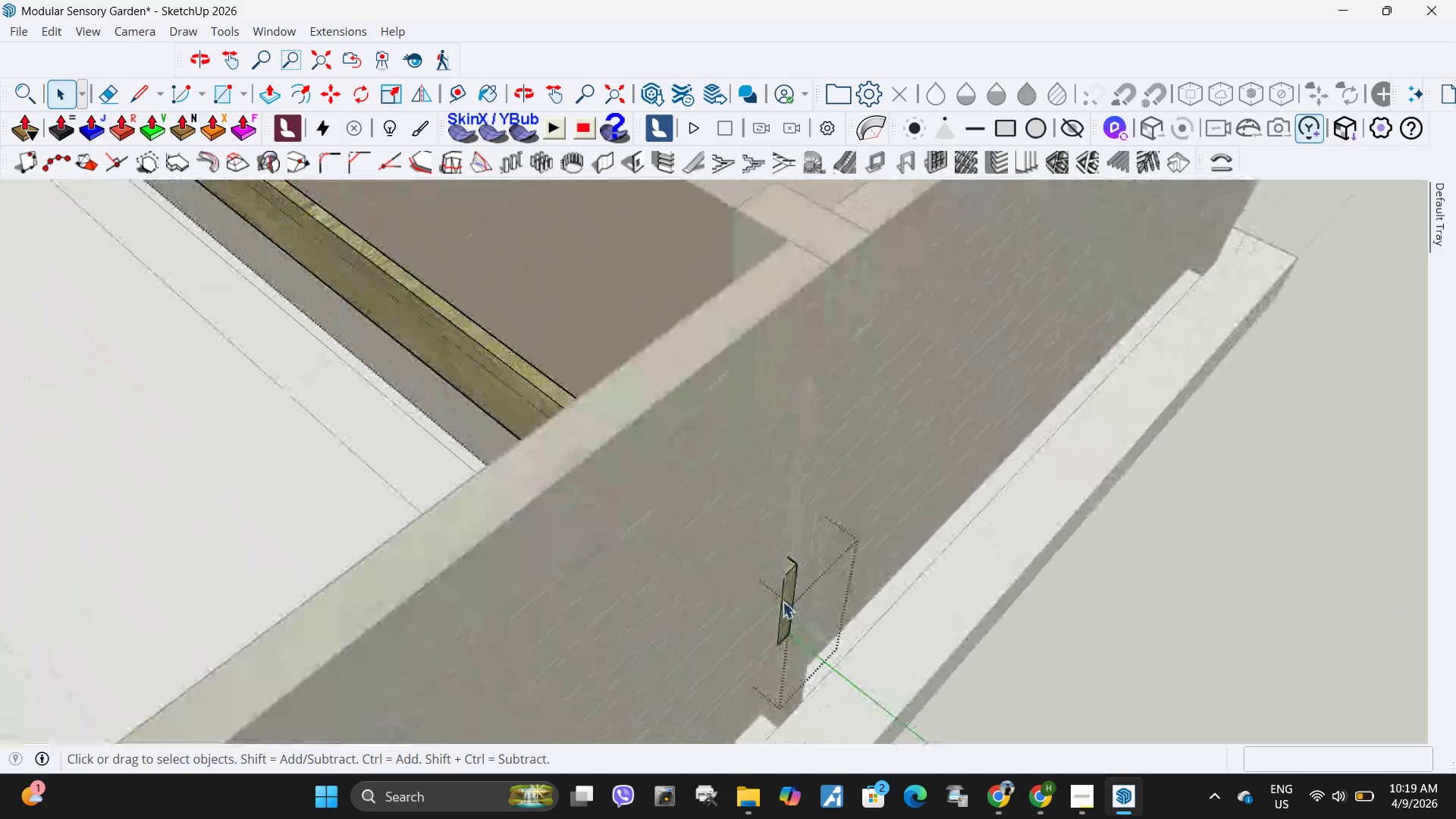 
key(P)
 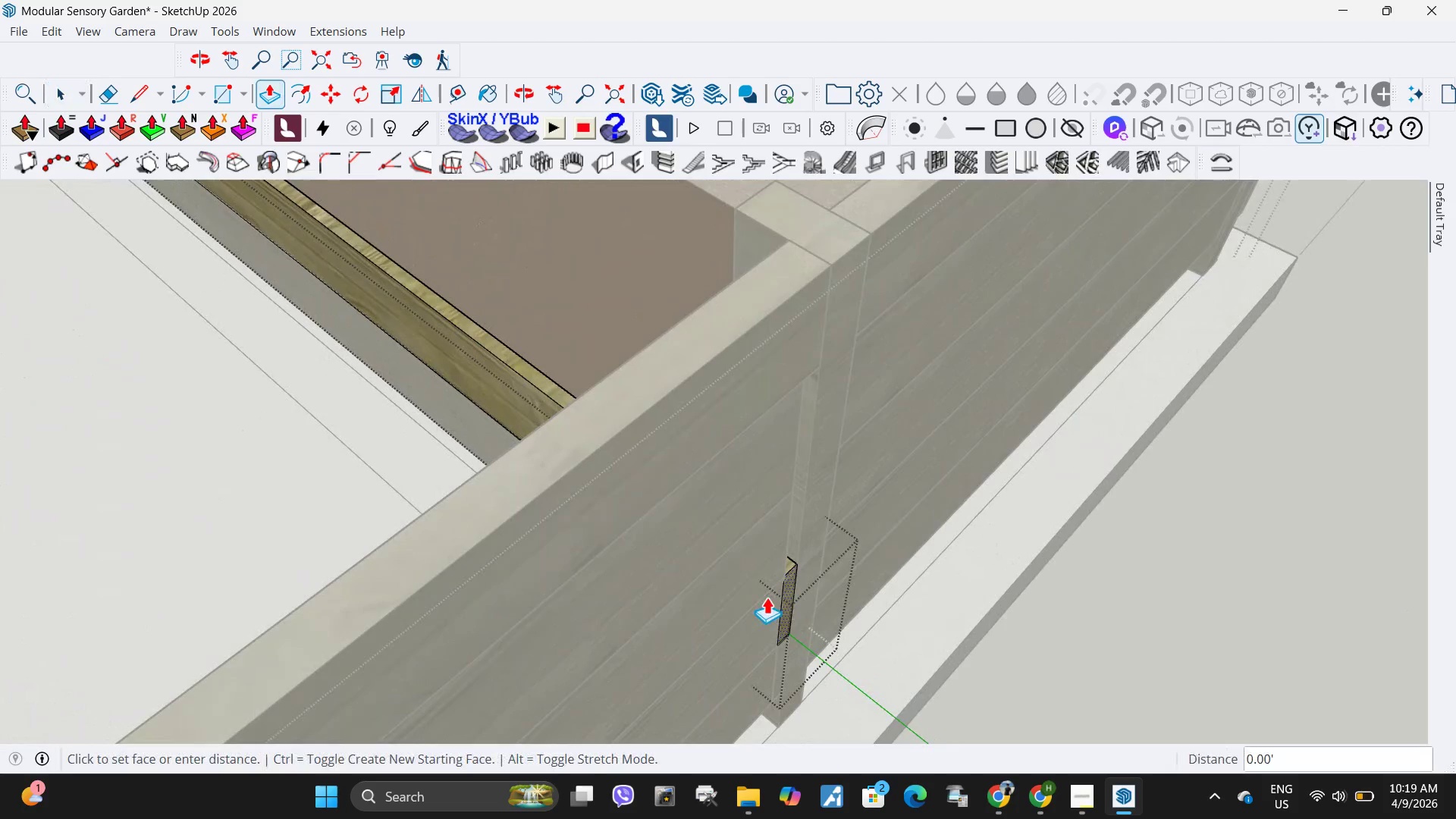 
left_click([792, 601])
 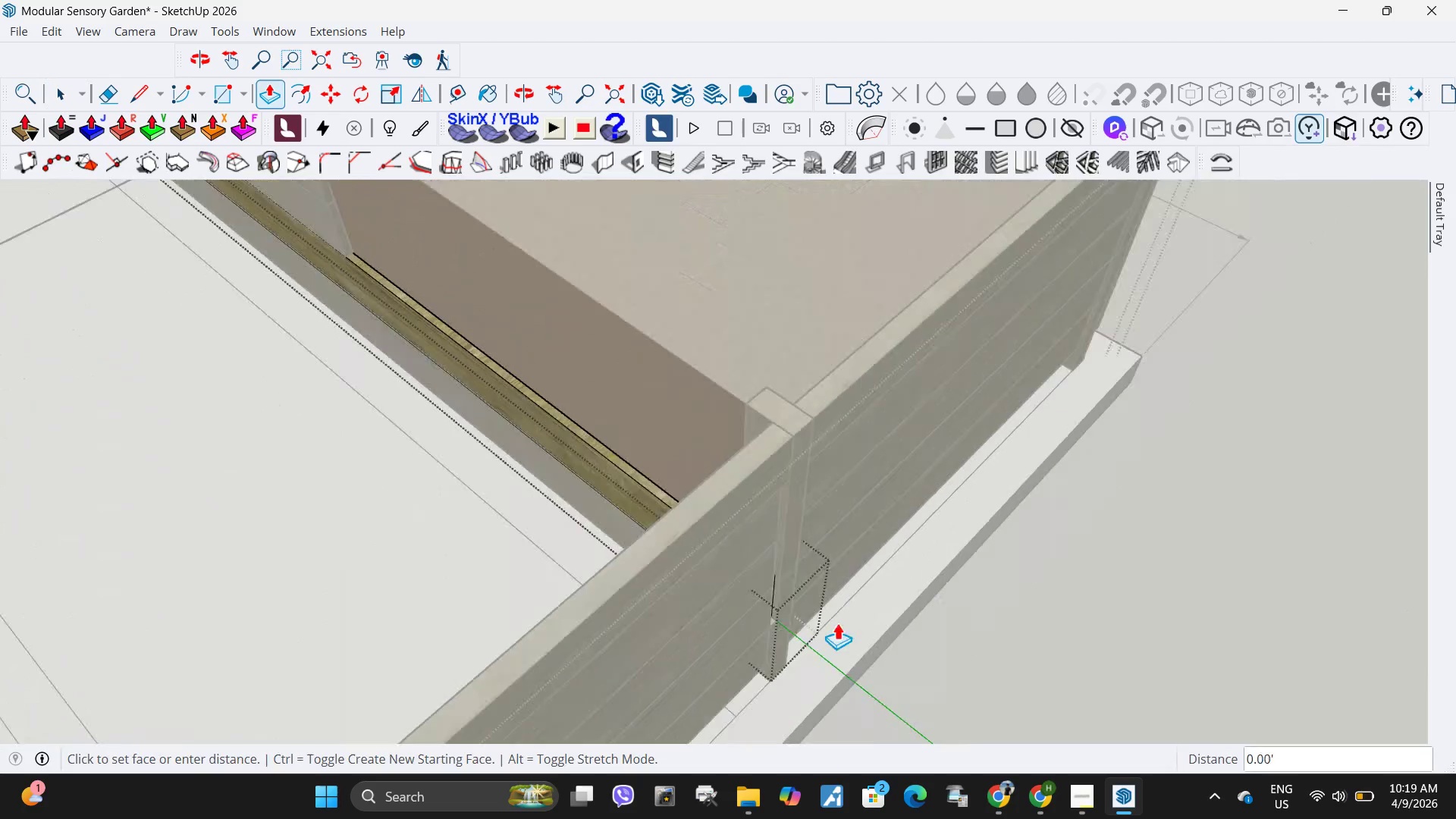 
scroll: coordinate [862, 582], scroll_direction: down, amount: 16.0
 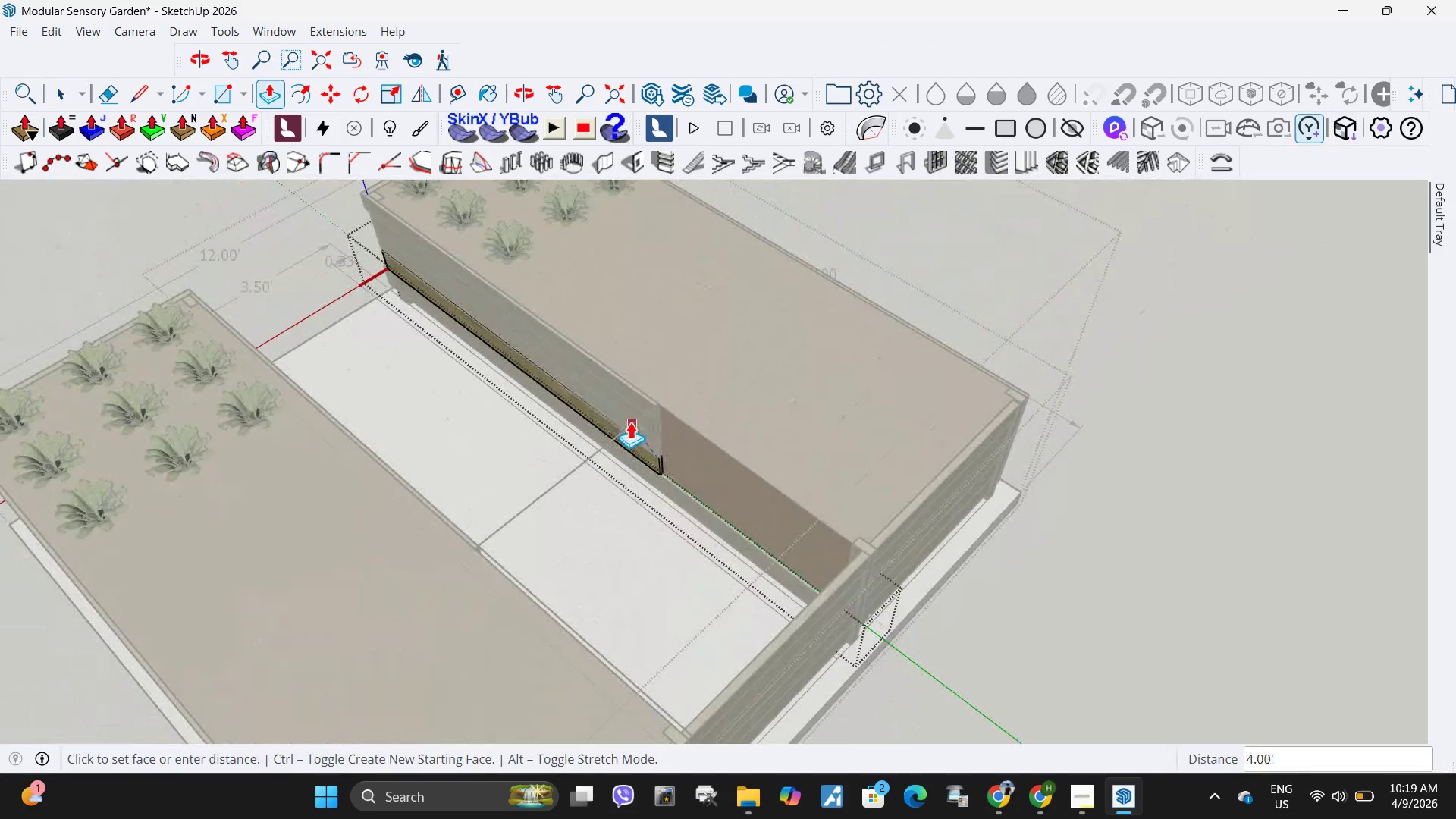 
left_click([630, 422])
 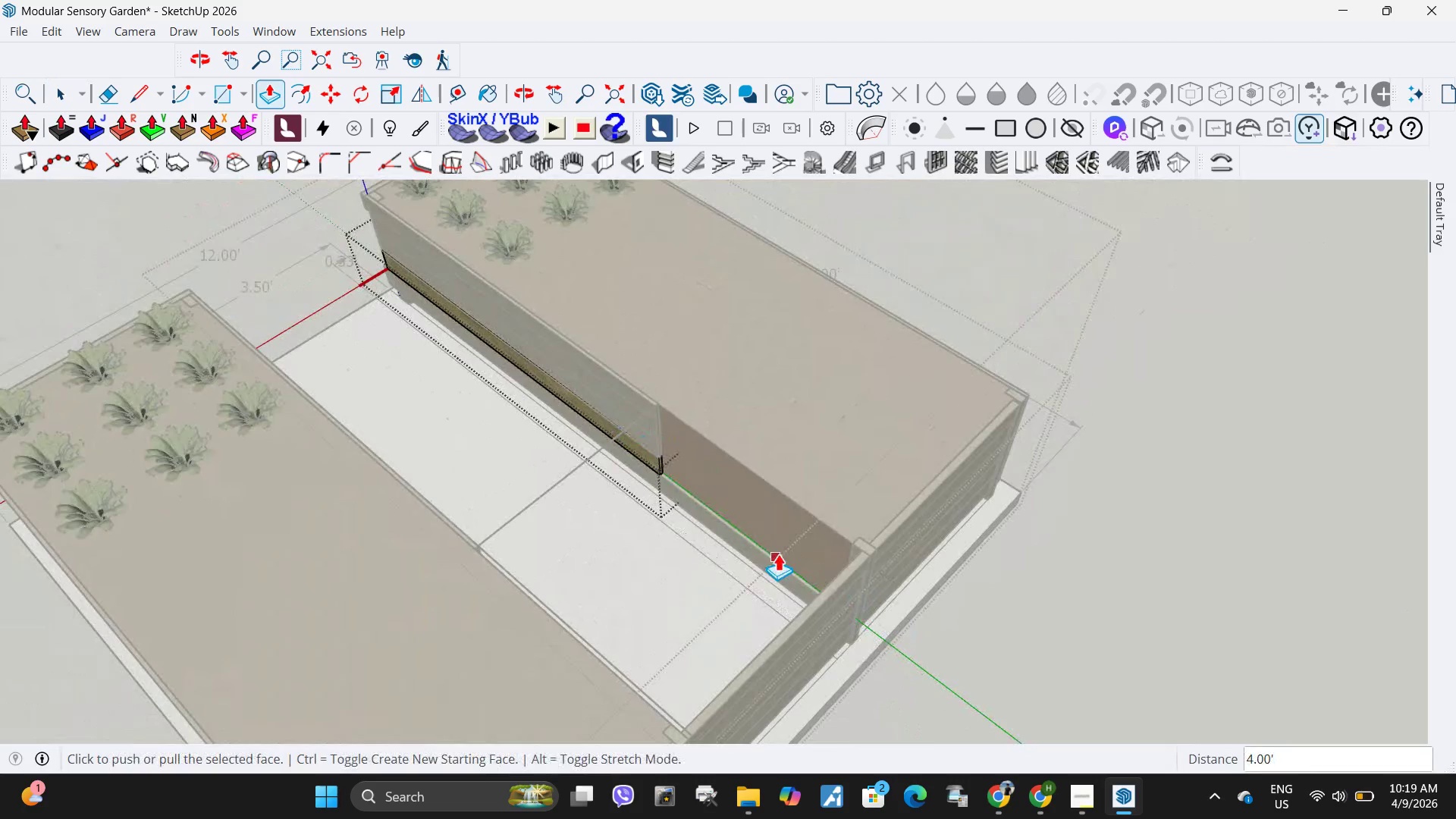 
key(Space)
 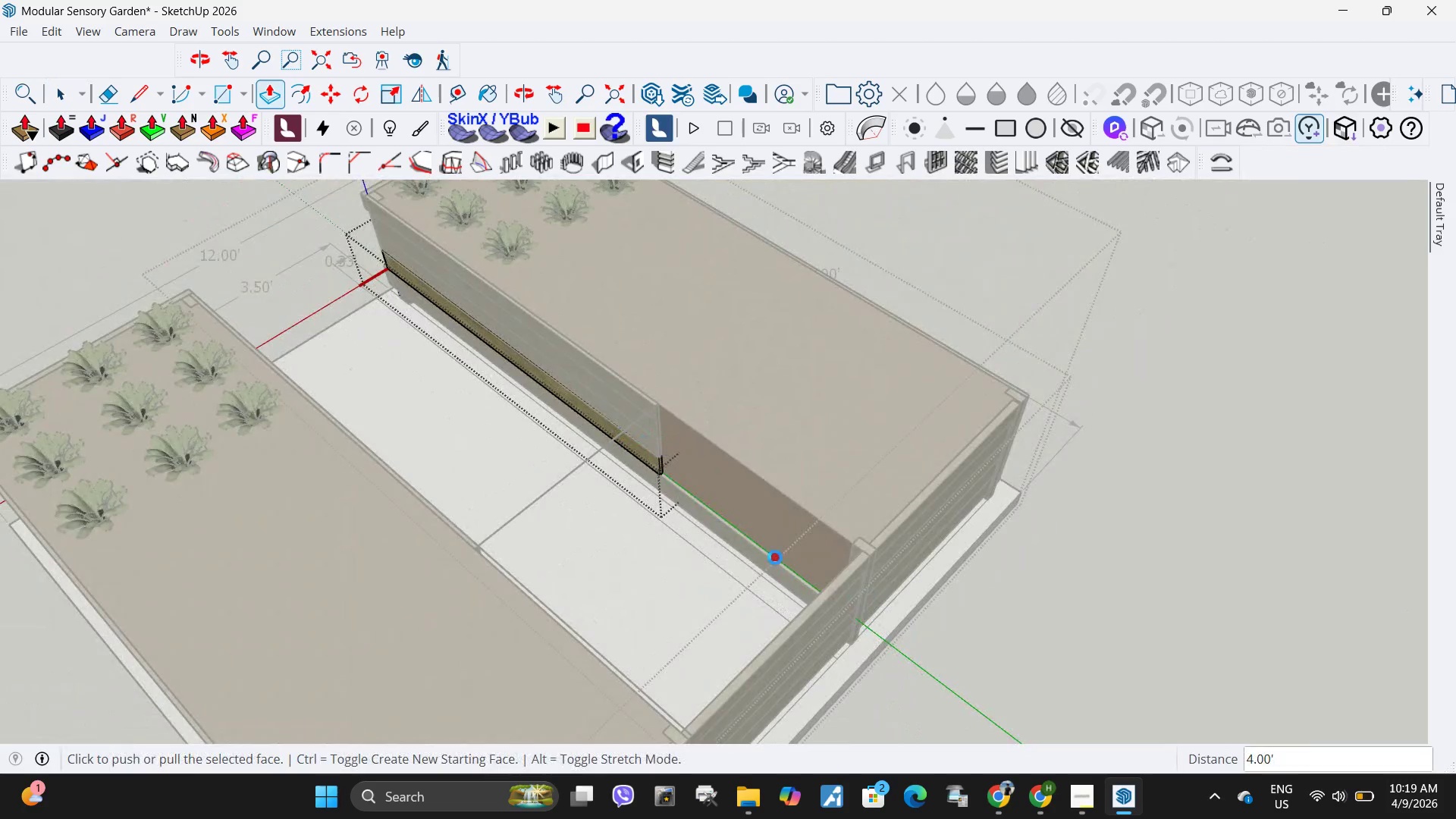 
key(Escape)
 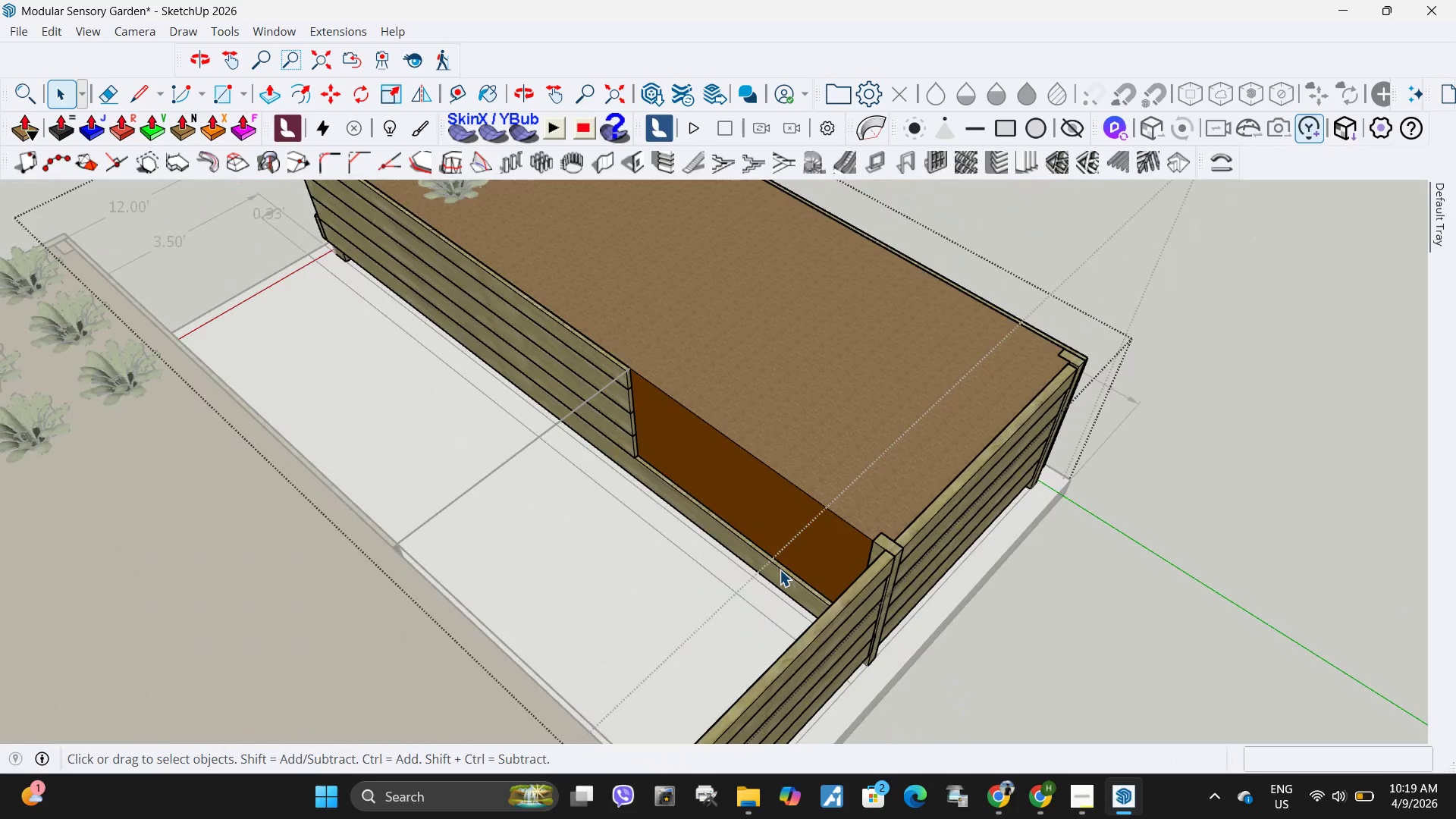 
scroll: coordinate [778, 554], scroll_direction: up, amount: 4.0
 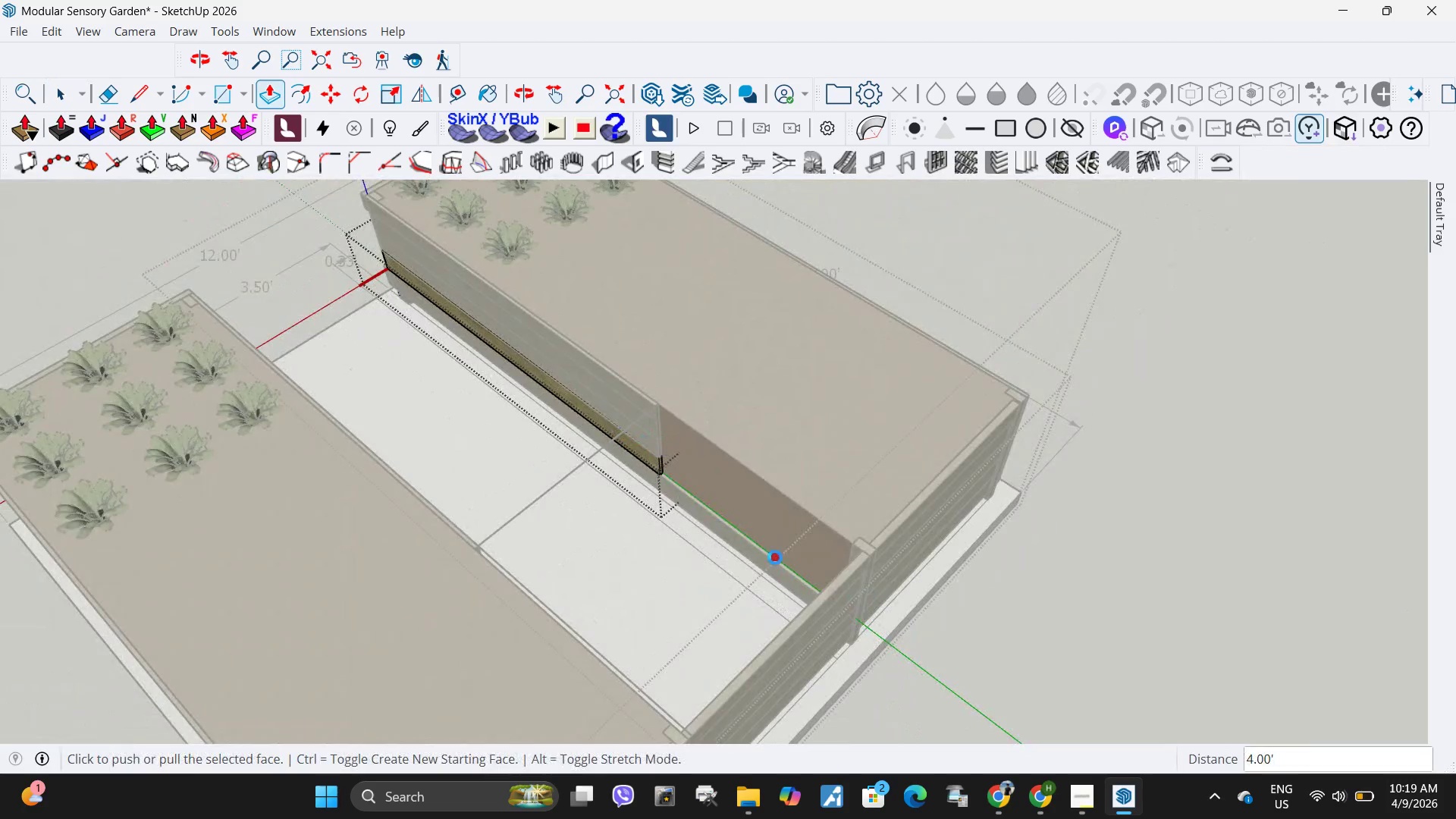 
left_click([780, 570])
 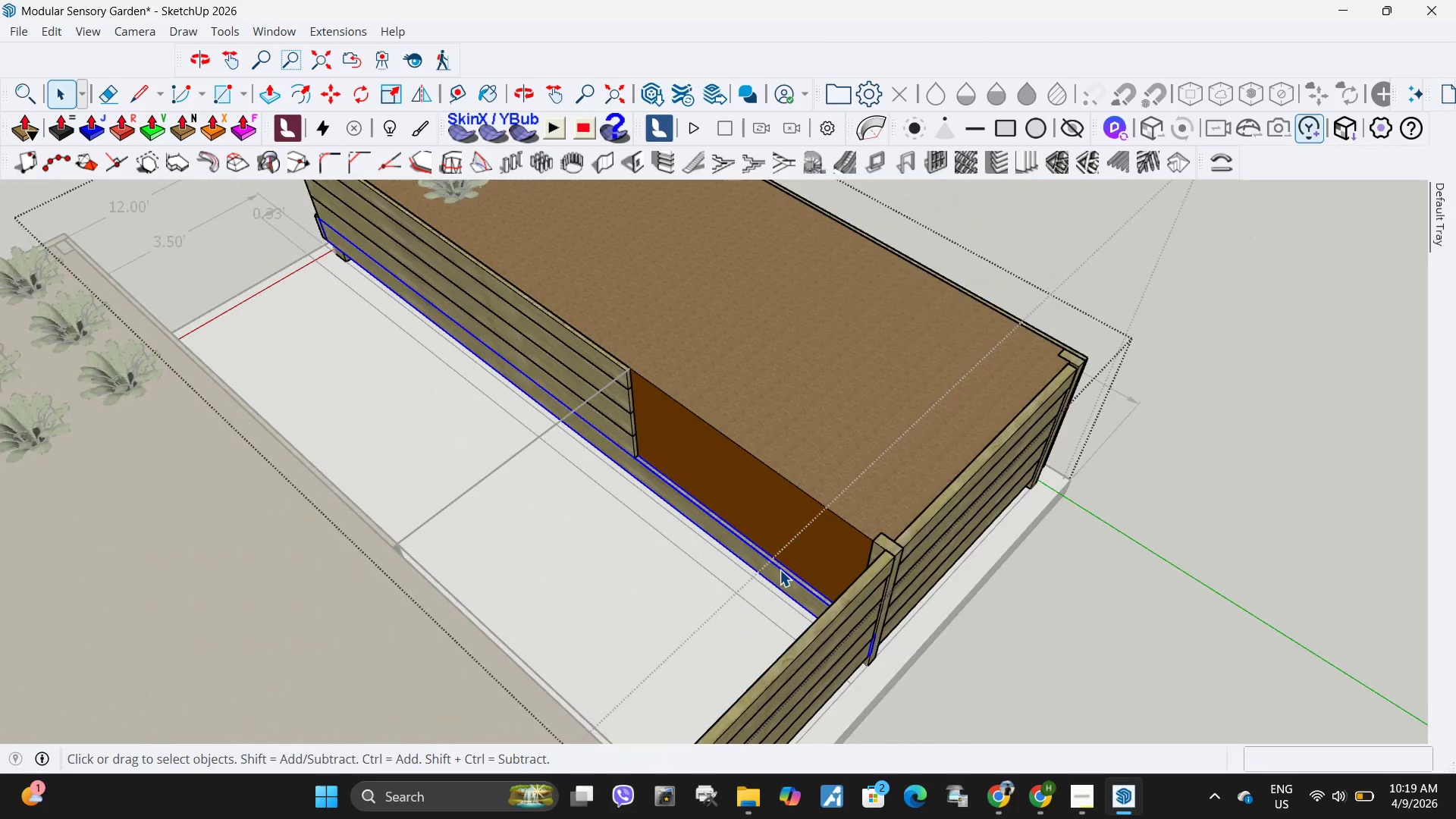 
right_click([780, 570])
 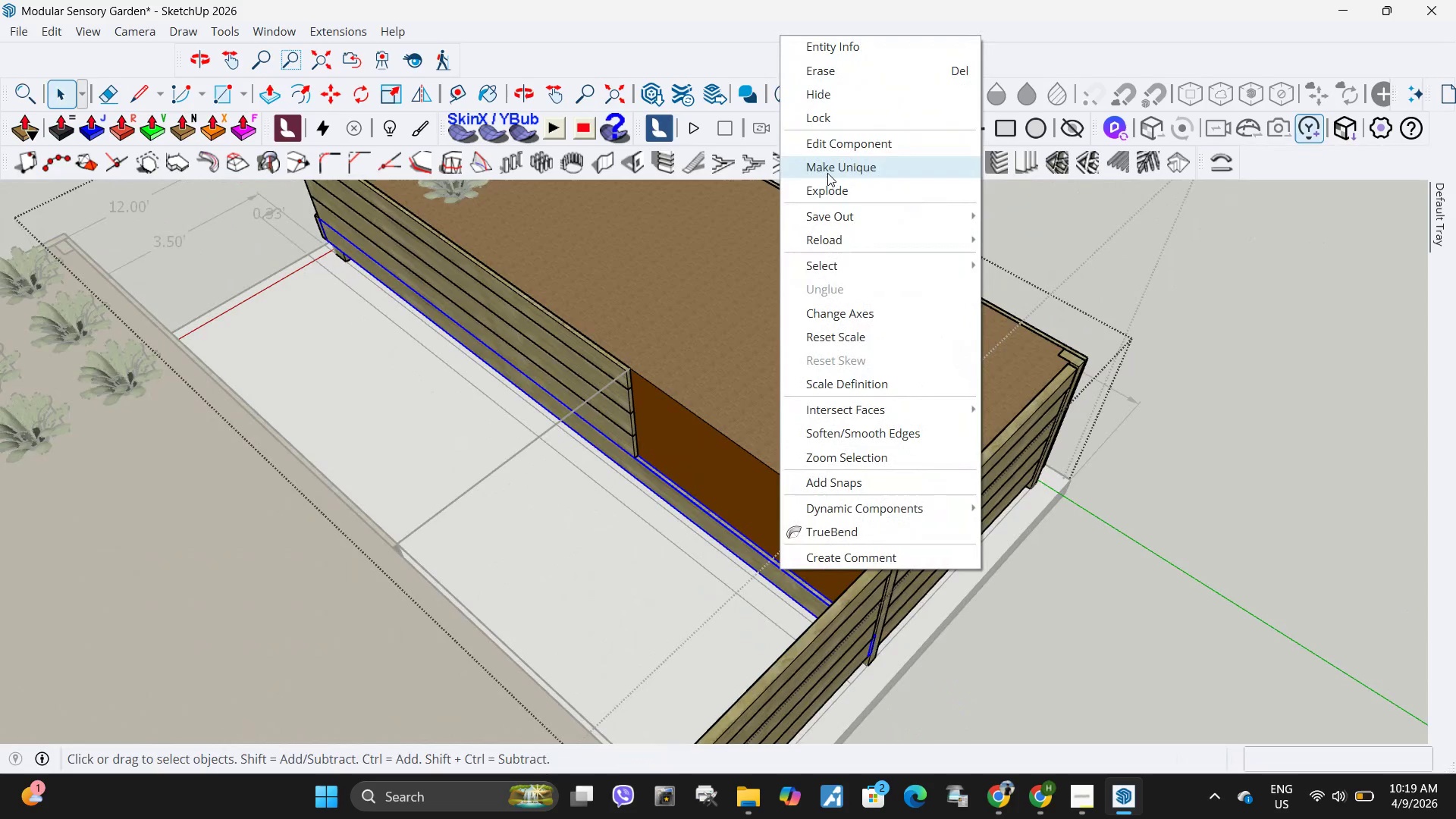 
left_click([827, 173])
 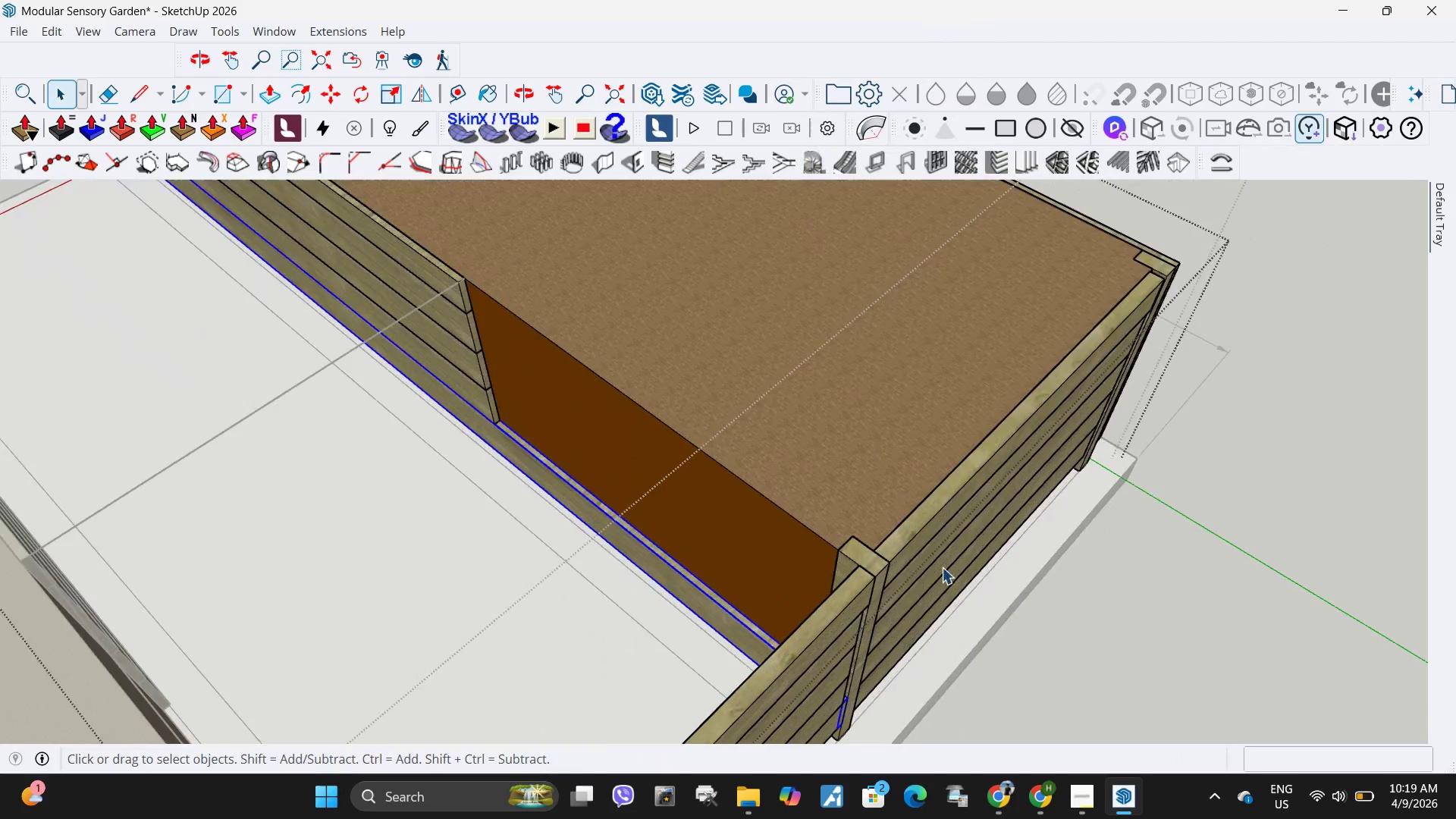 
scroll: coordinate [905, 709], scroll_direction: up, amount: 8.0
 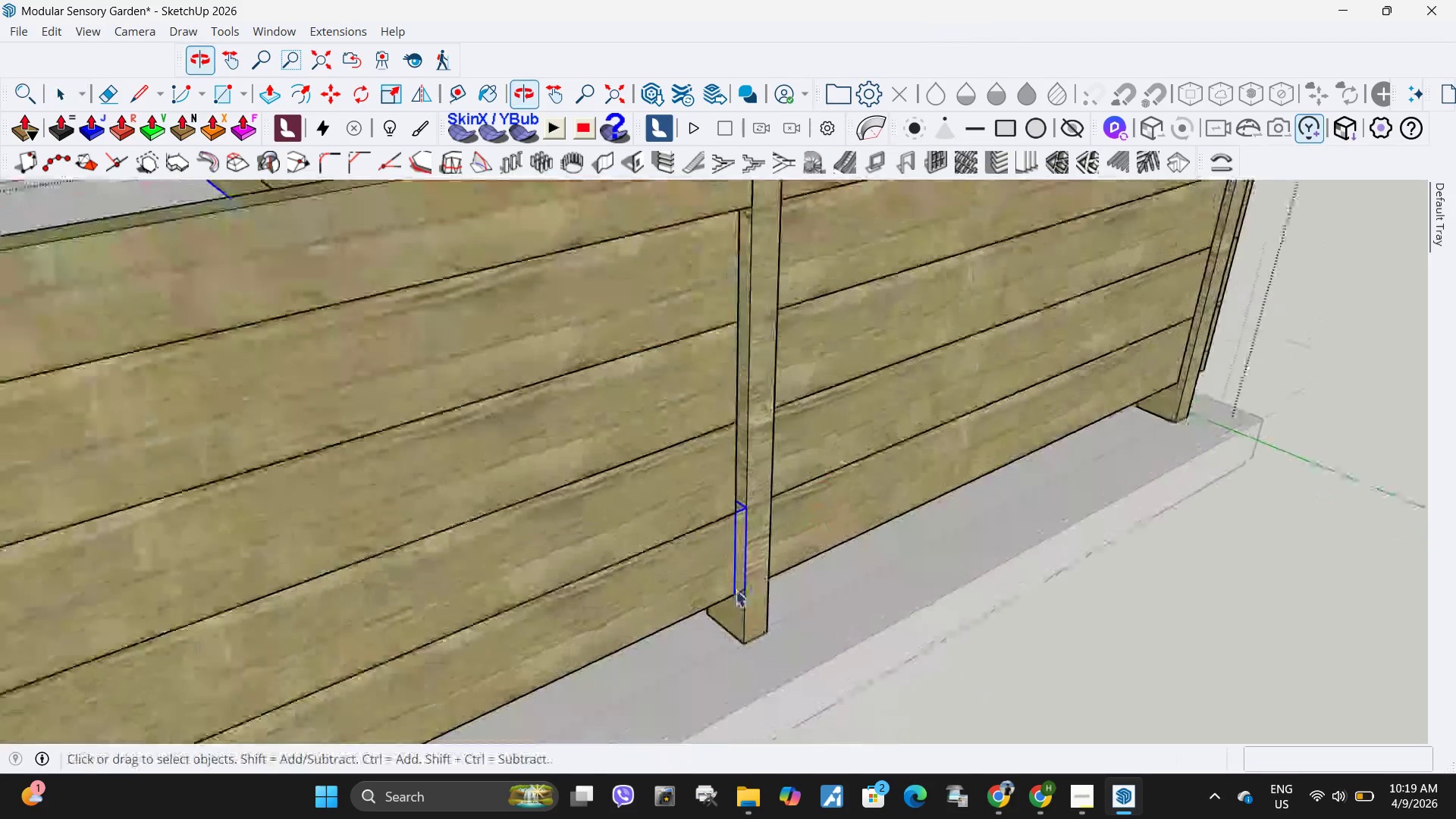 
left_click([739, 541])
 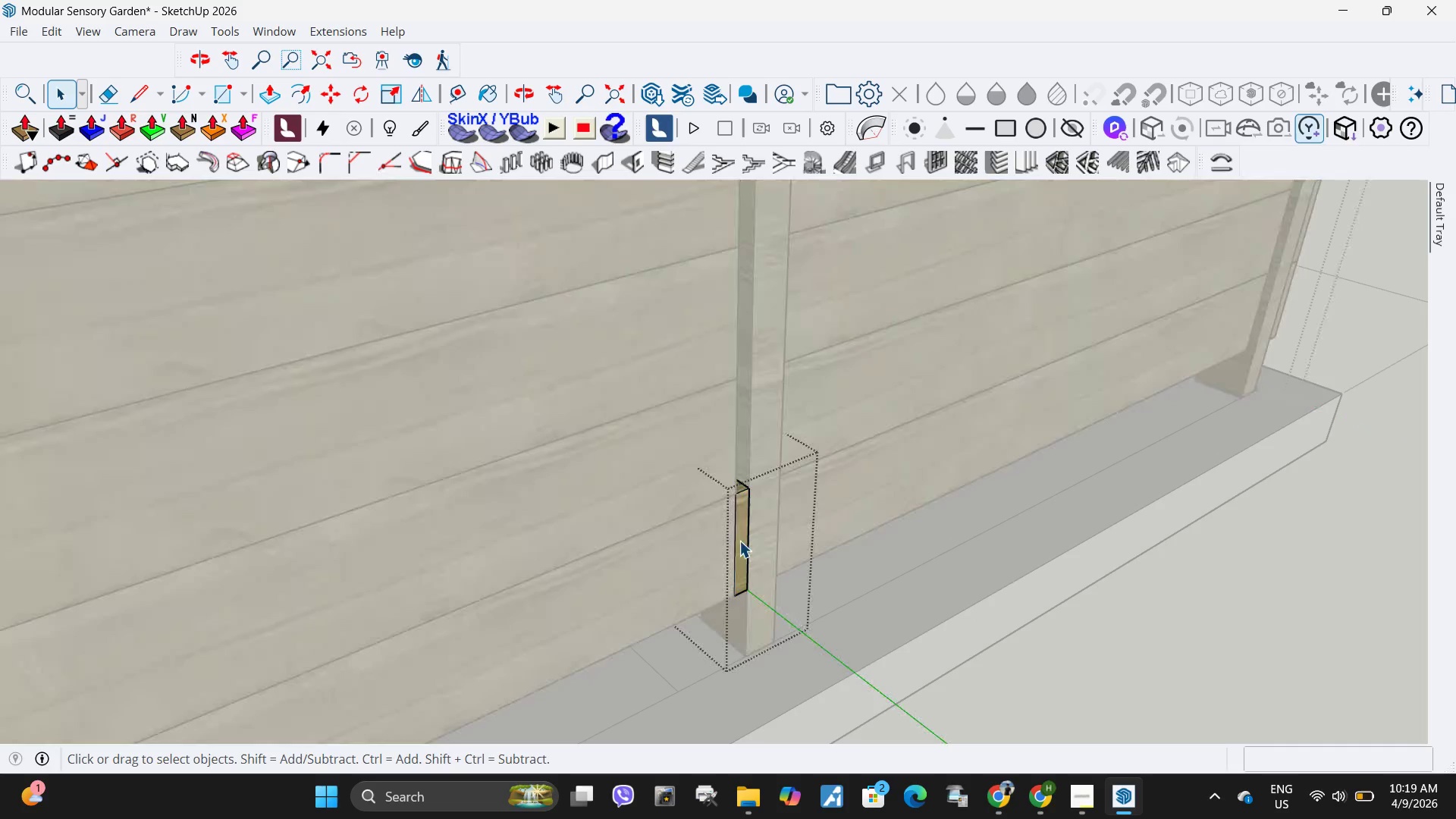 
scroll: coordinate [733, 587], scroll_direction: up, amount: 3.0
 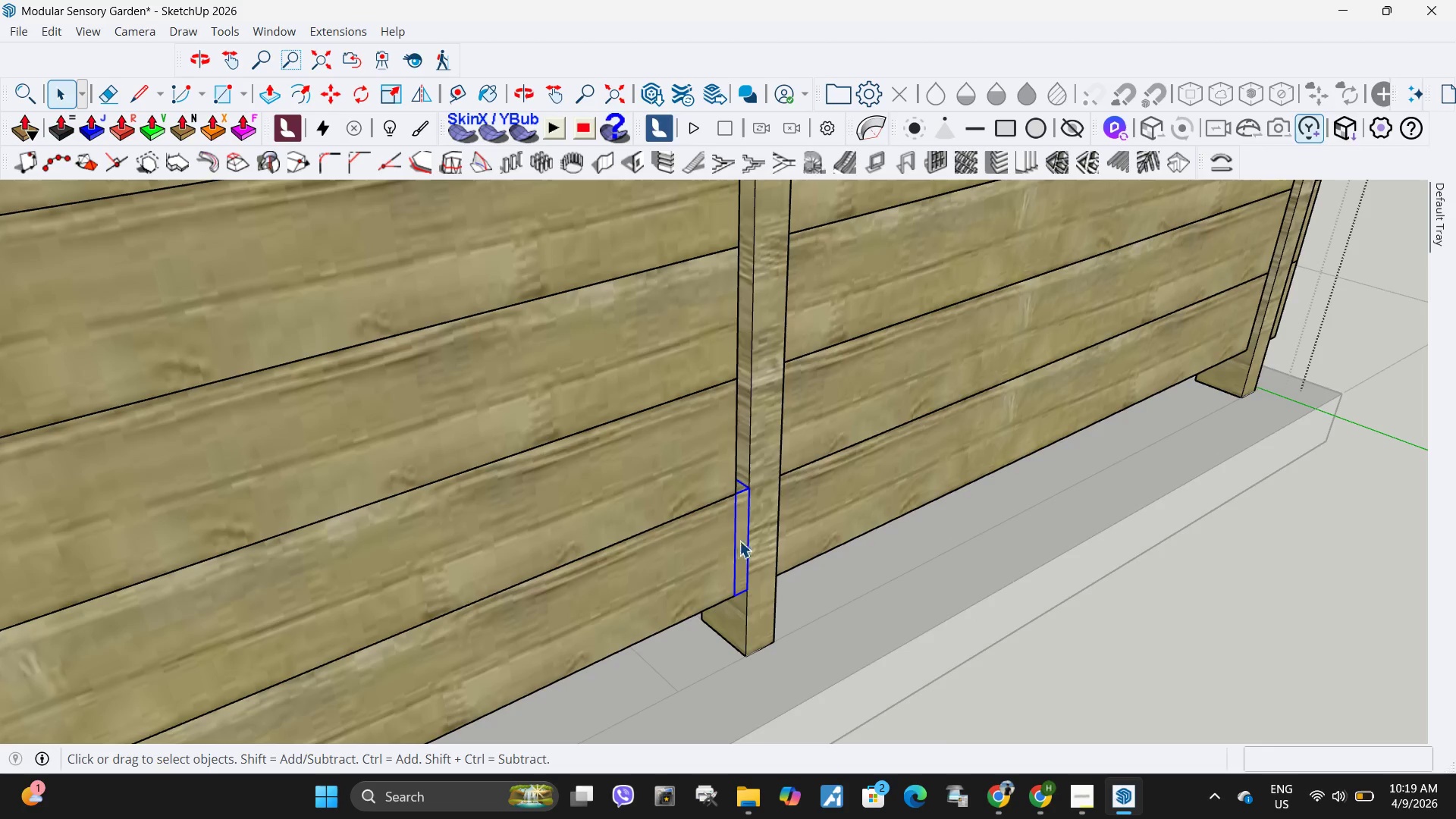 
double_click([739, 541])
 